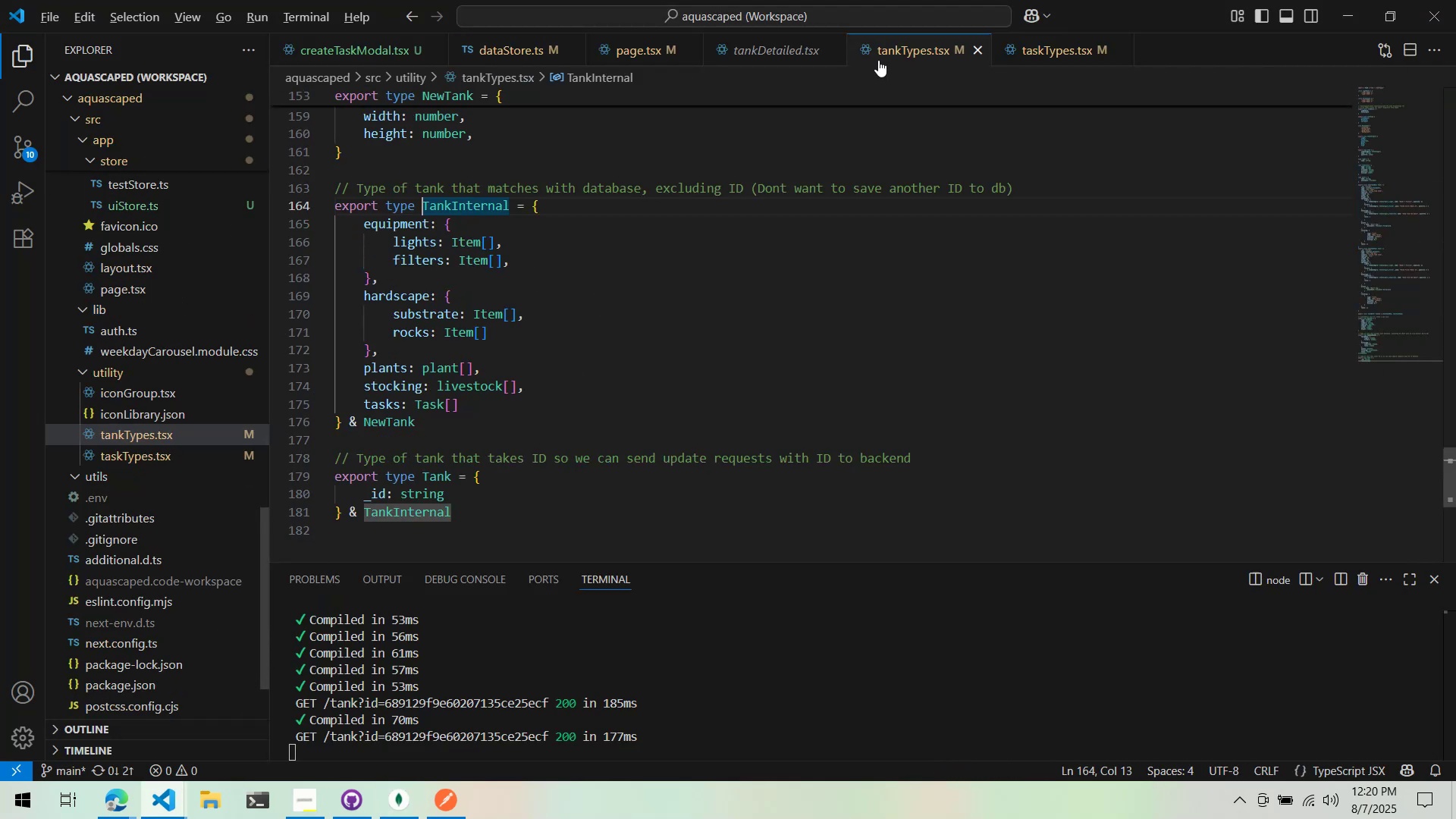 
key(Alt+Tab)
 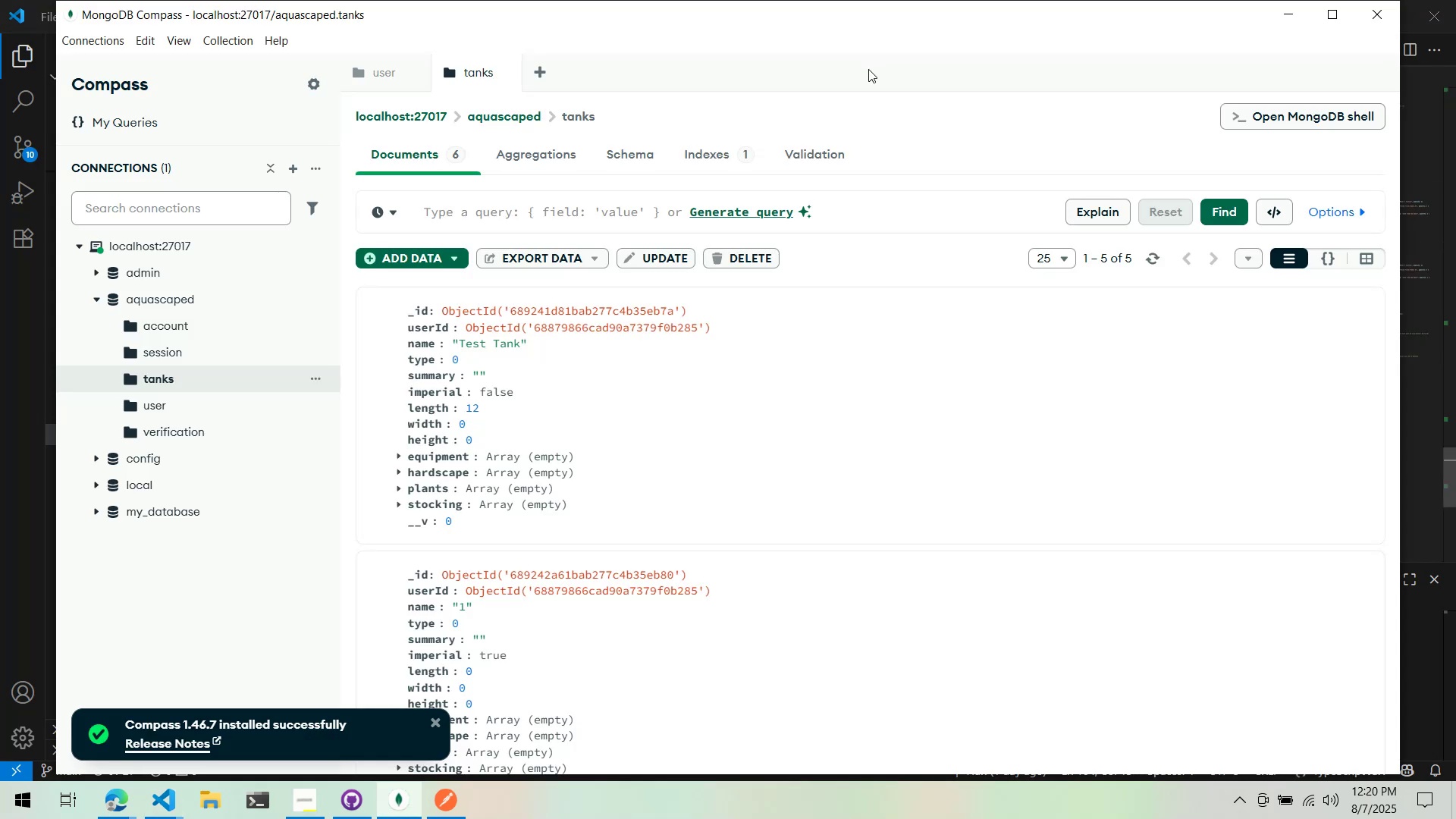 
key(Alt+AltLeft)
 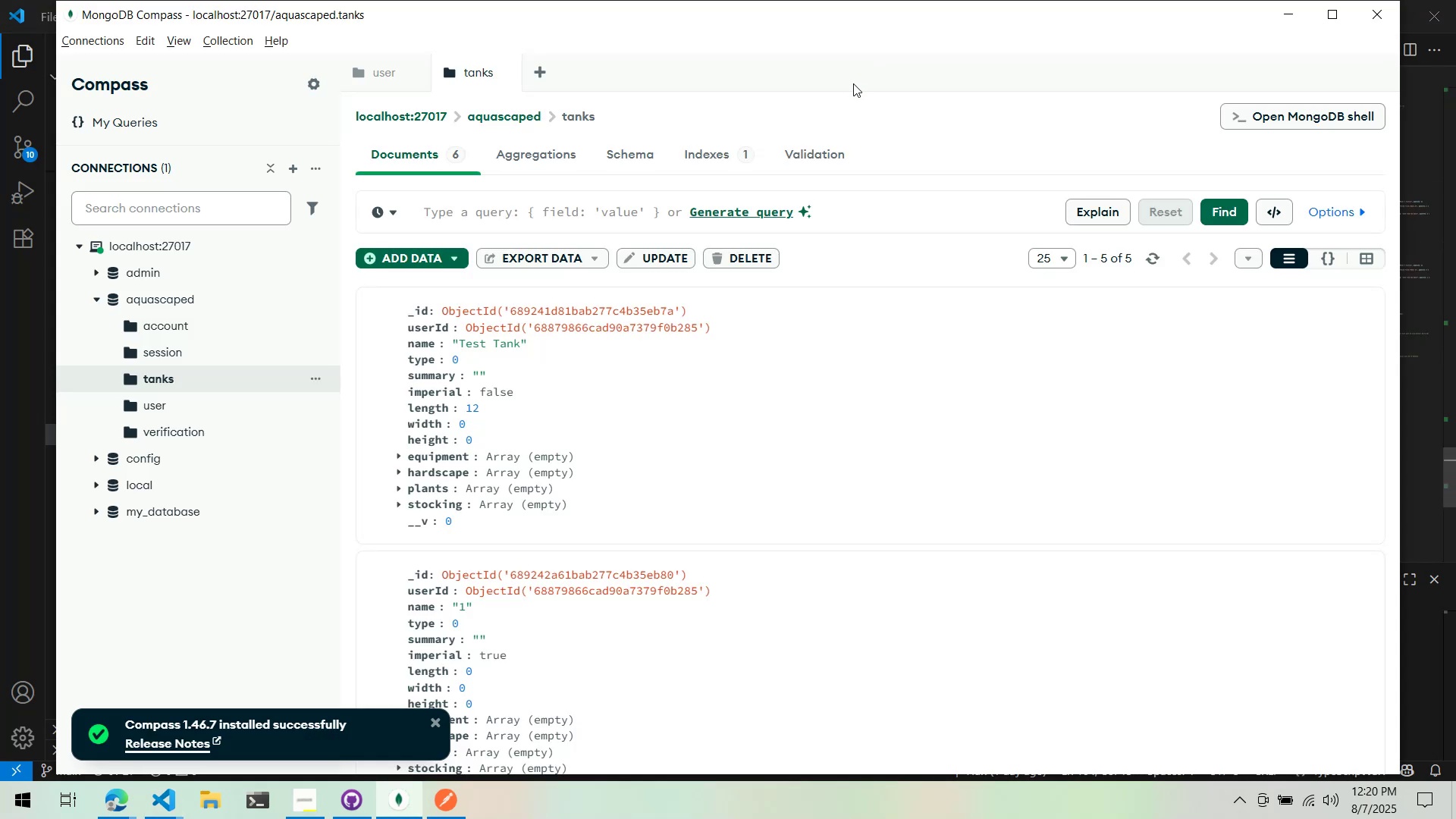 
key(Alt+Tab)
 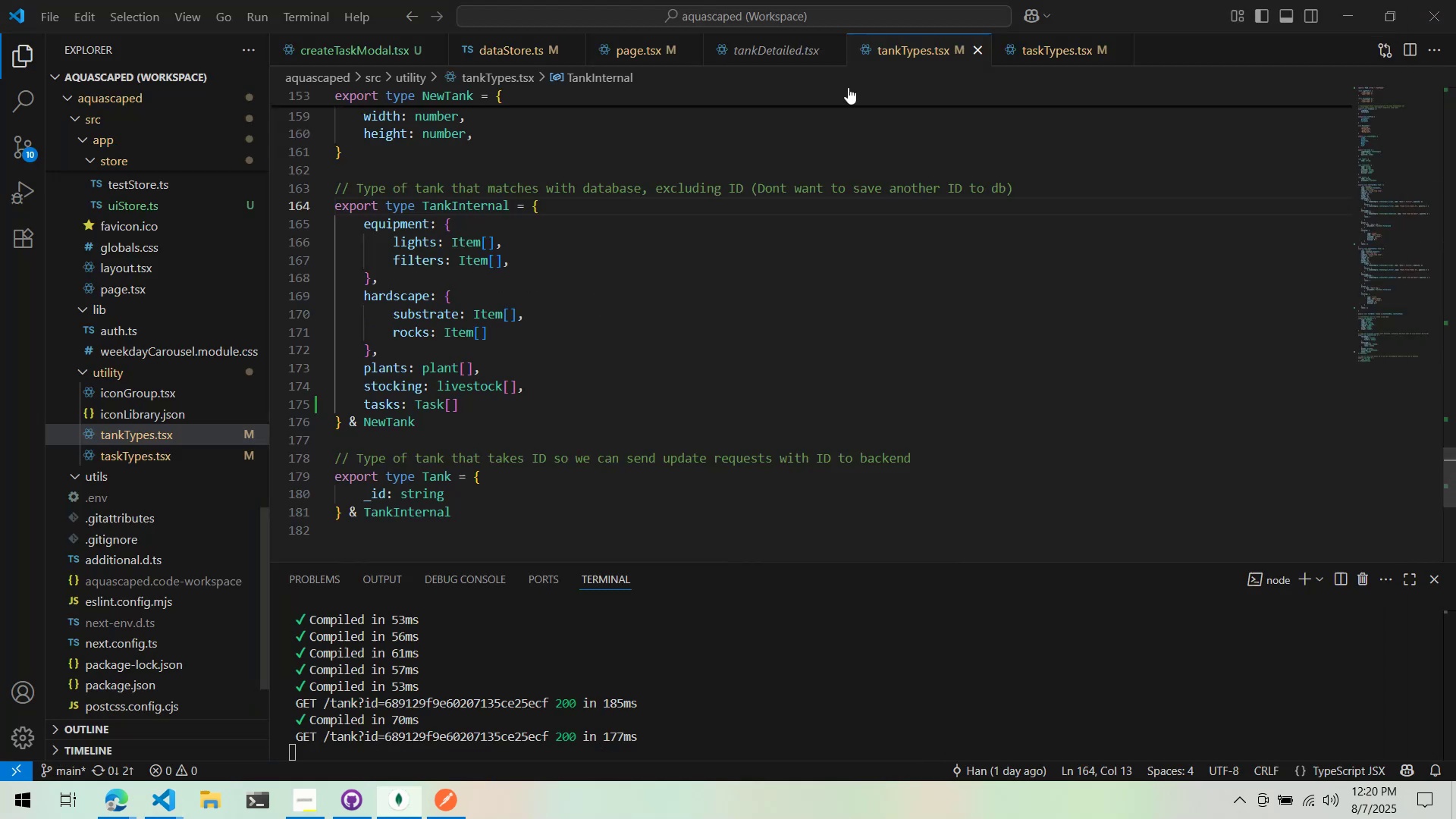 
key(Alt+Tab)
 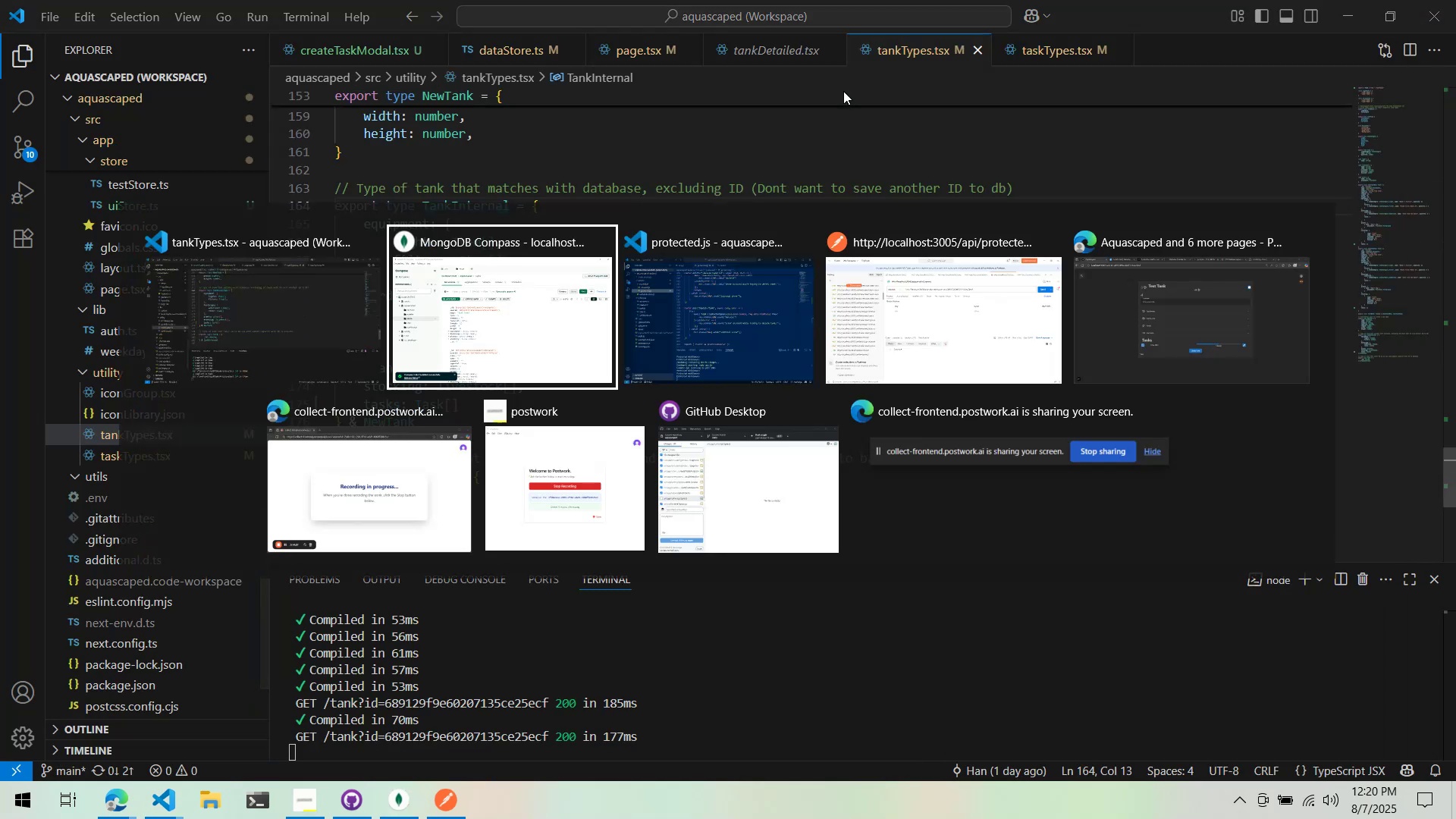 
key(Alt+Tab)
 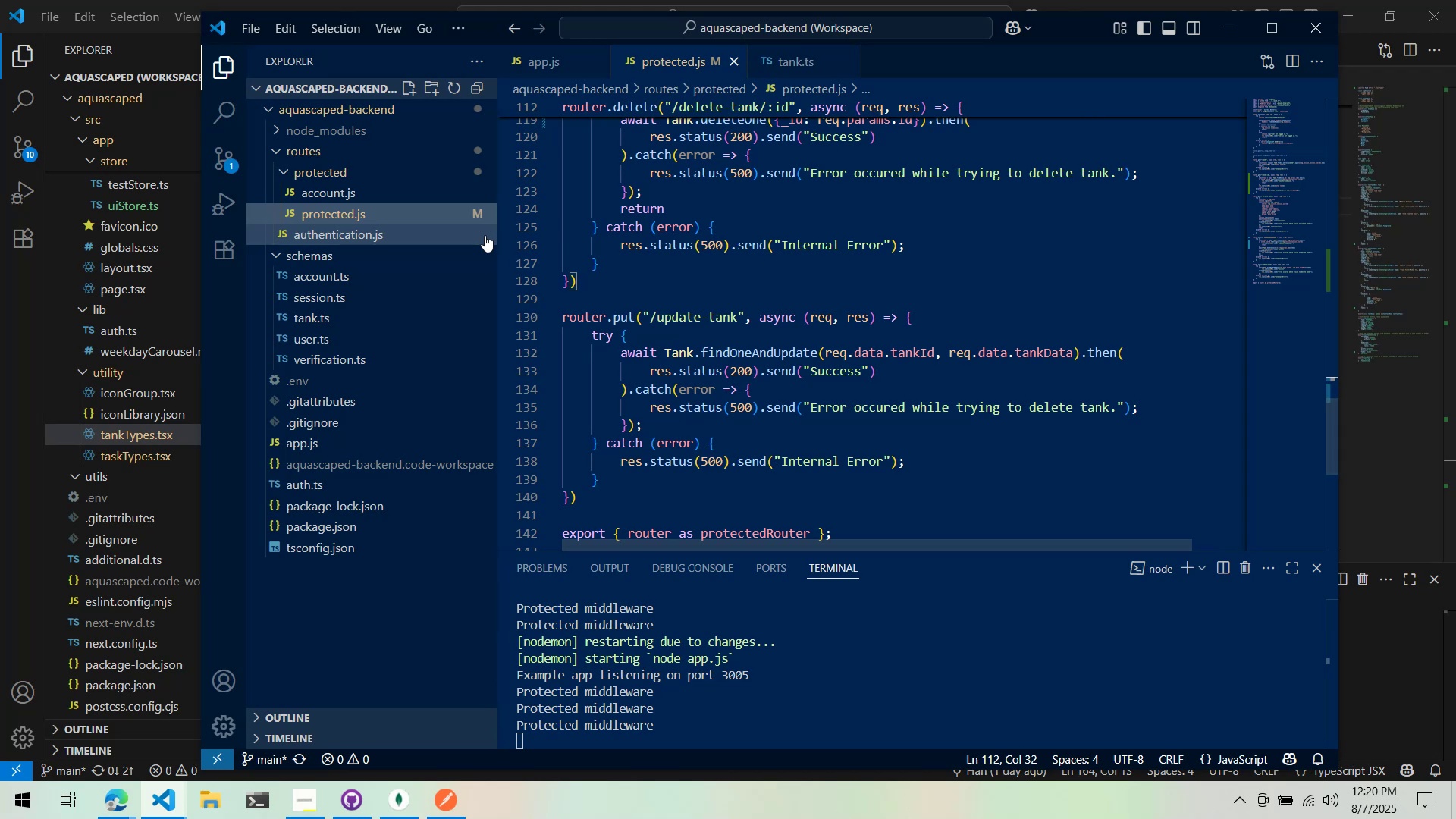 
scroll: coordinate [667, 246], scroll_direction: down, amount: 3.0
 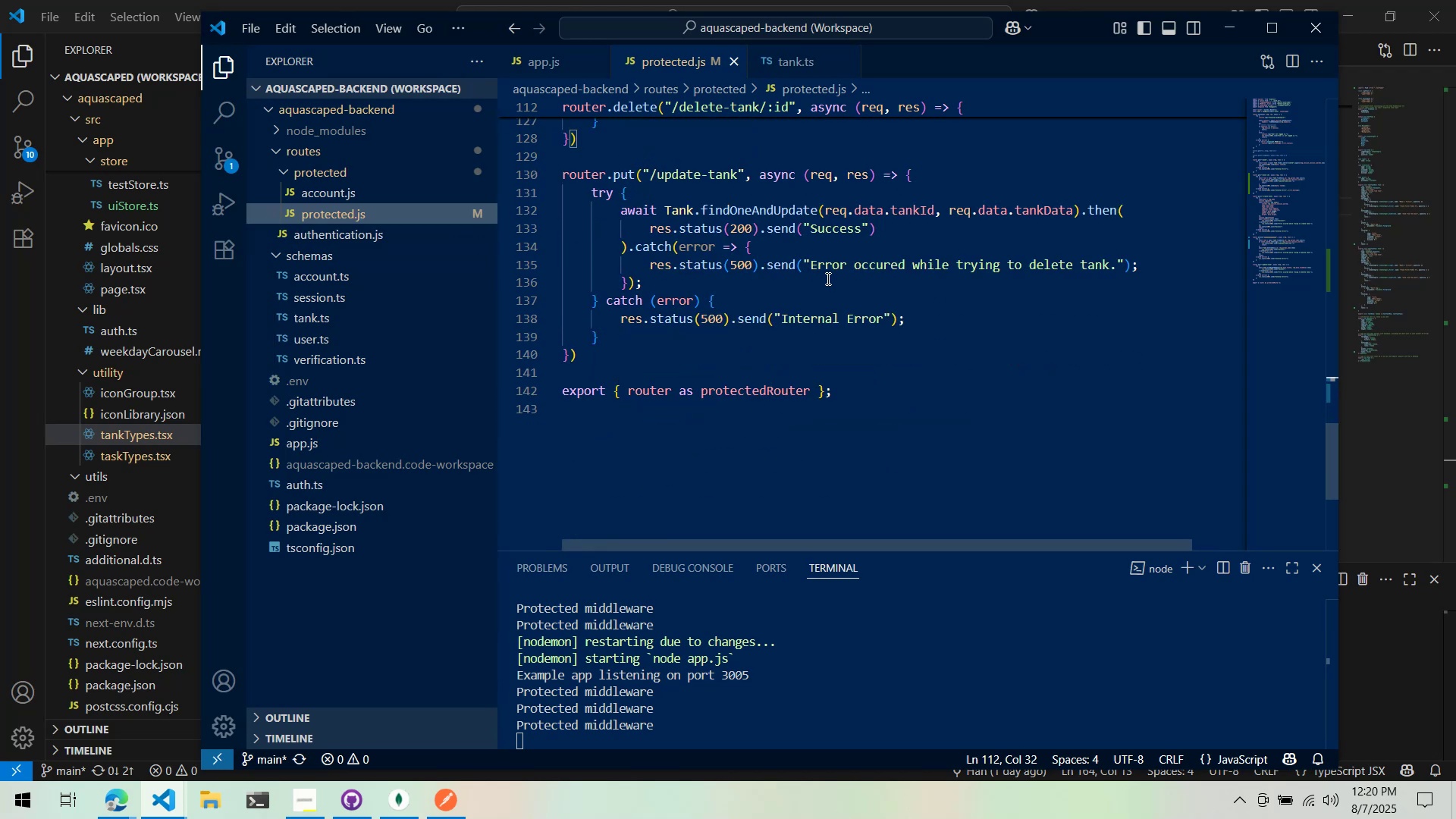 
scroll: coordinate [827, 350], scroll_direction: up, amount: 21.0
 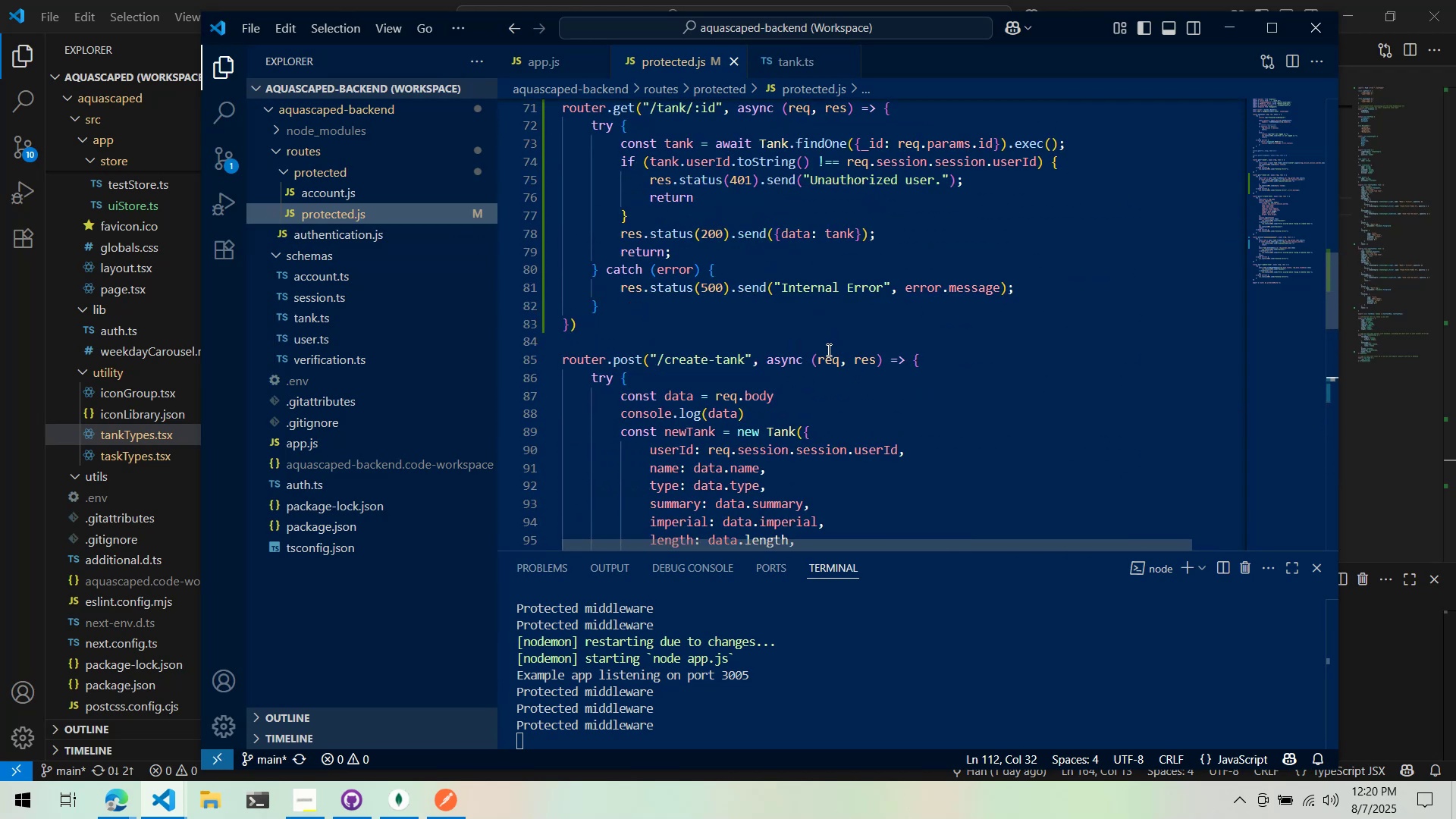 
scroll: coordinate [827, 350], scroll_direction: down, amount: 3.0
 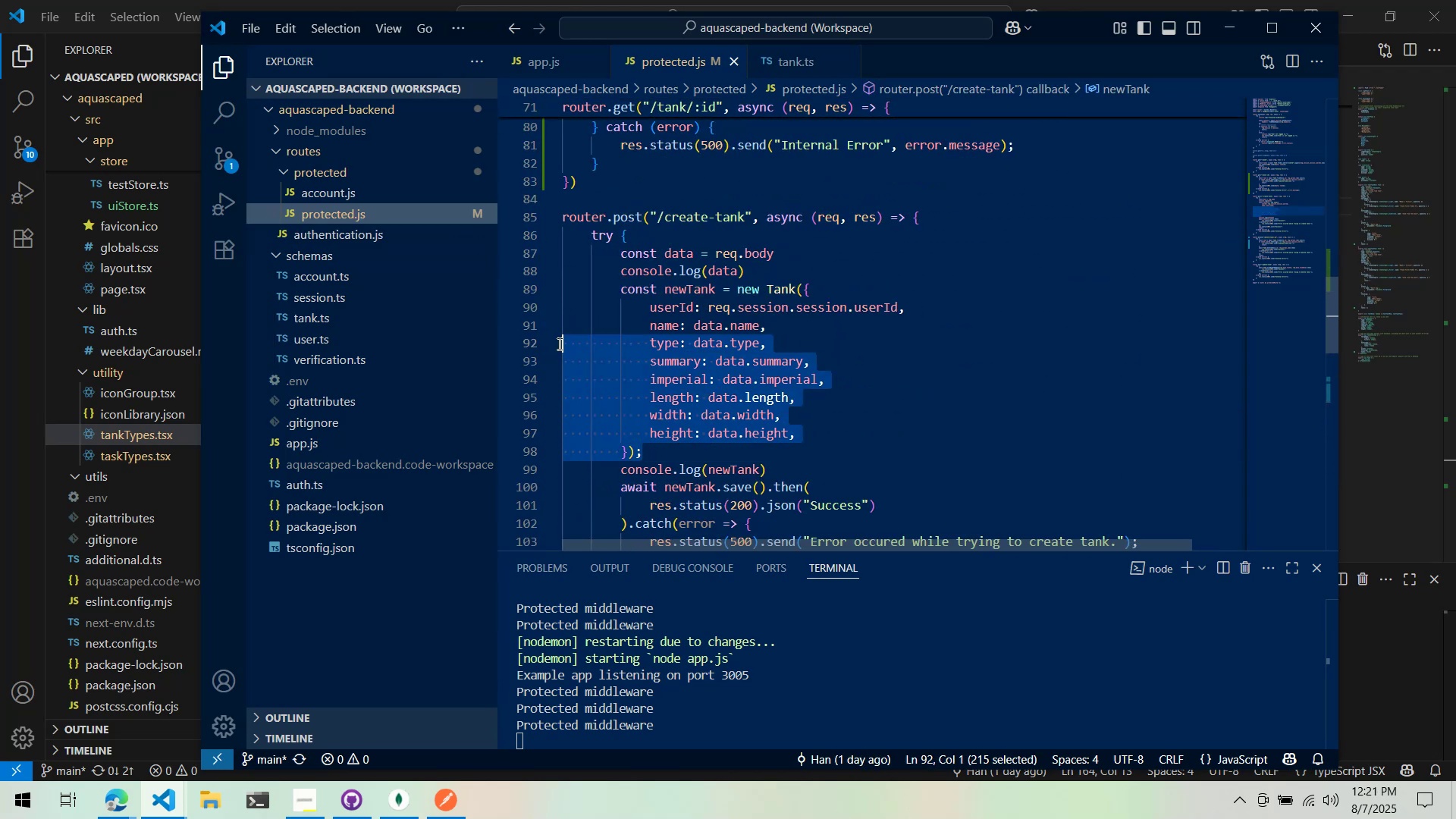 
key(Control+ControlLeft)
 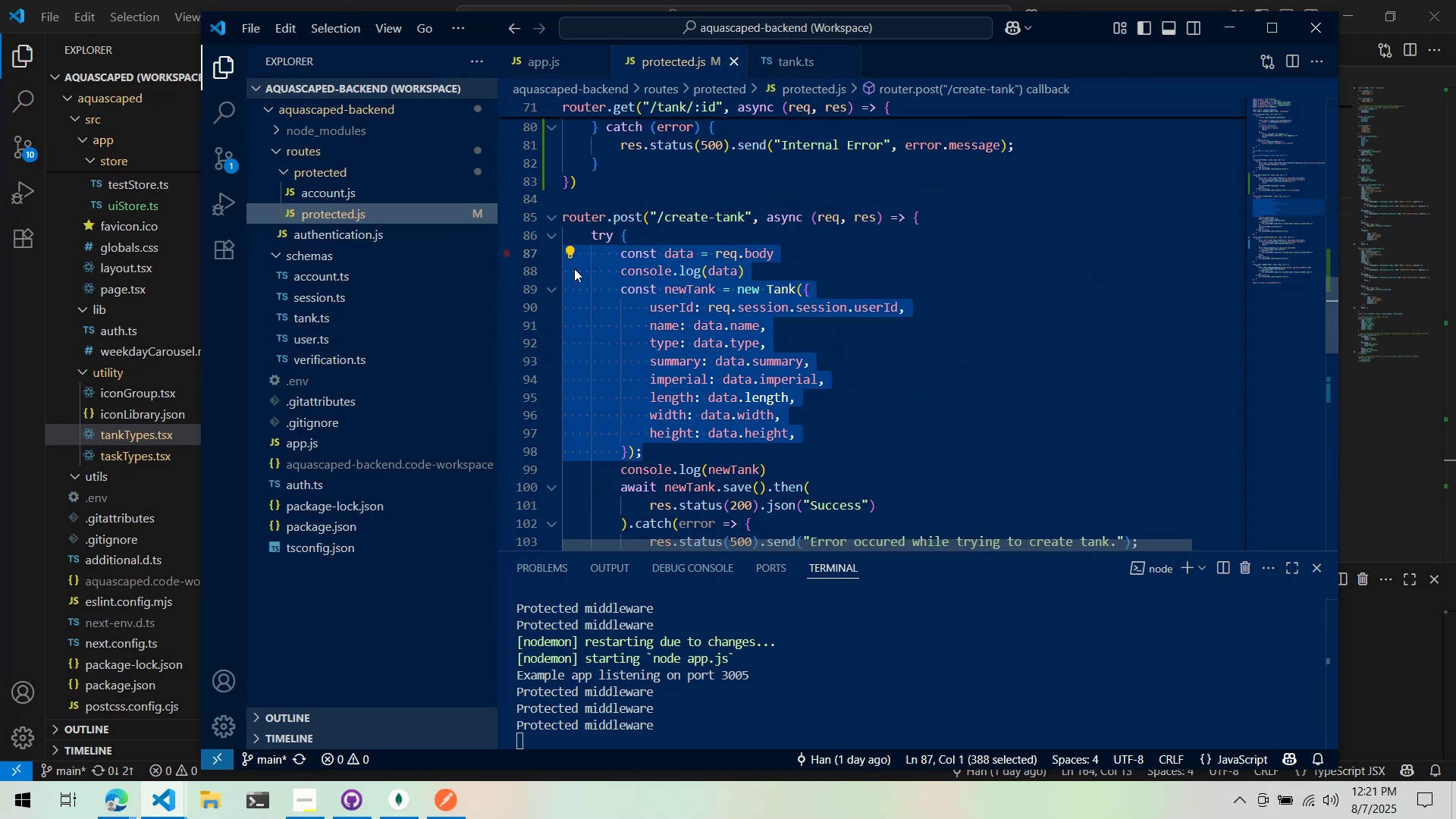 
key(Control+C)
 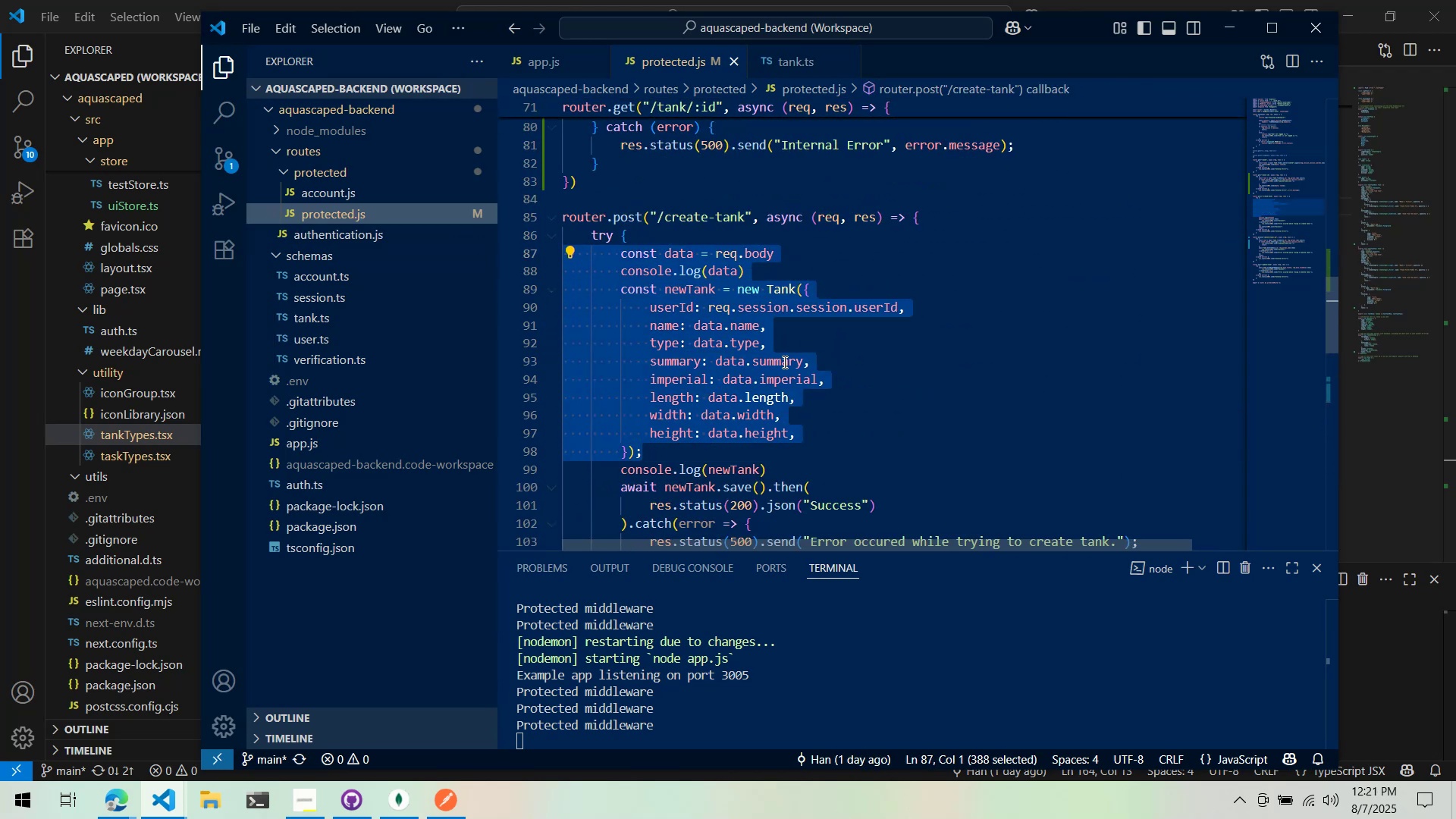 
scroll: coordinate [729, 396], scroll_direction: down, amount: 15.0
 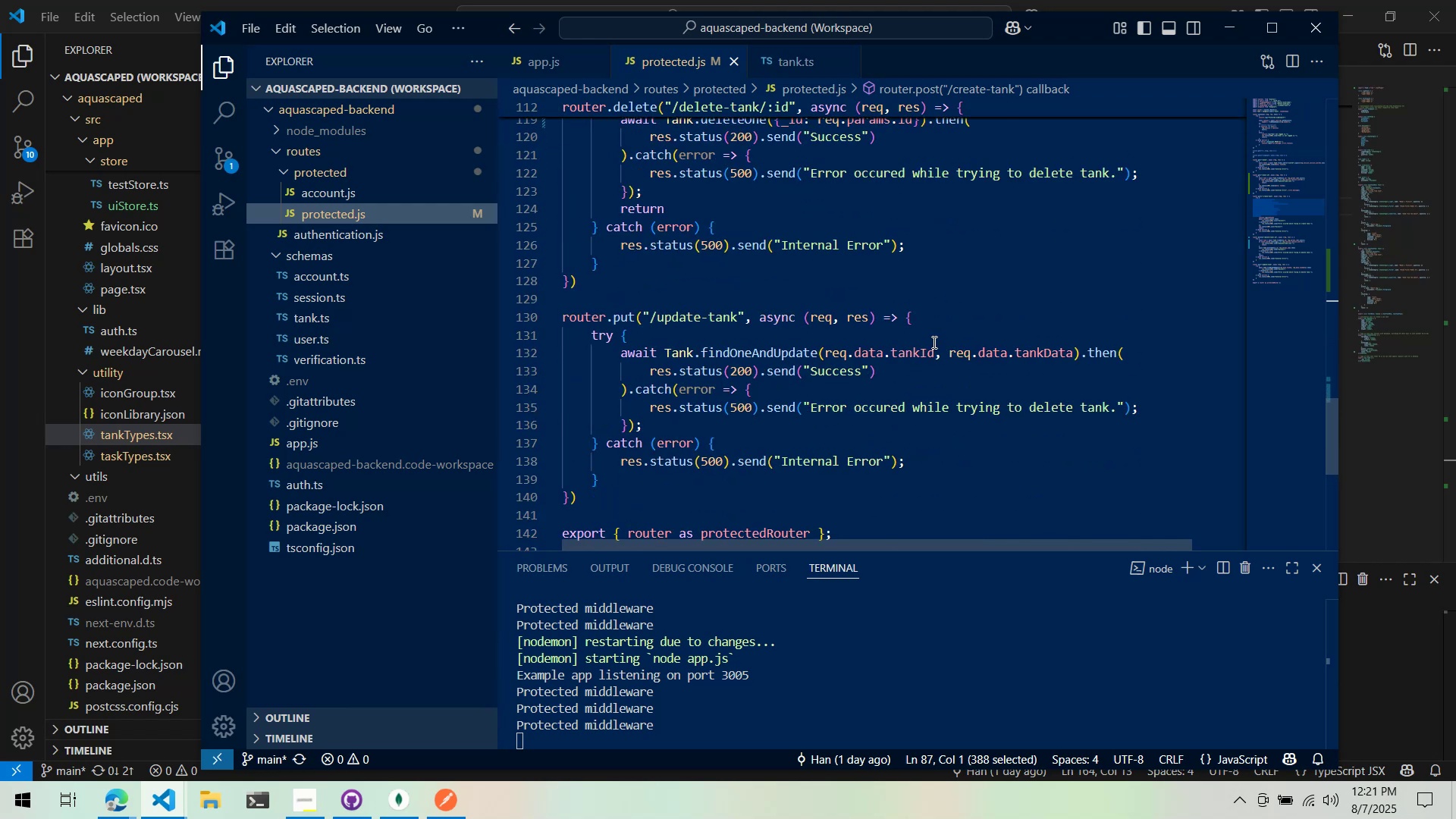 
key(Enter)
 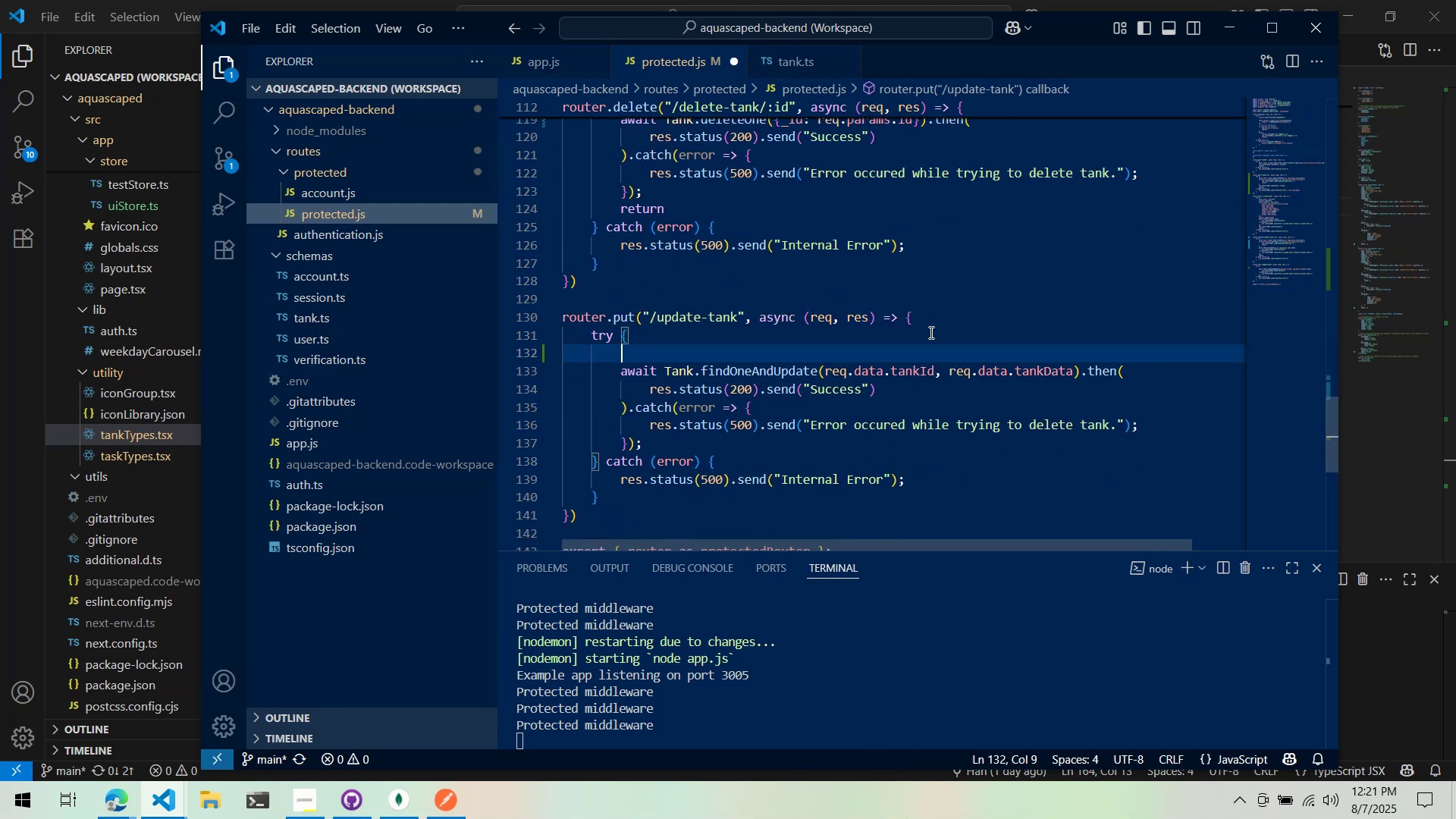 
key(Control+ControlLeft)
 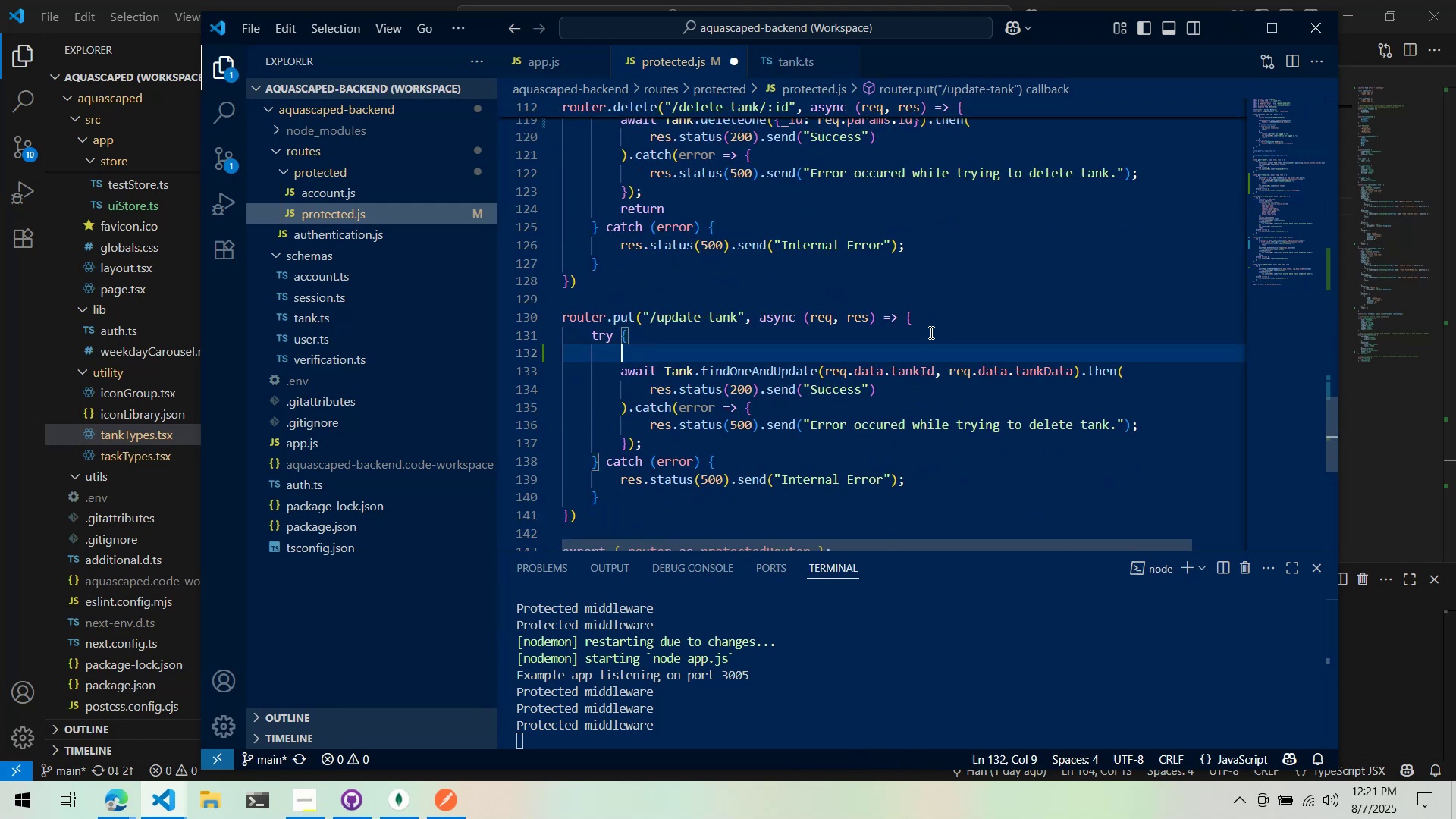 
key(Control+V)
 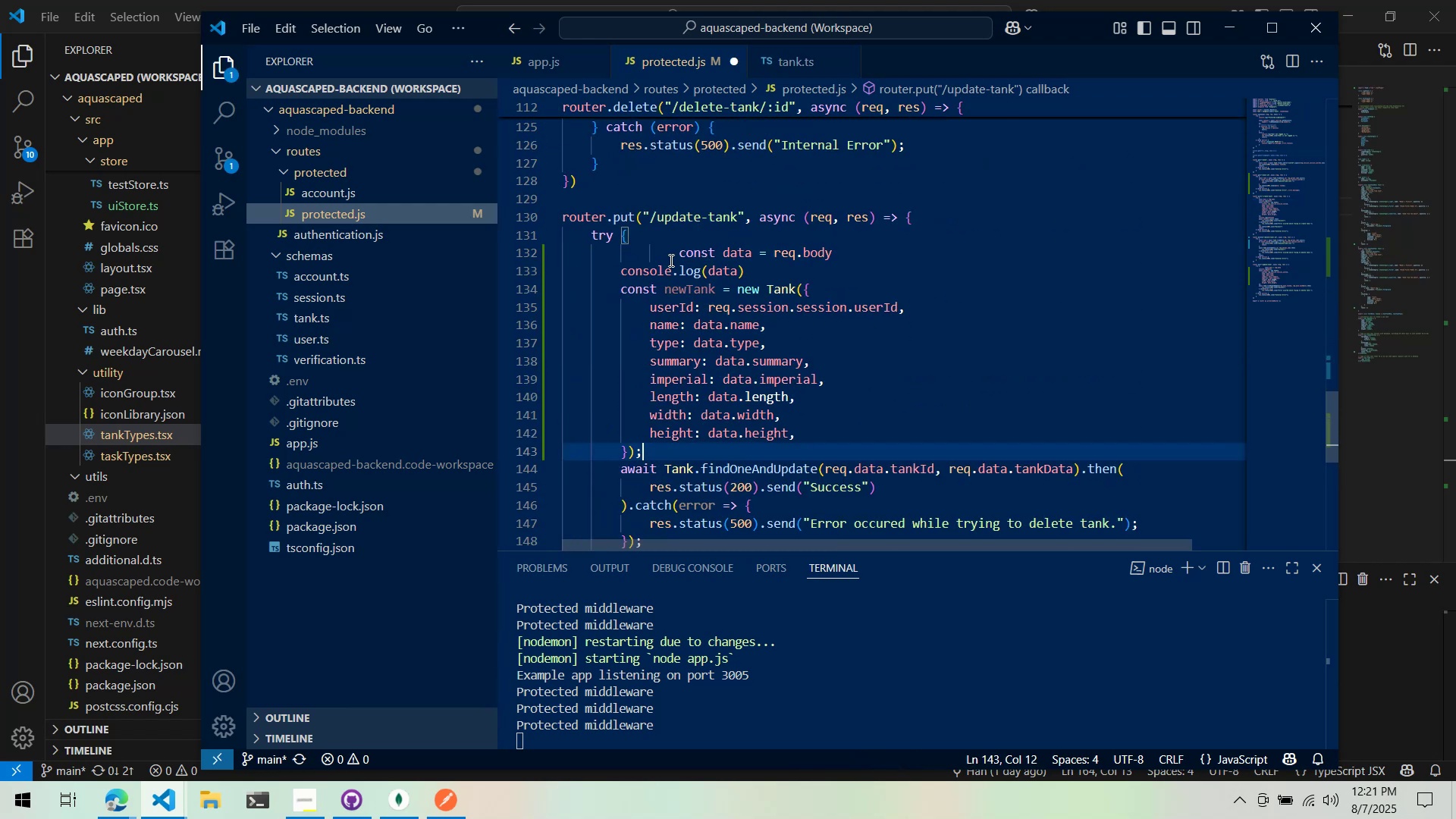 
key(Shift+Tab)
 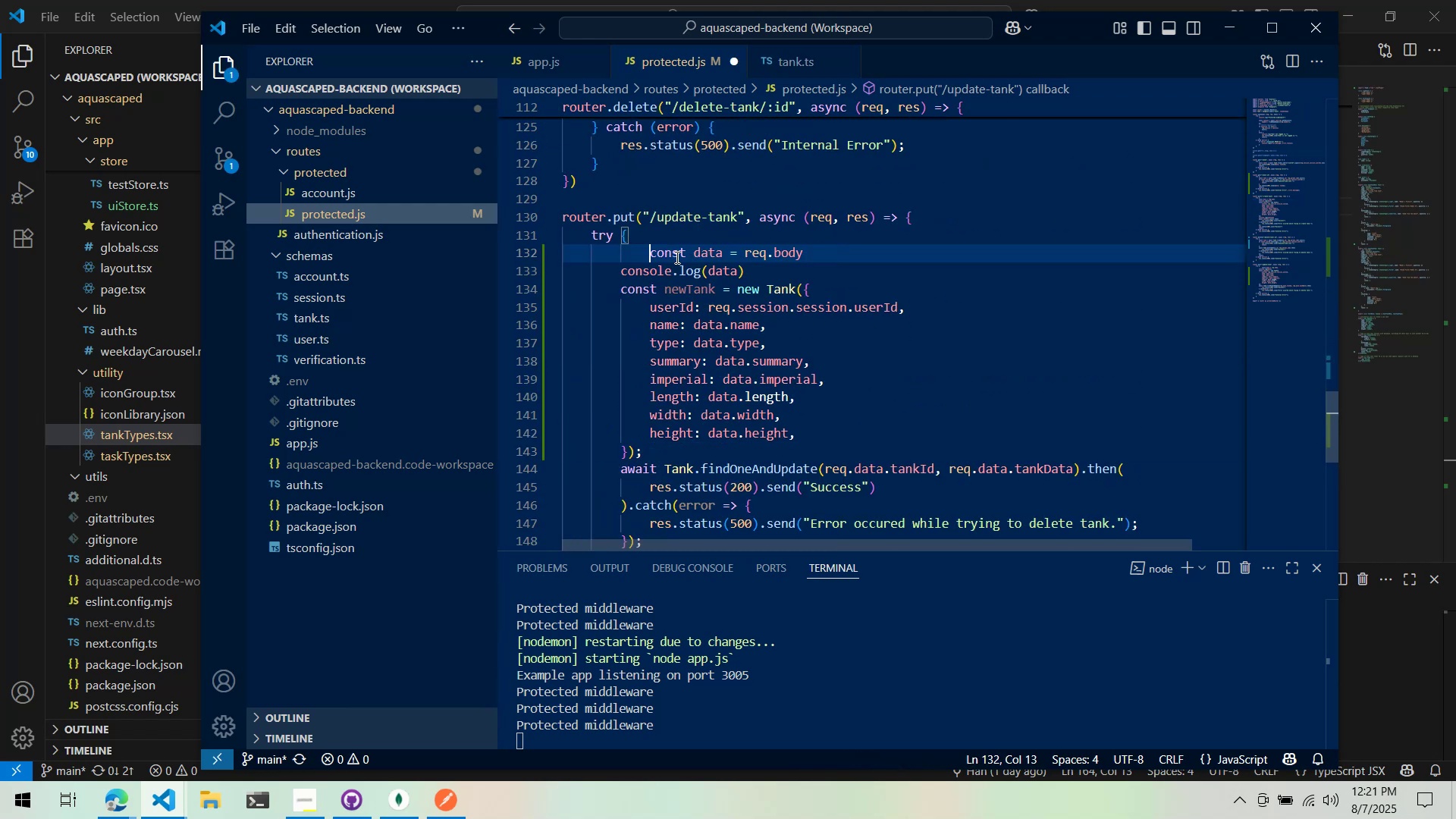 
key(Shift+Tab)
 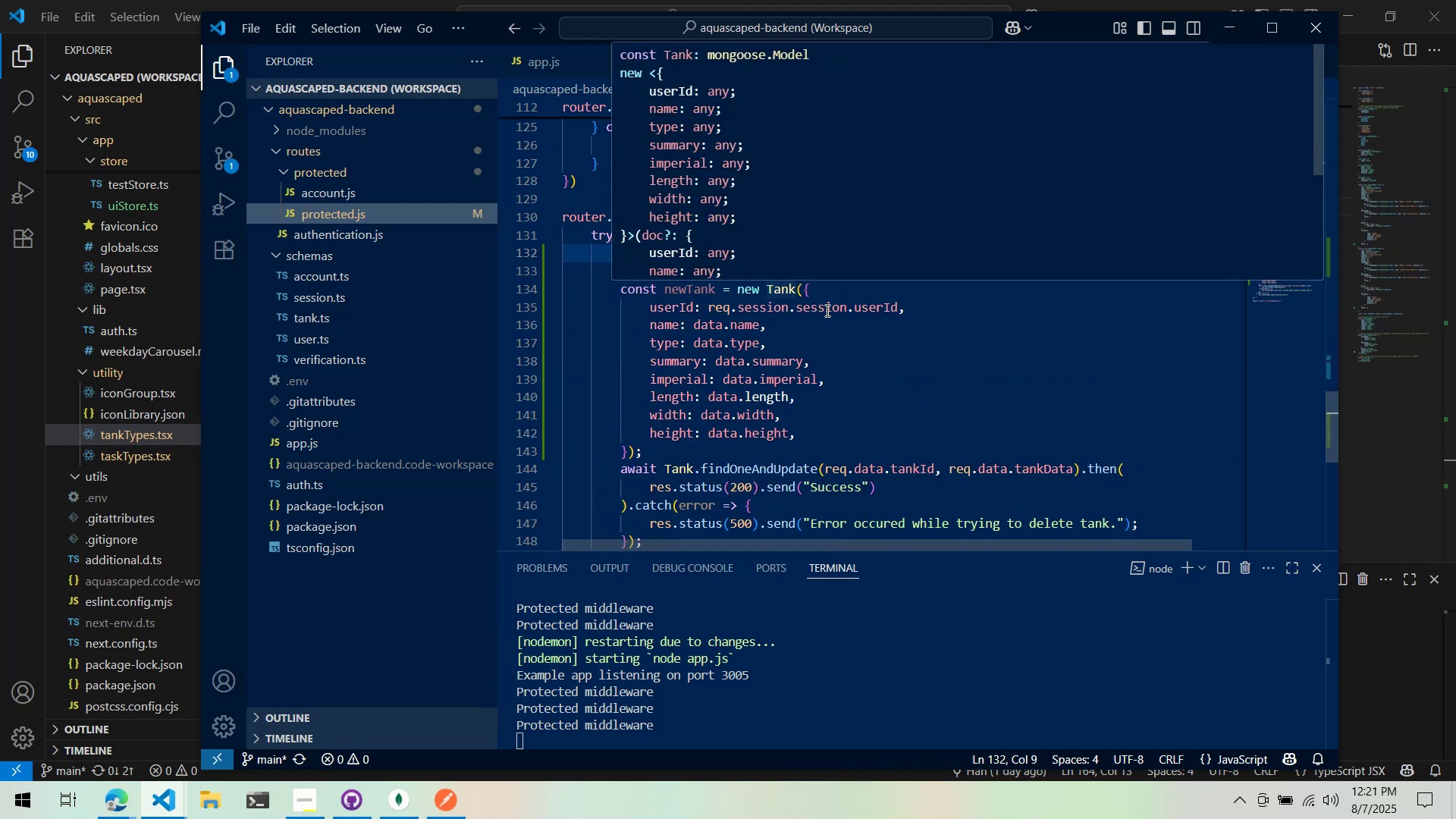 
left_click([870, 341])
 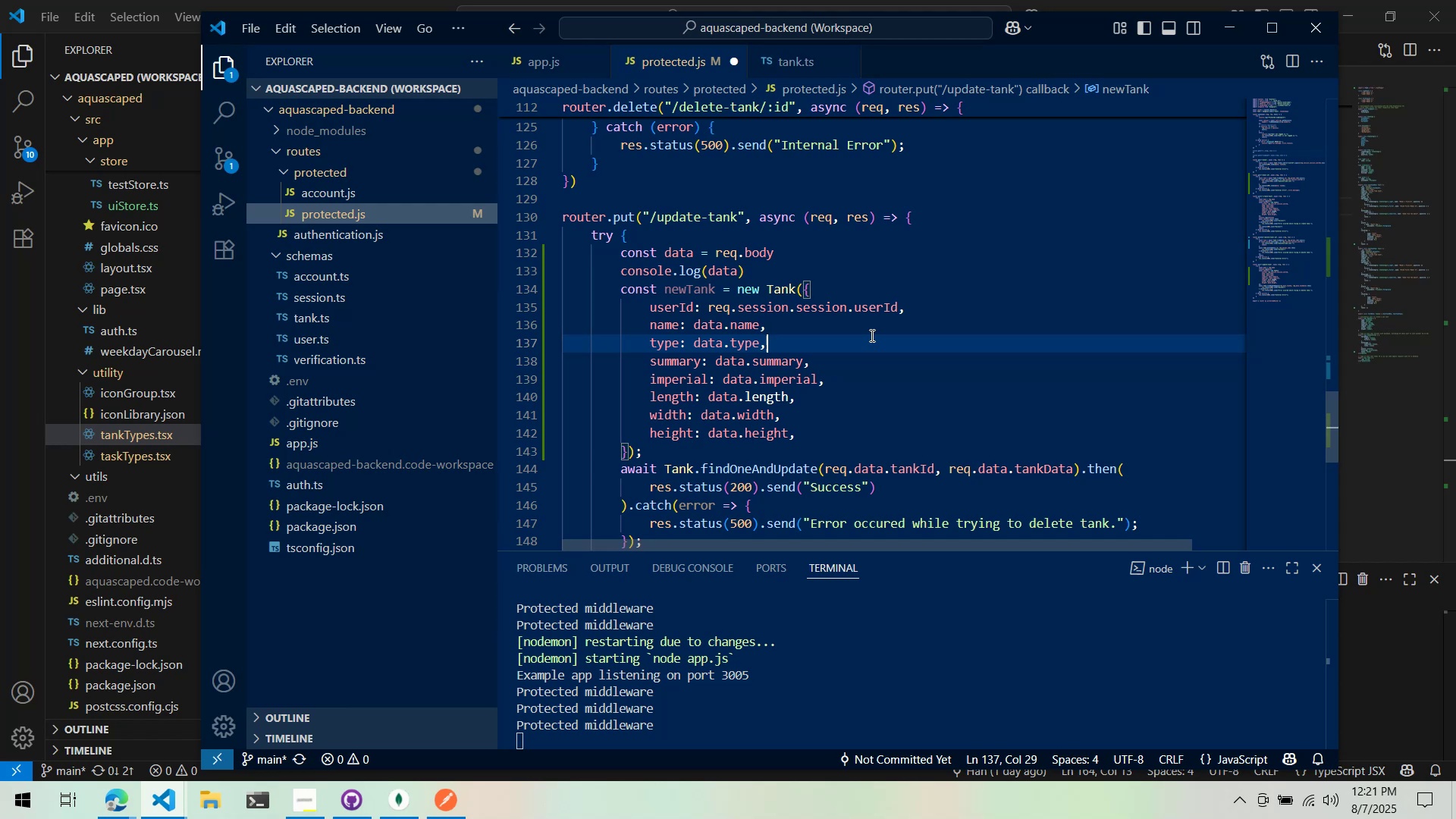 
wait(42.98)
 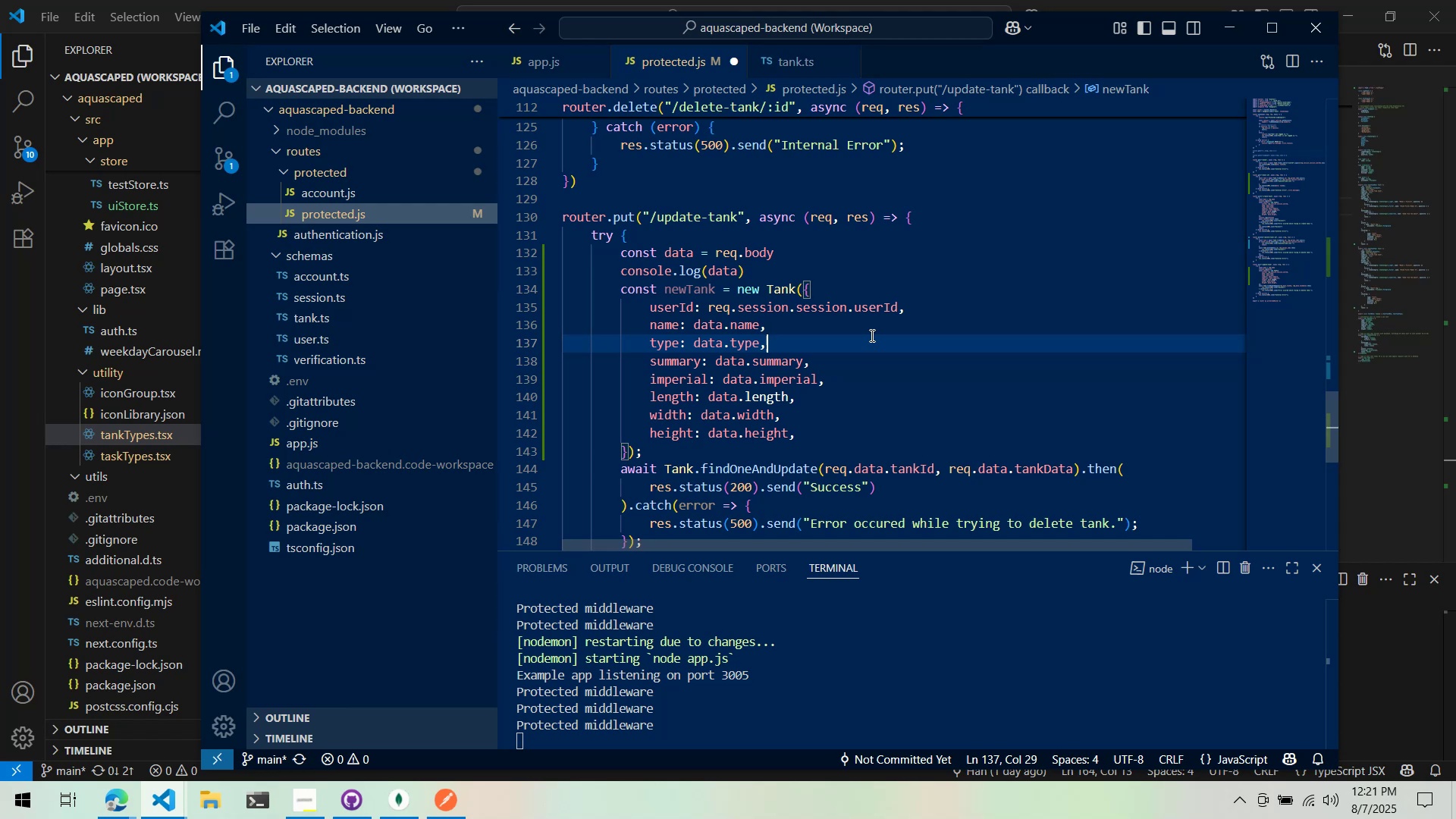 
scroll: coordinate [833, 288], scroll_direction: down, amount: 3.0
 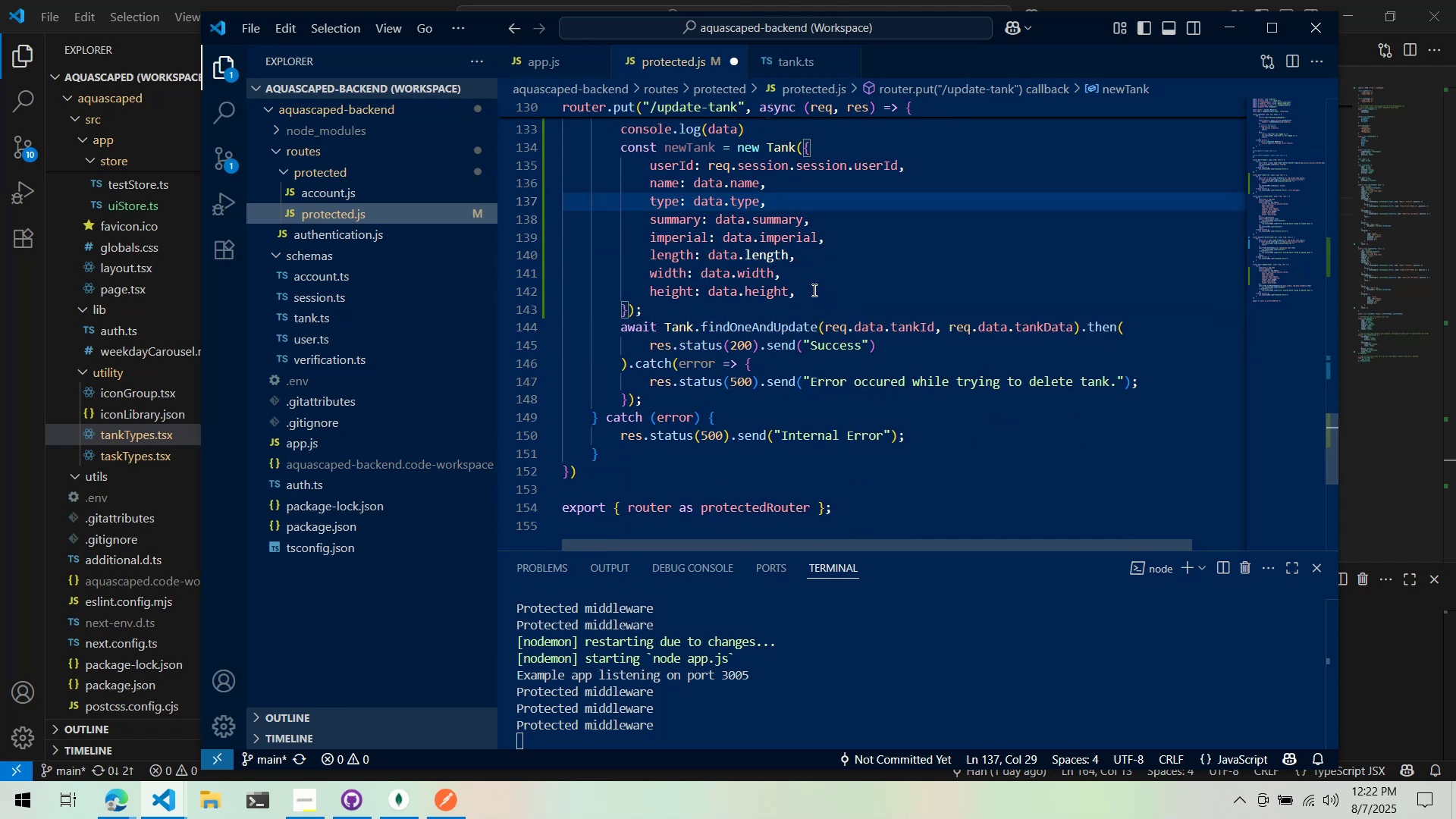 
scroll: coordinate [810, 289], scroll_direction: up, amount: 3.0
 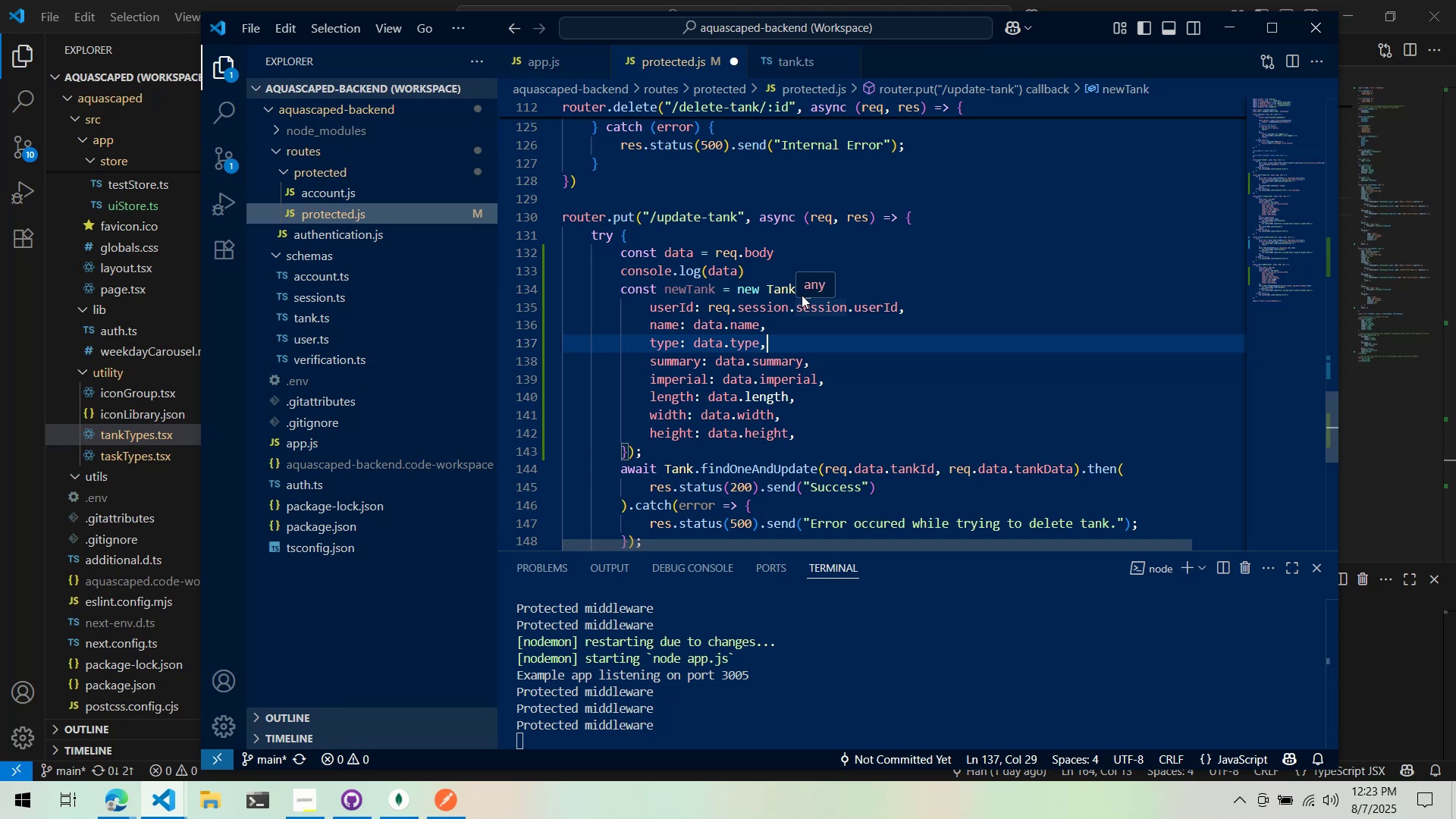 
wait(76.78)
 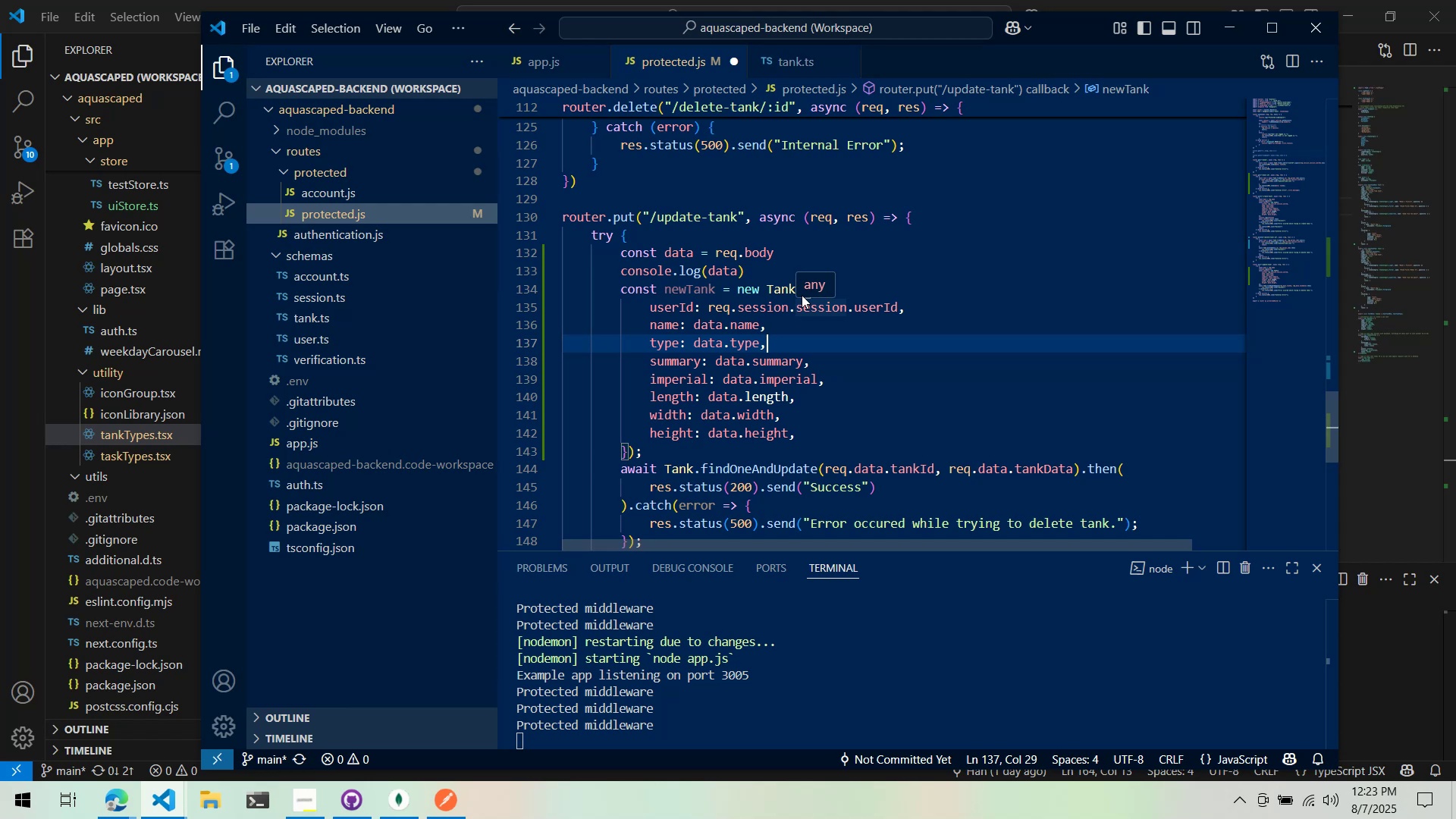 
left_click([759, 309])
 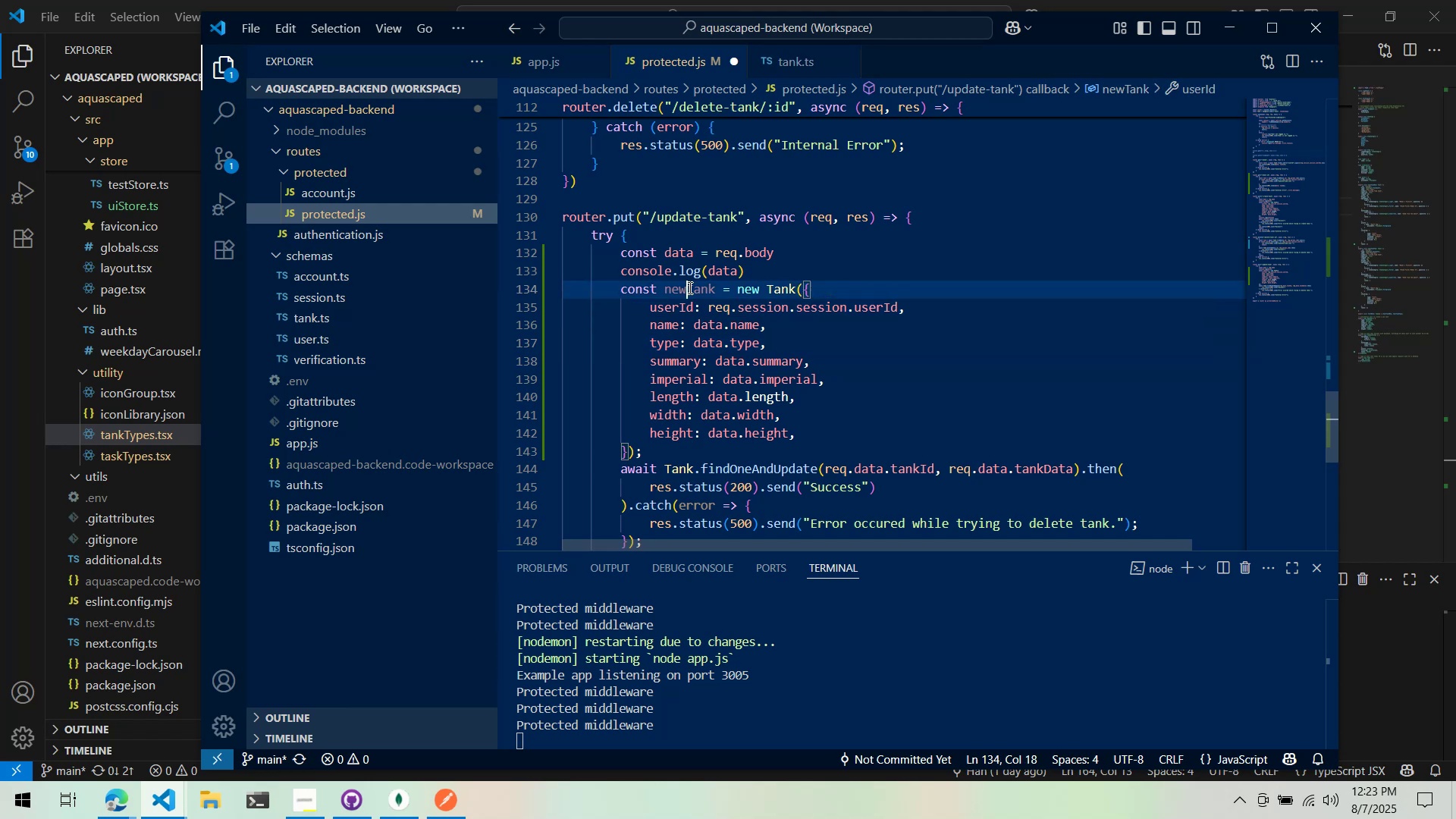 
double_click([689, 287])
 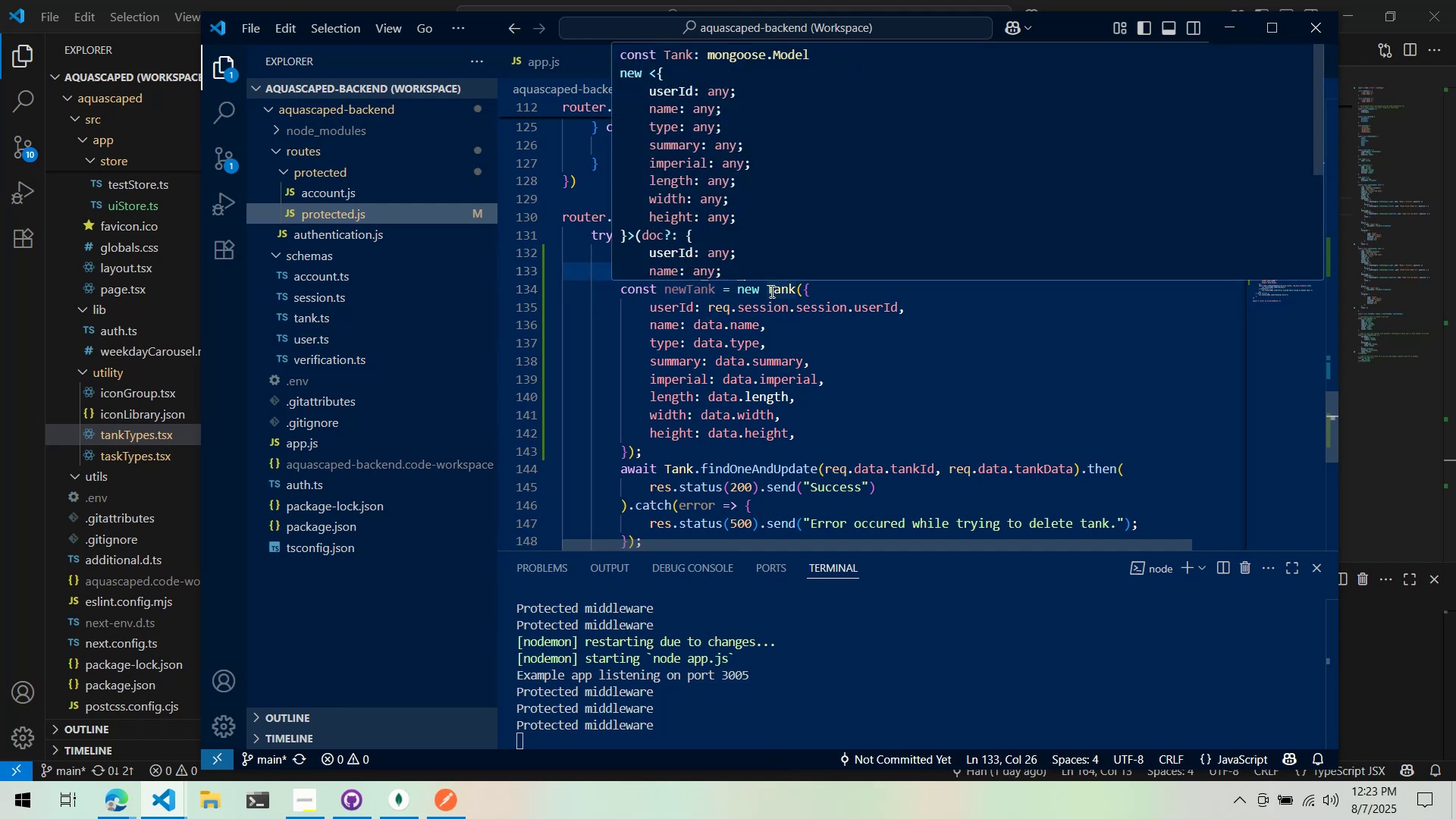 
left_click([770, 291])
 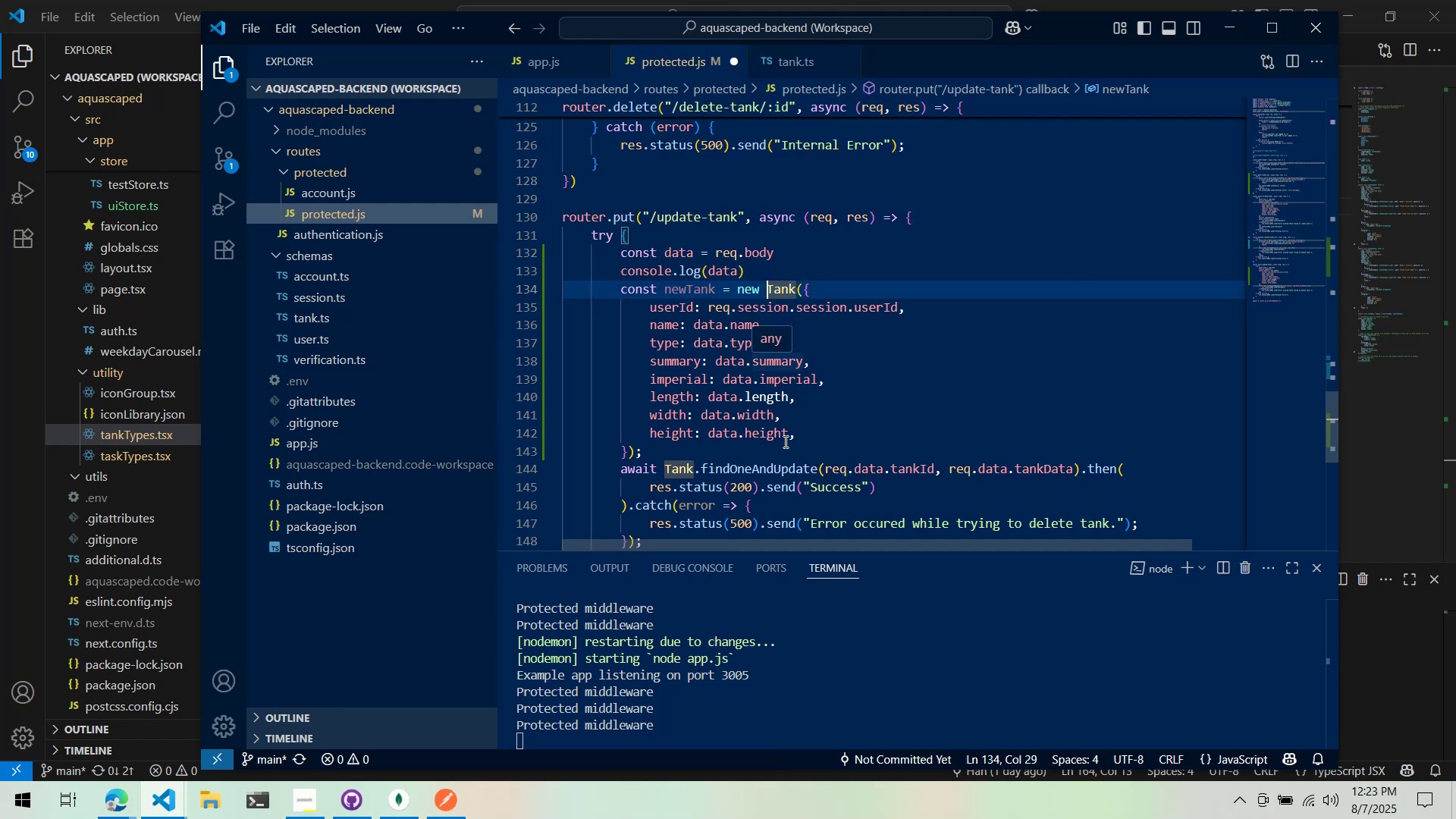 
key(Alt+AltLeft)
 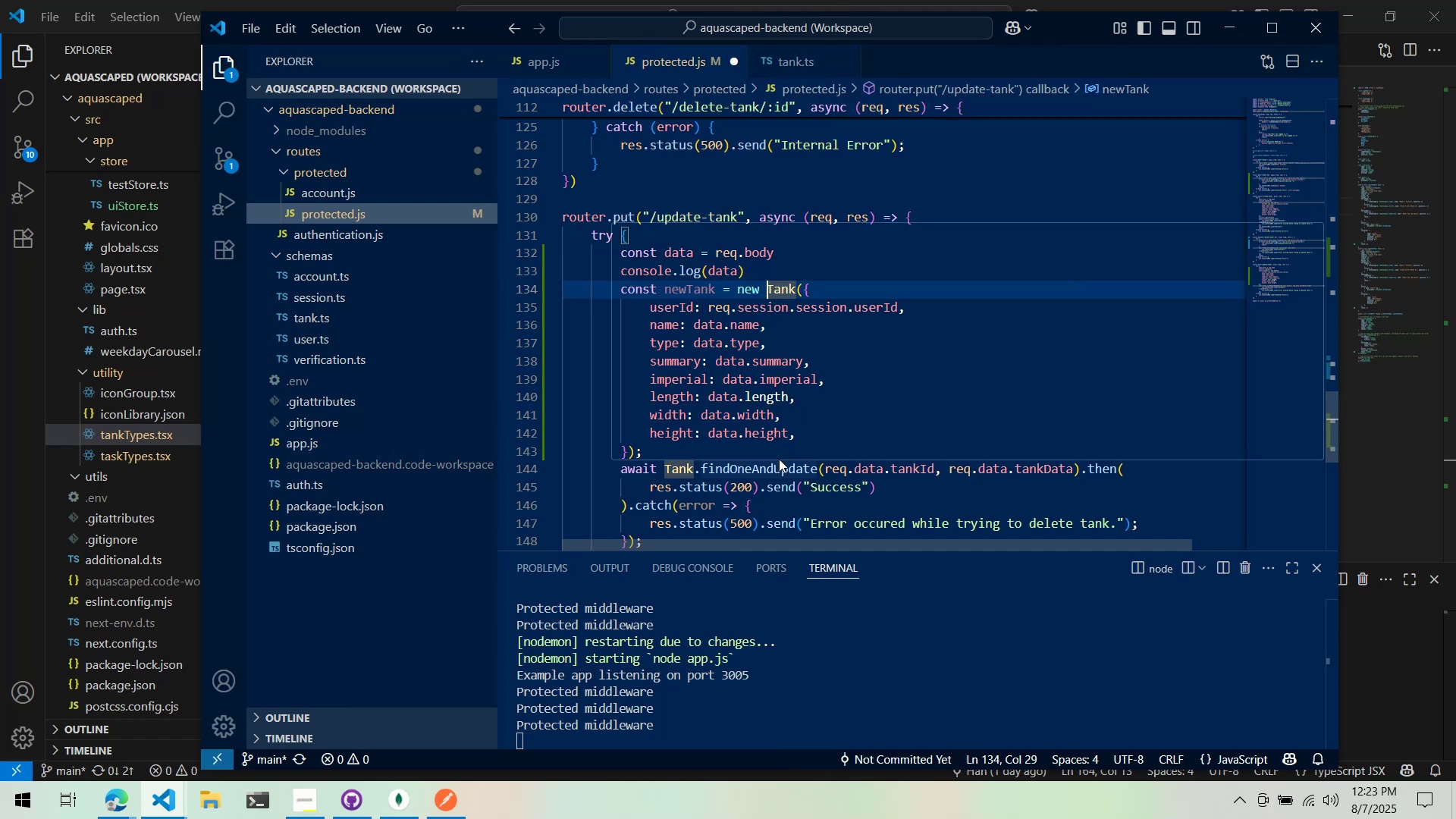 
key(Alt+Tab)
 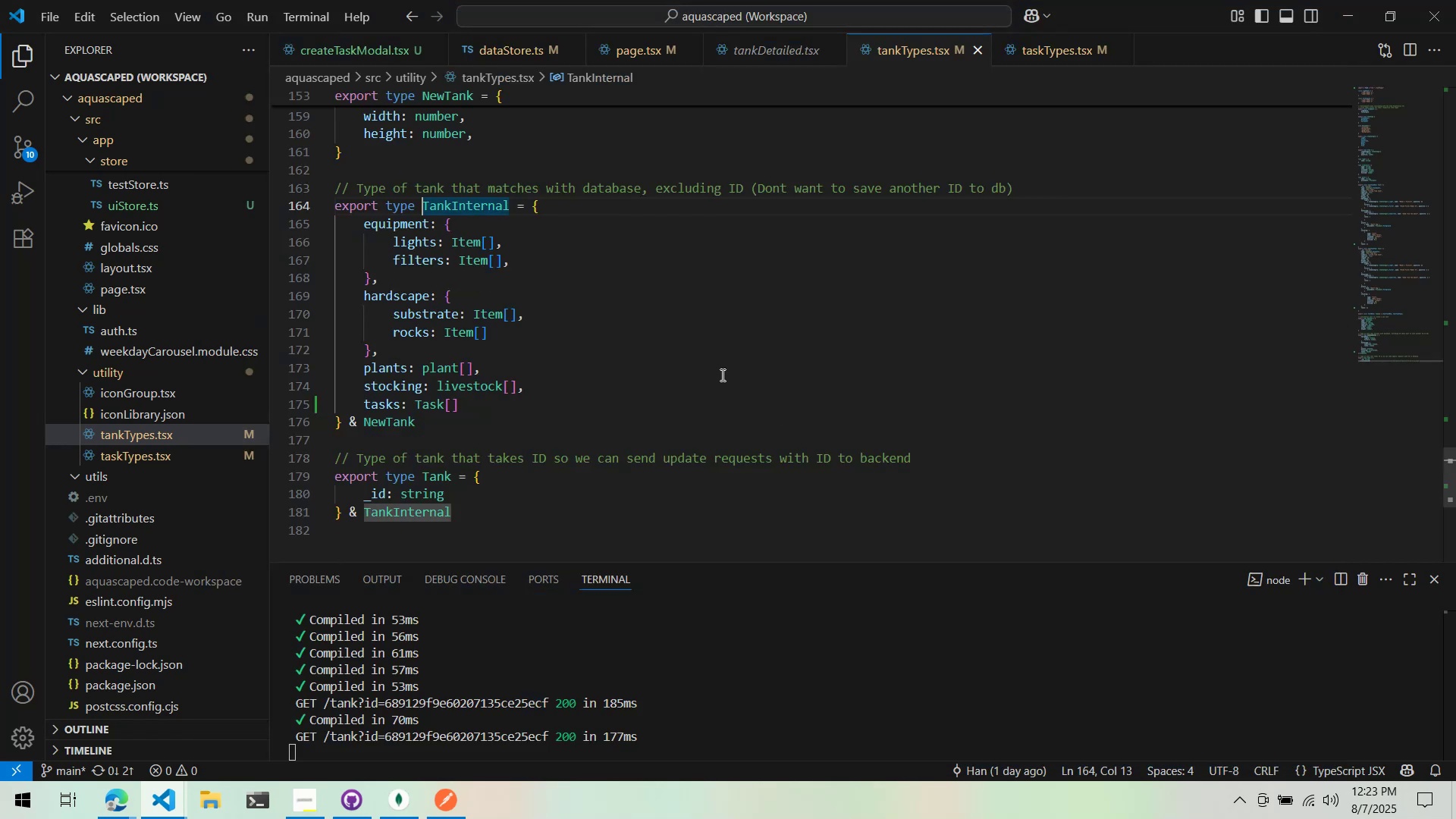 
key(Alt+Tab)
 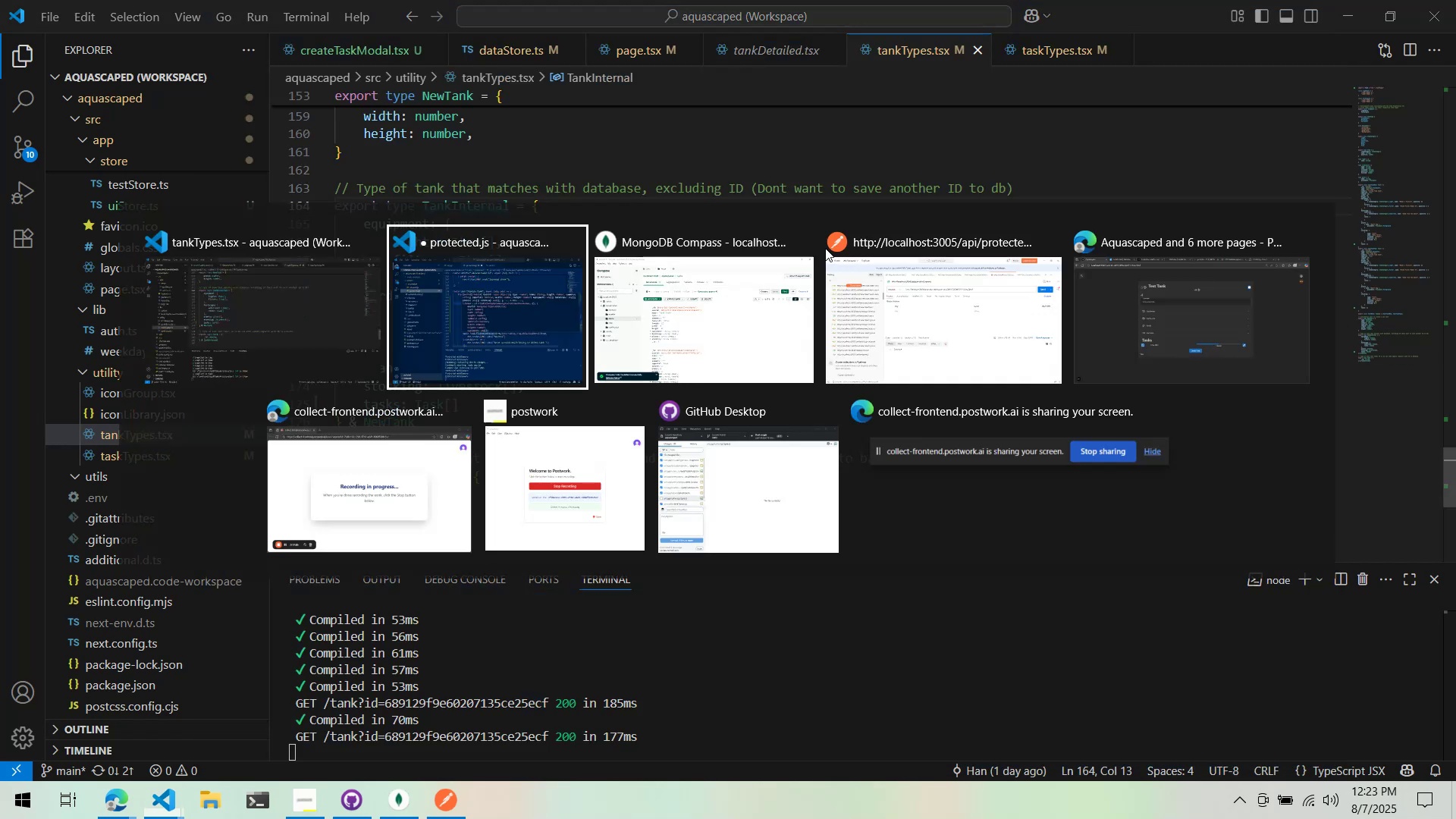 
key(Alt+Tab)
 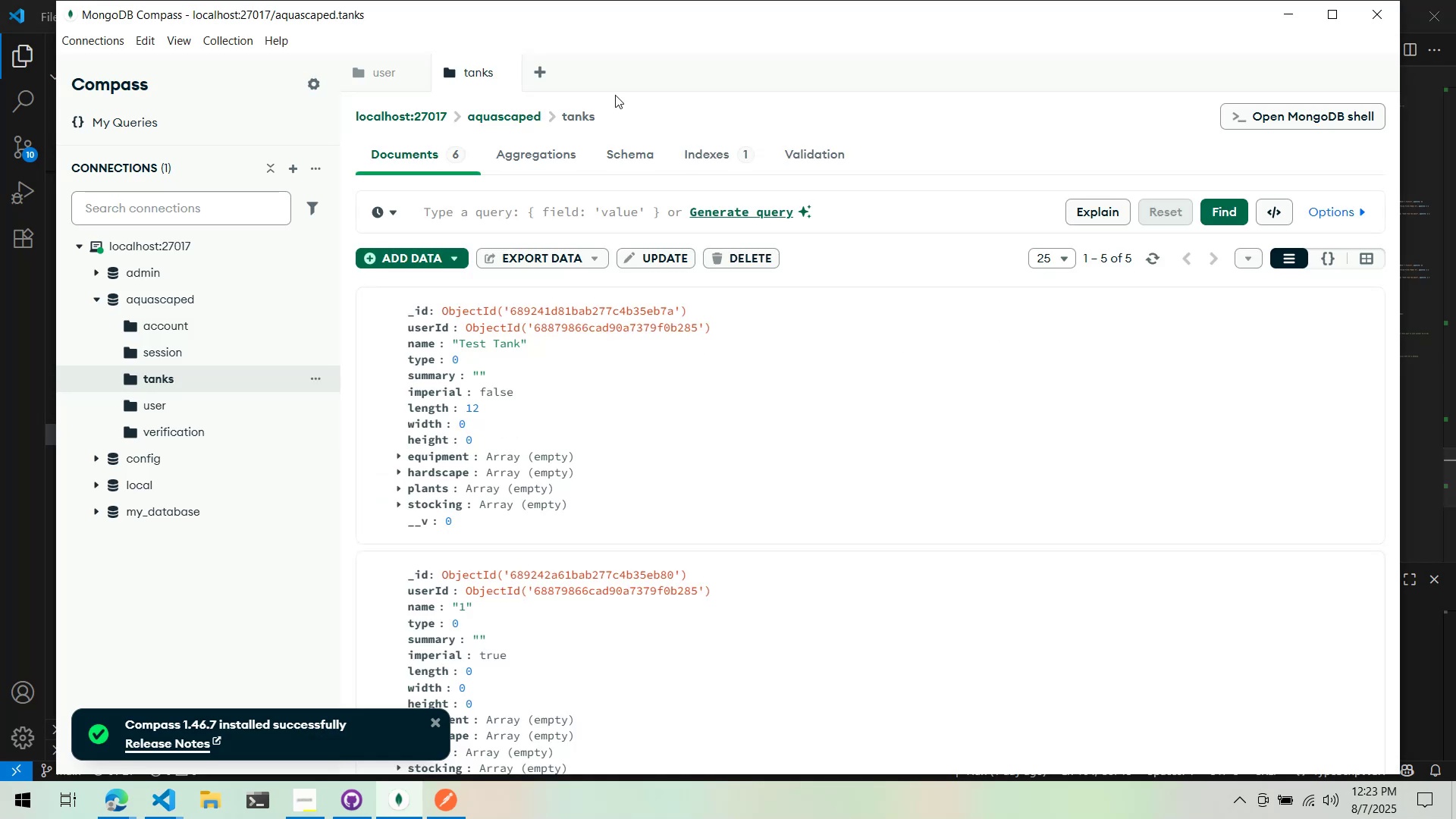 
key(Alt+Tab)
 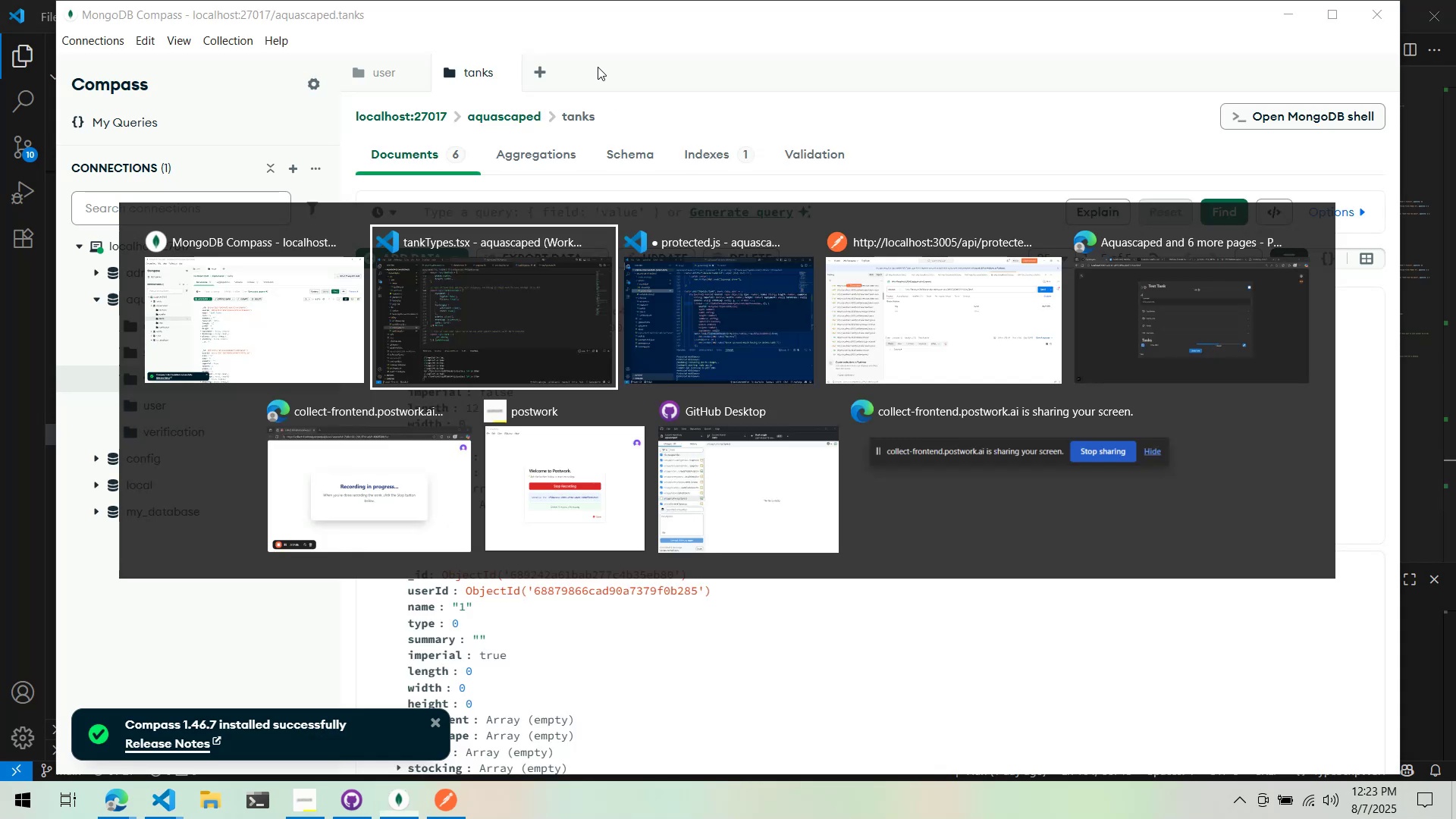 
key(Alt+Tab)
 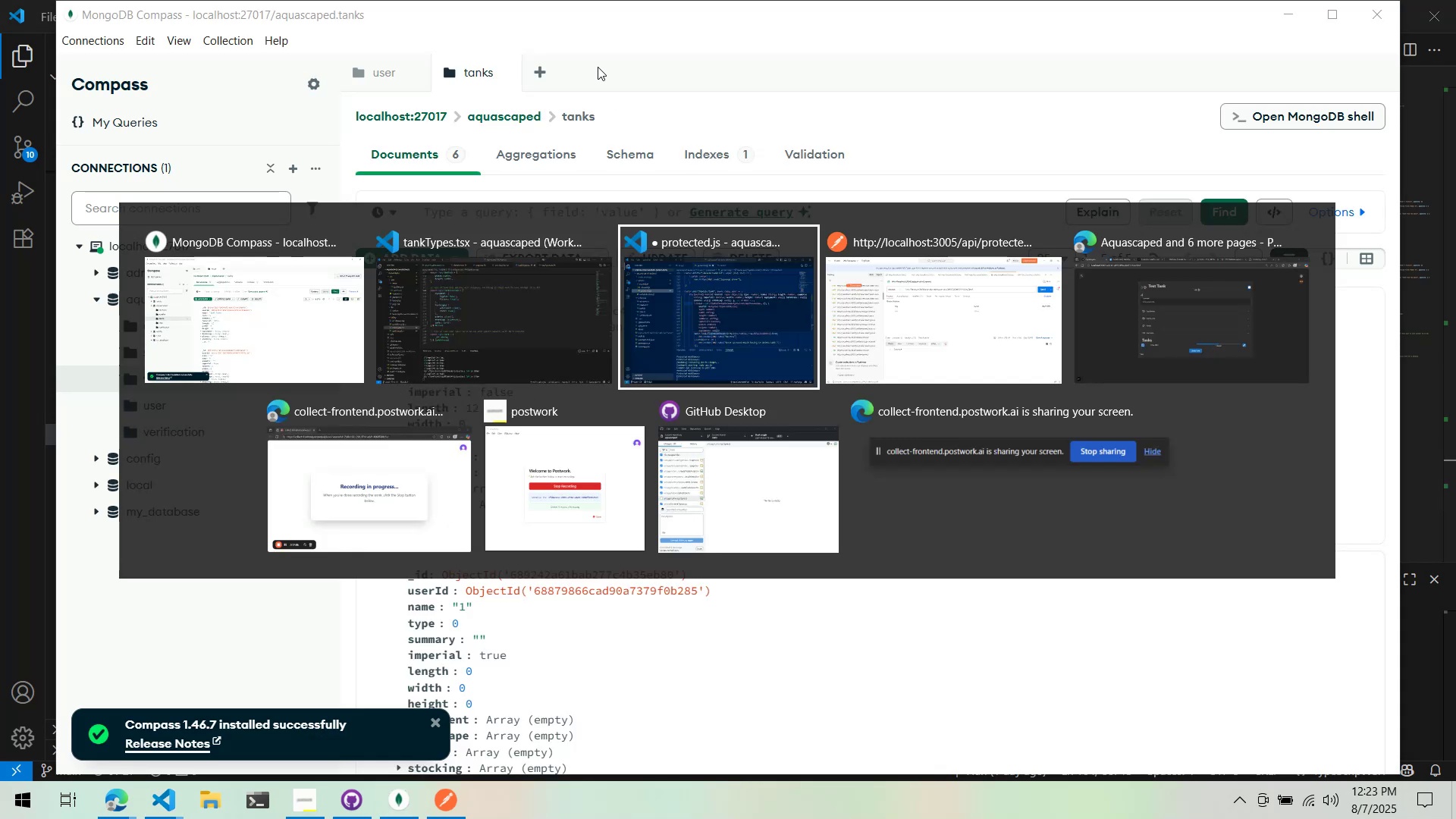 
key(Alt+Tab)
 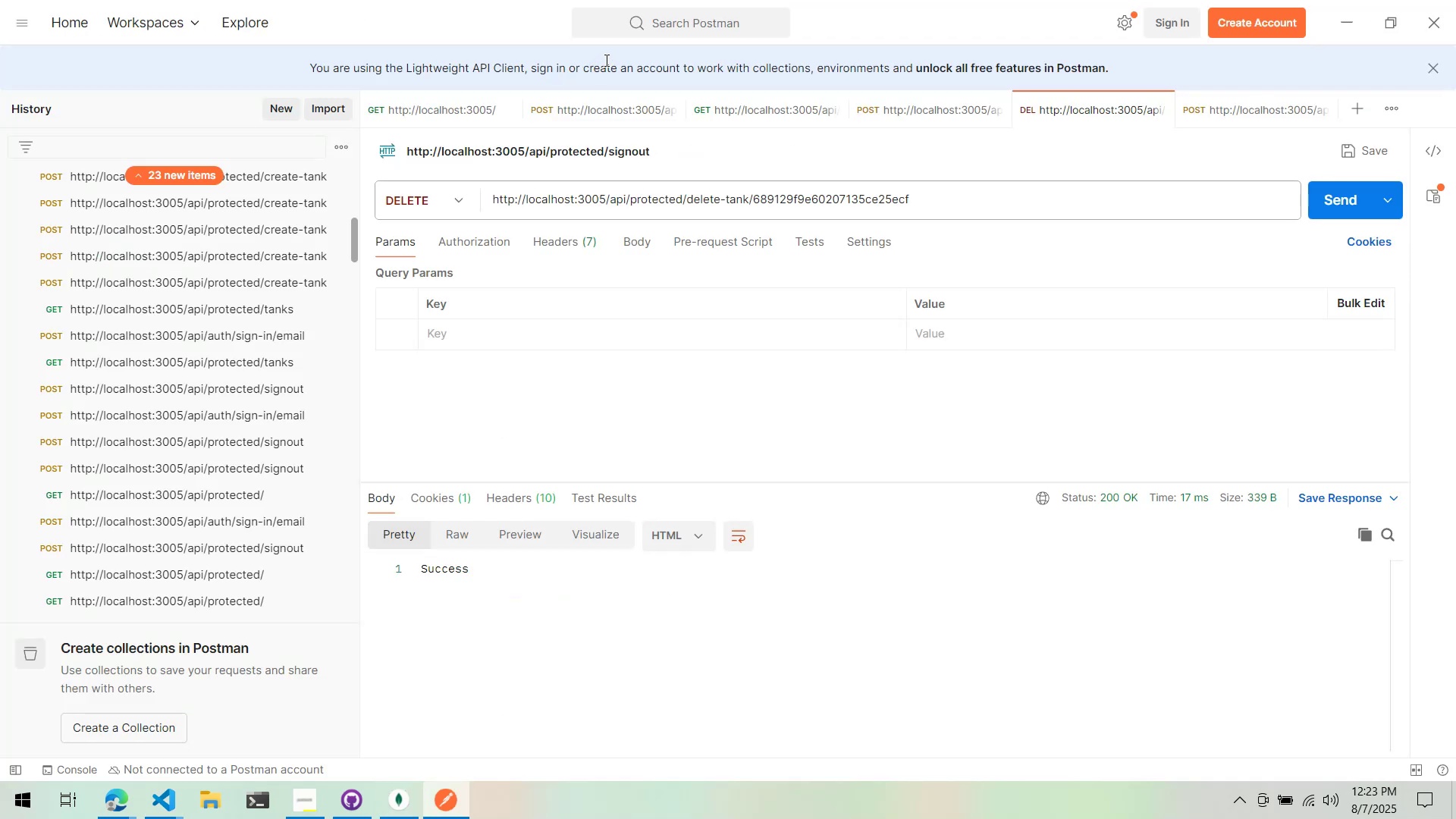 
key(Alt+Tab)
 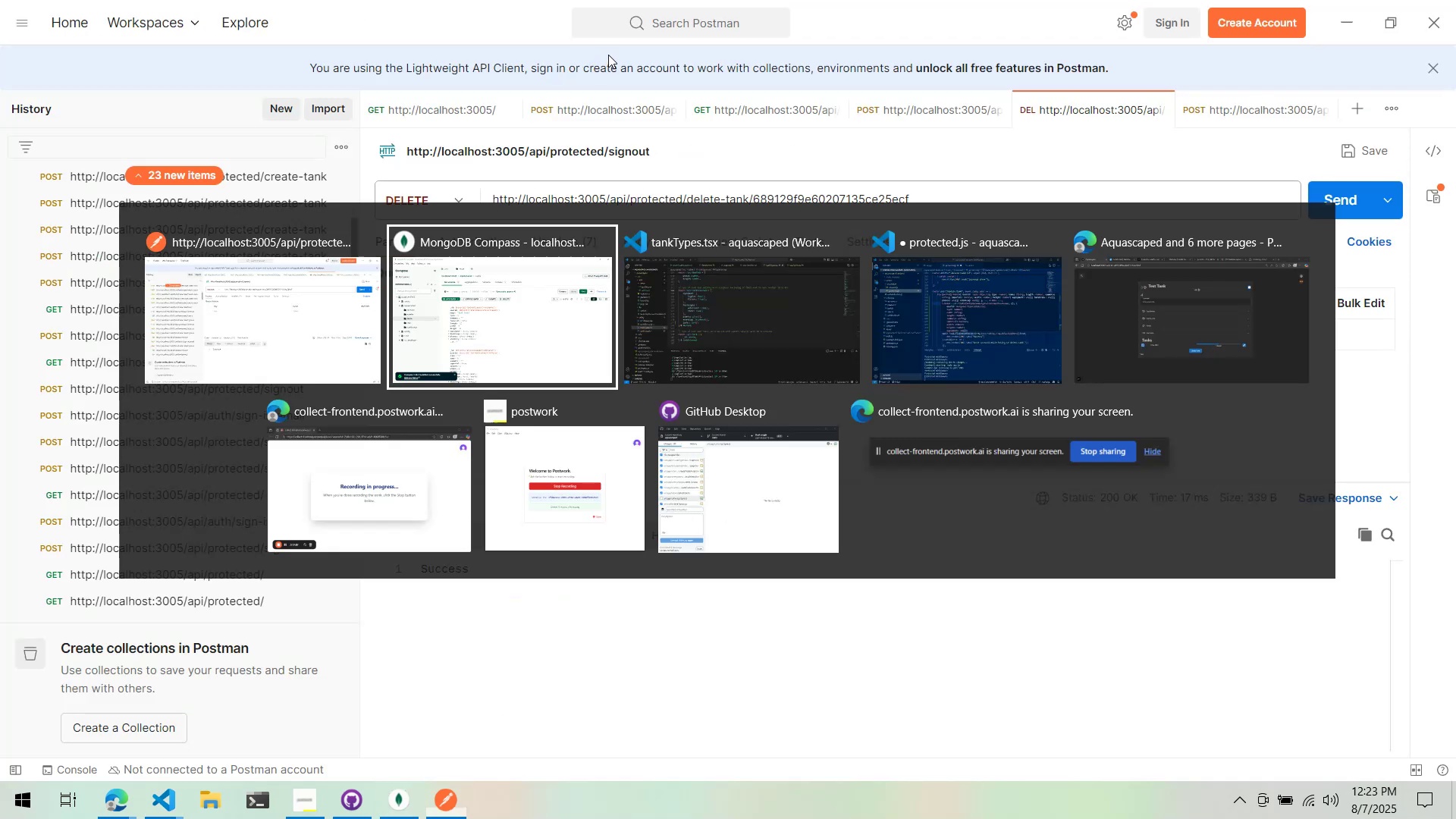 
key(Alt+Tab)
 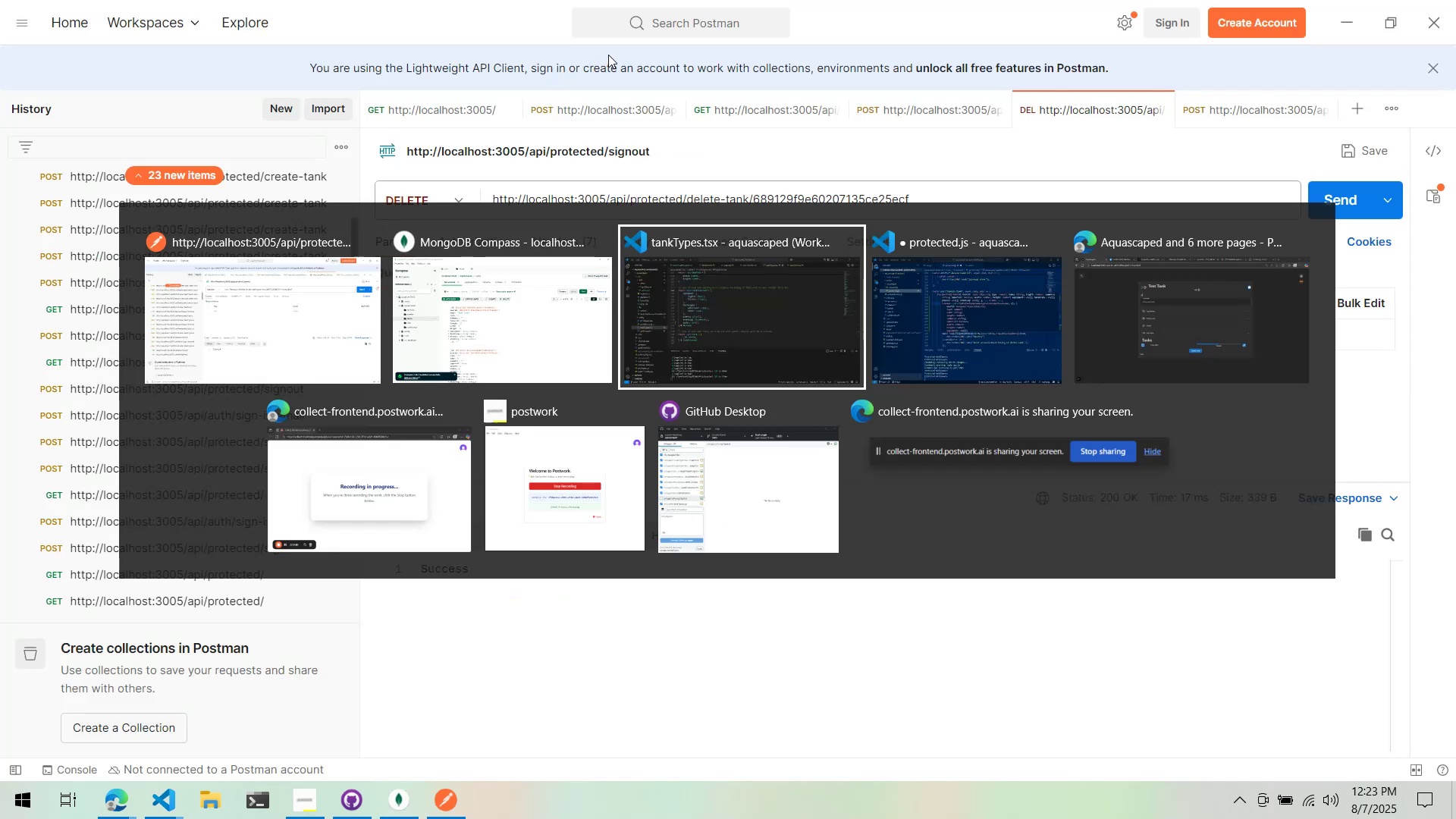 
key(Alt+Tab)
 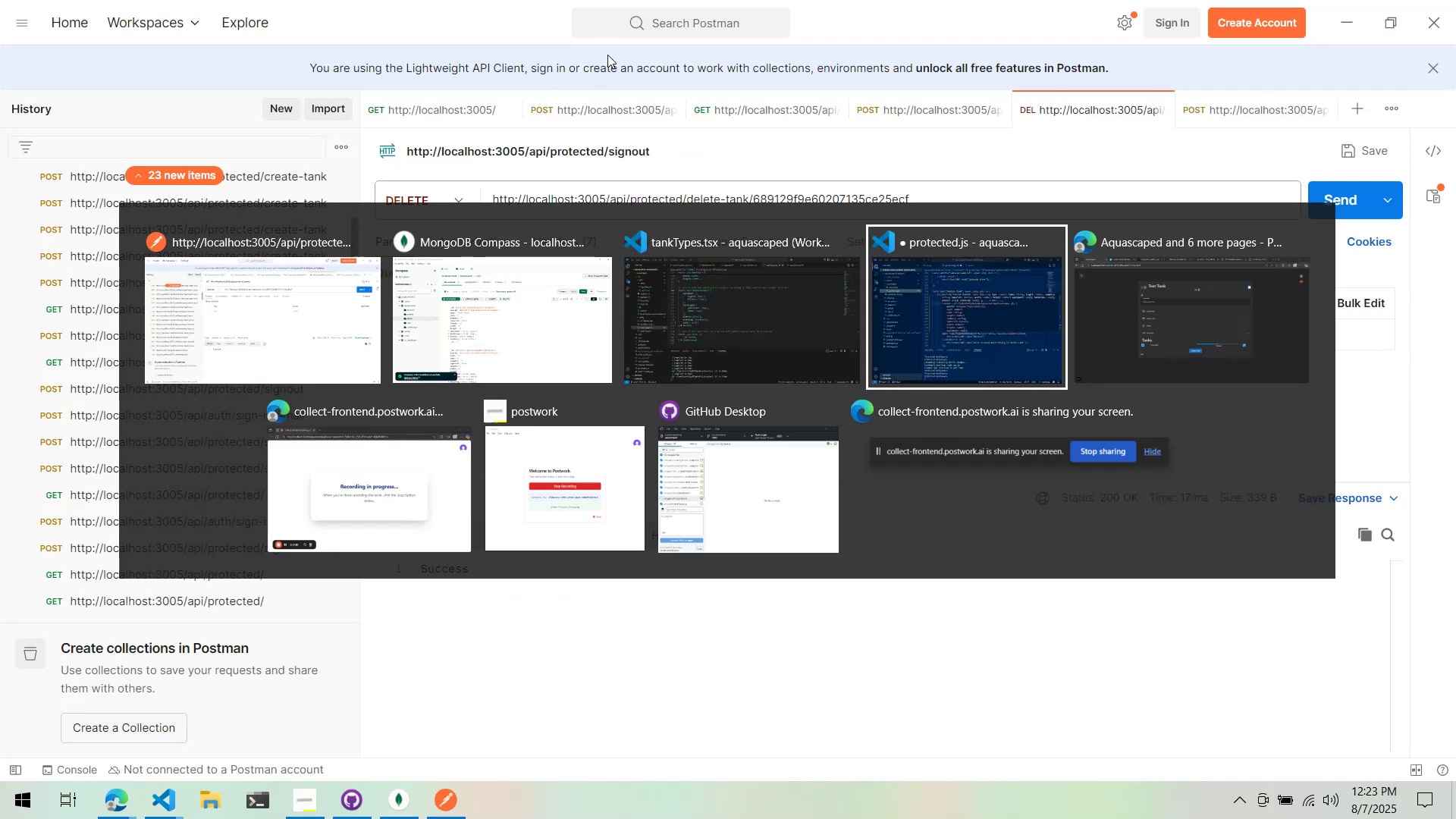 
key(Alt+Tab)
 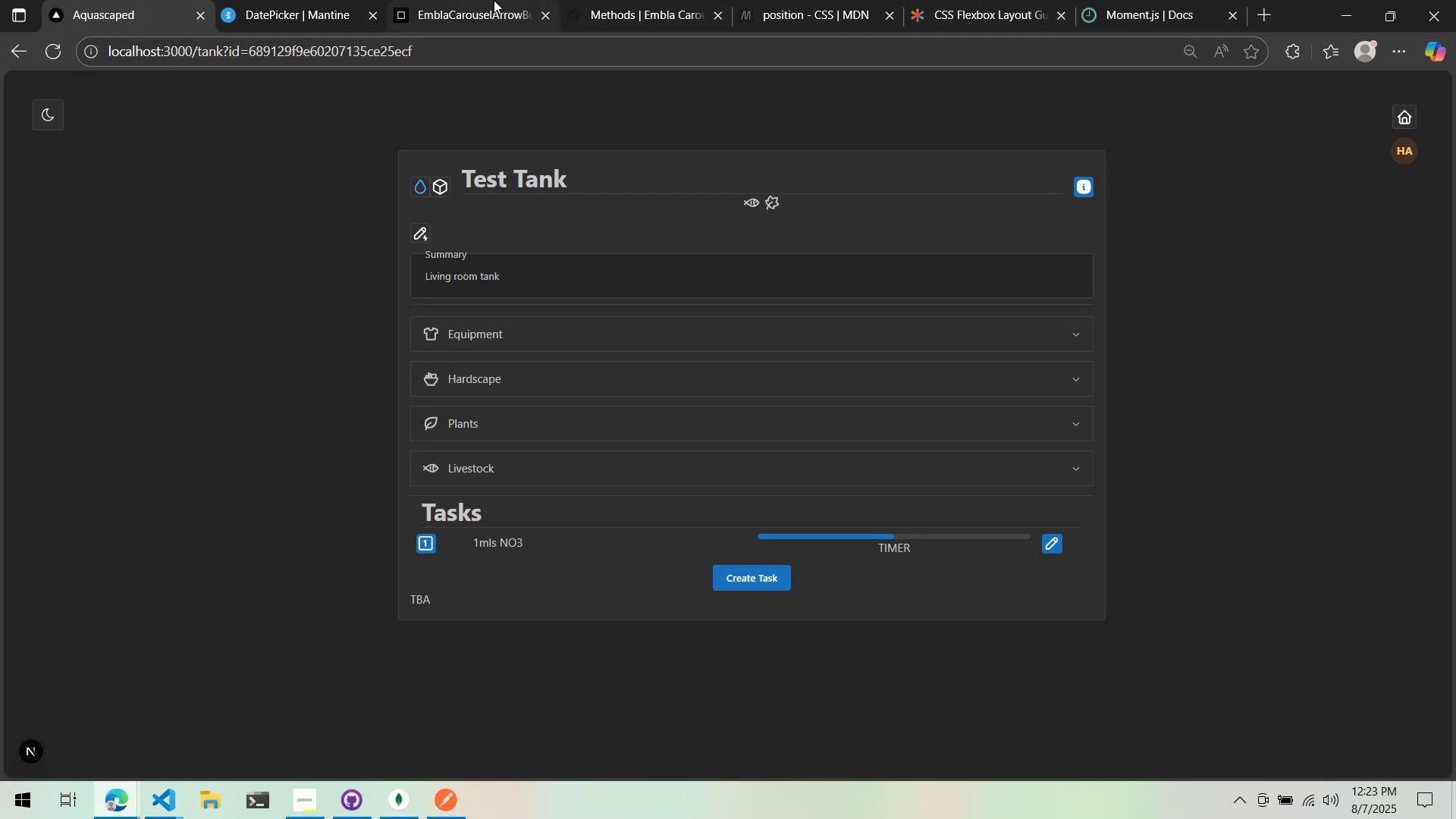 
mouse_move([611, 0])
 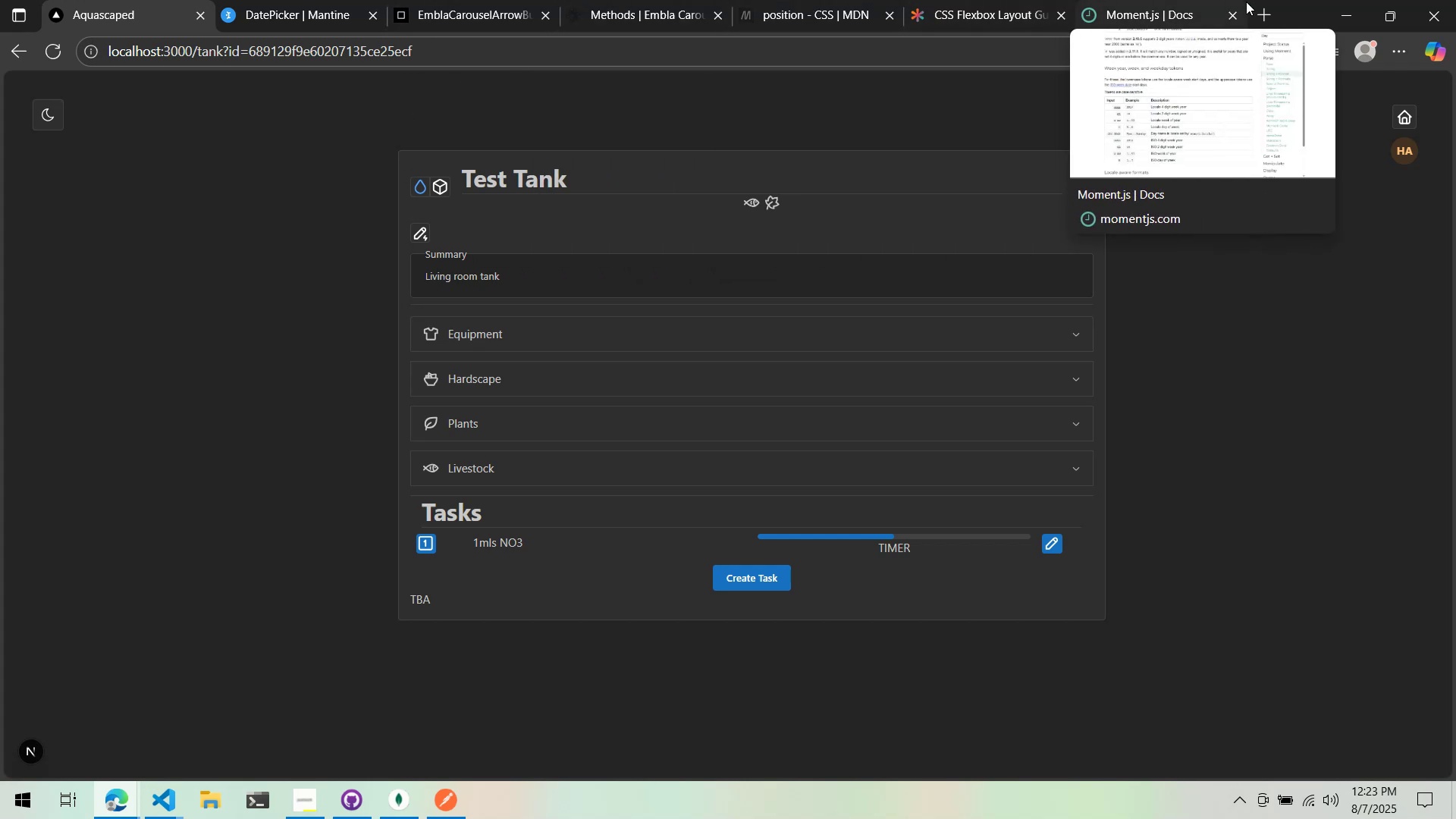 
left_click([1269, 12])
 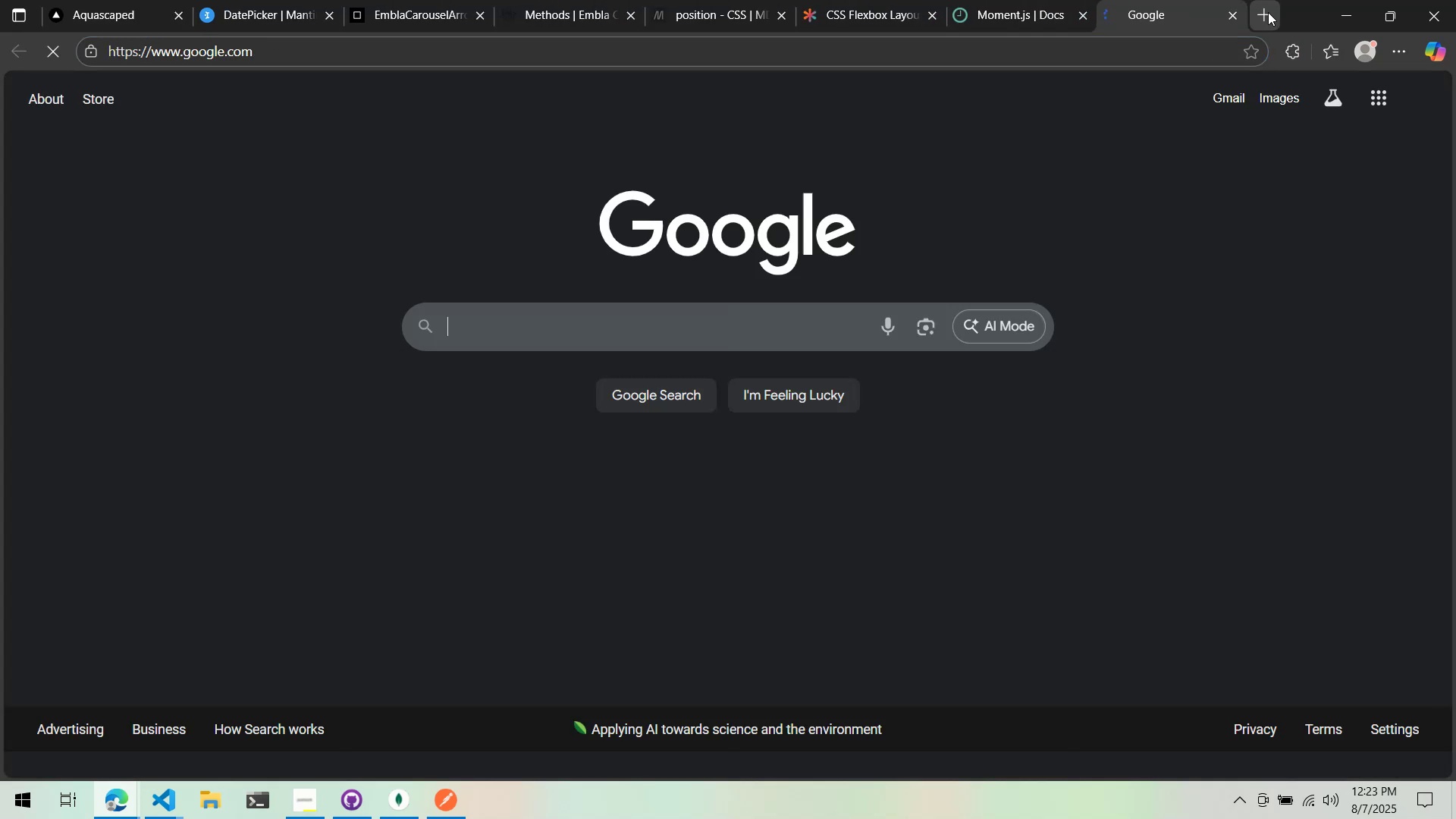 
type(find one and upda)
 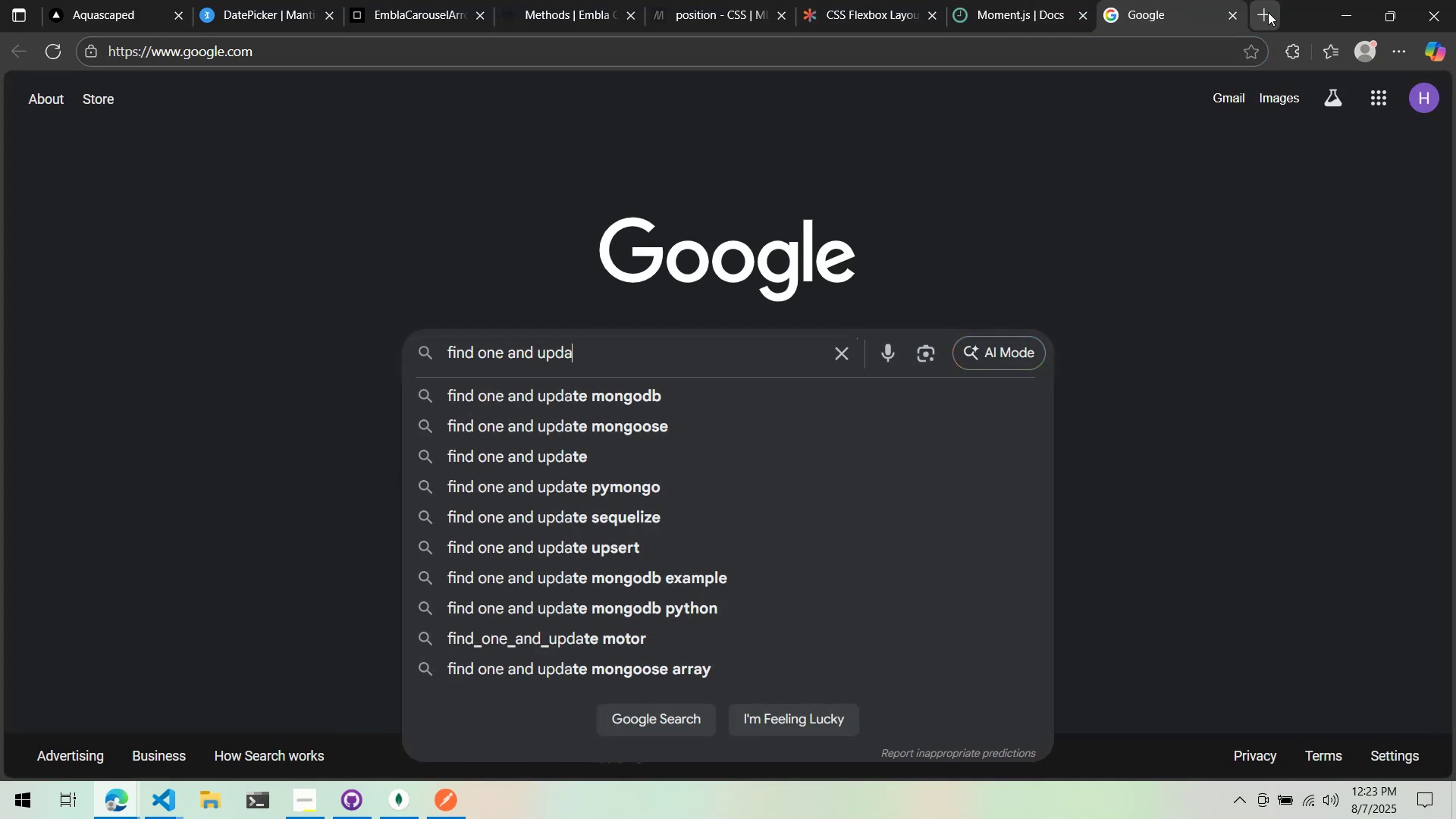 
key(ArrowDown)
 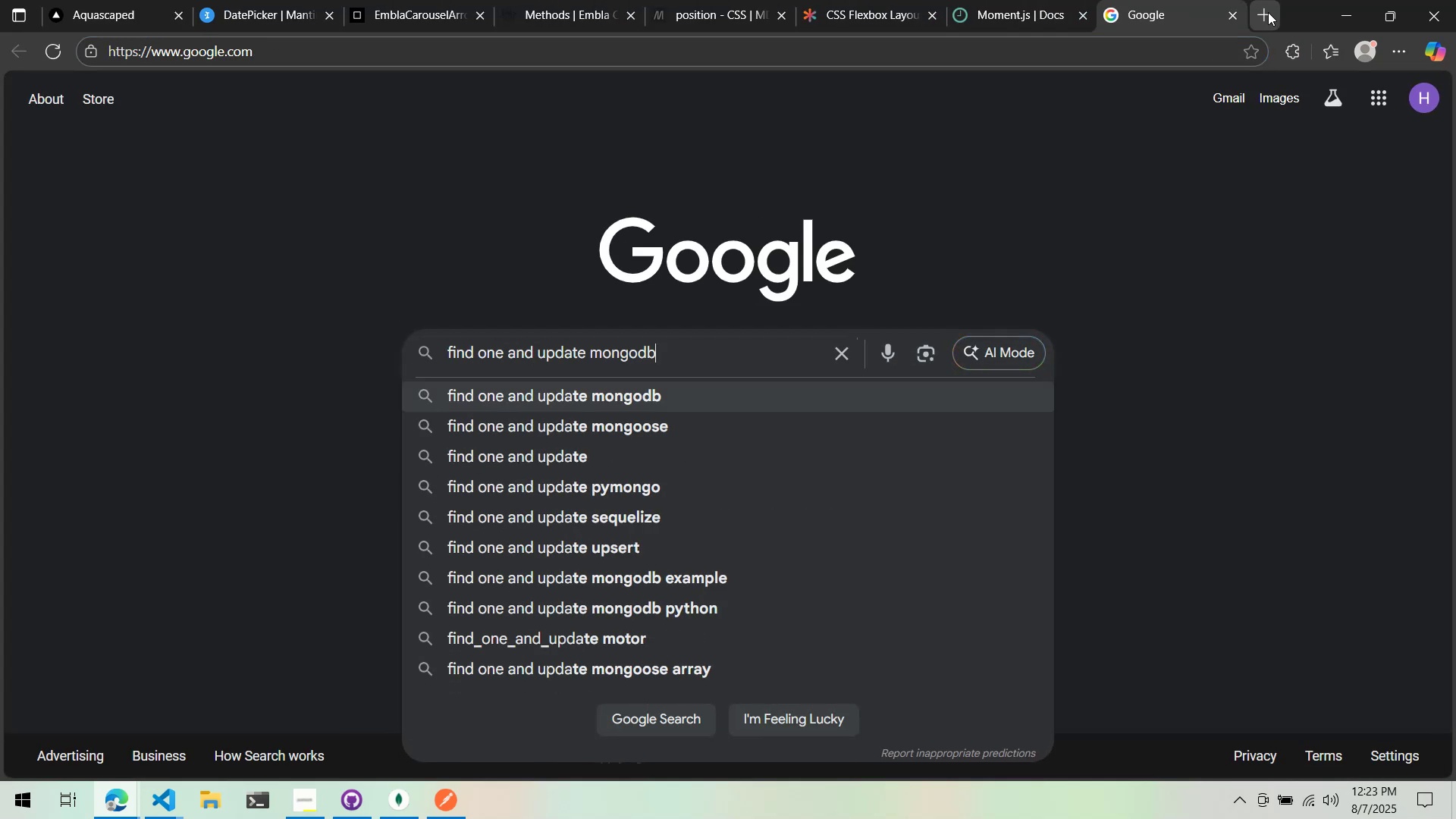 
key(ArrowDown)
 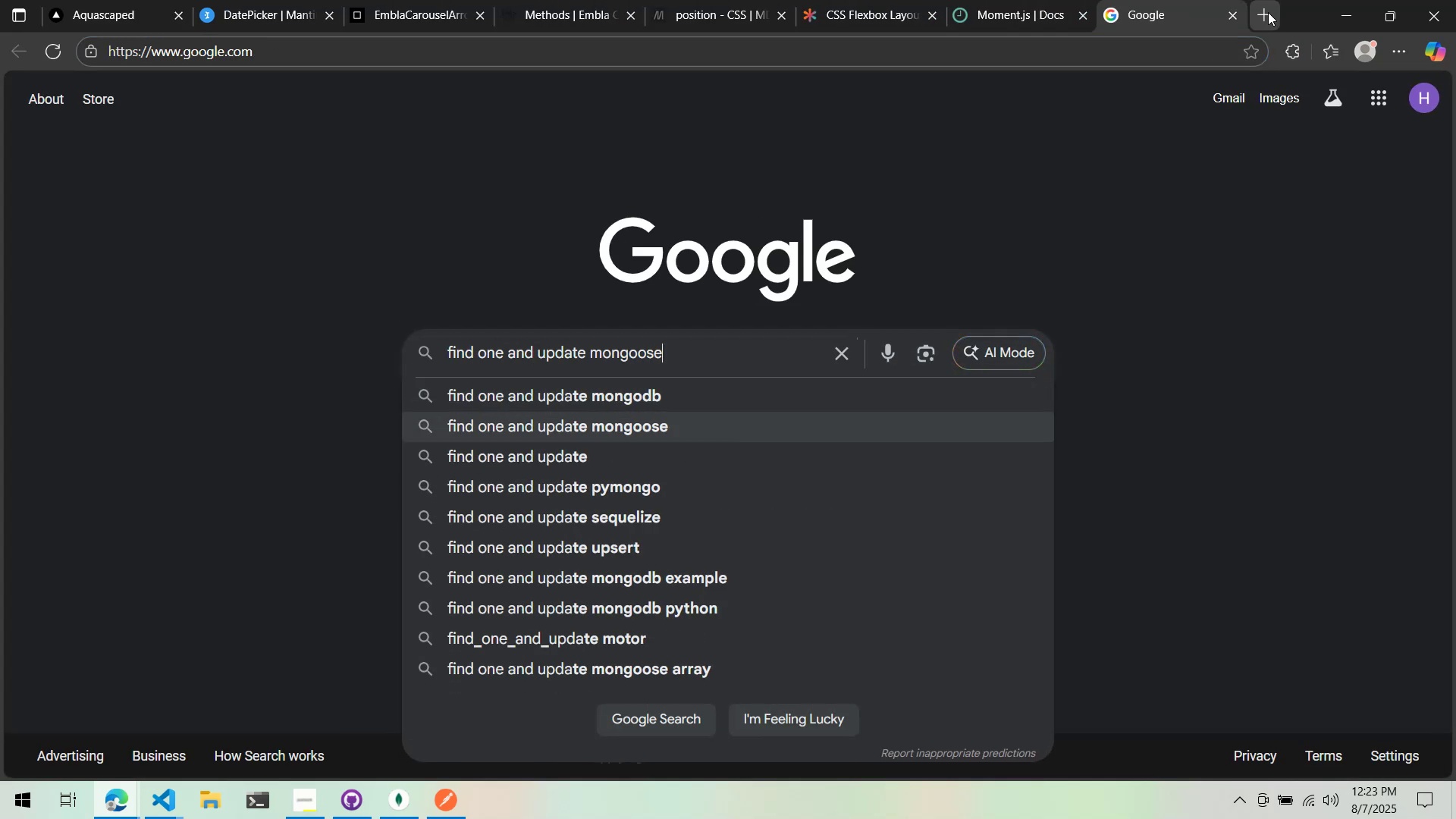 
key(Enter)
 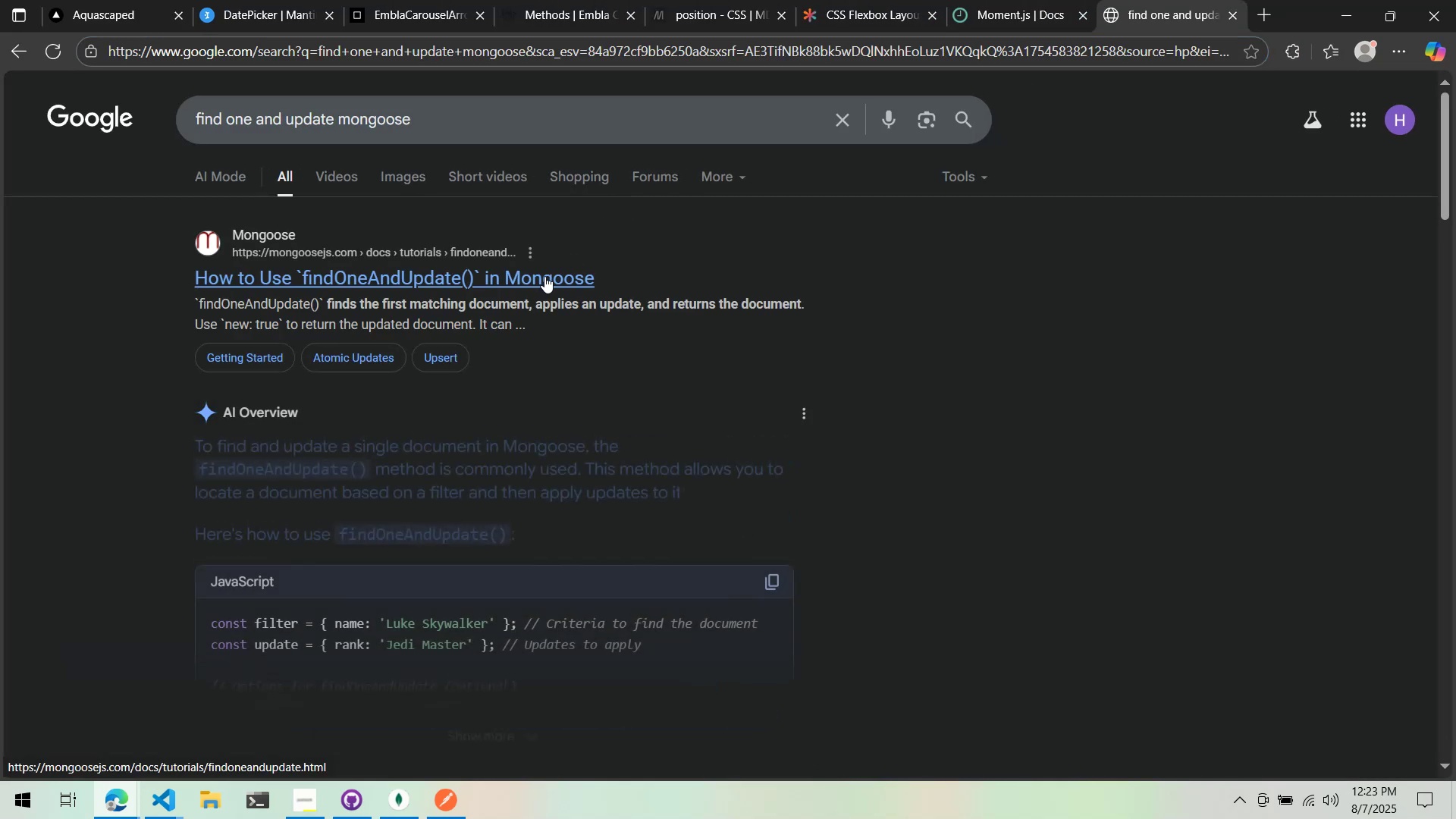 
scroll: coordinate [547, 275], scroll_direction: down, amount: 4.0
 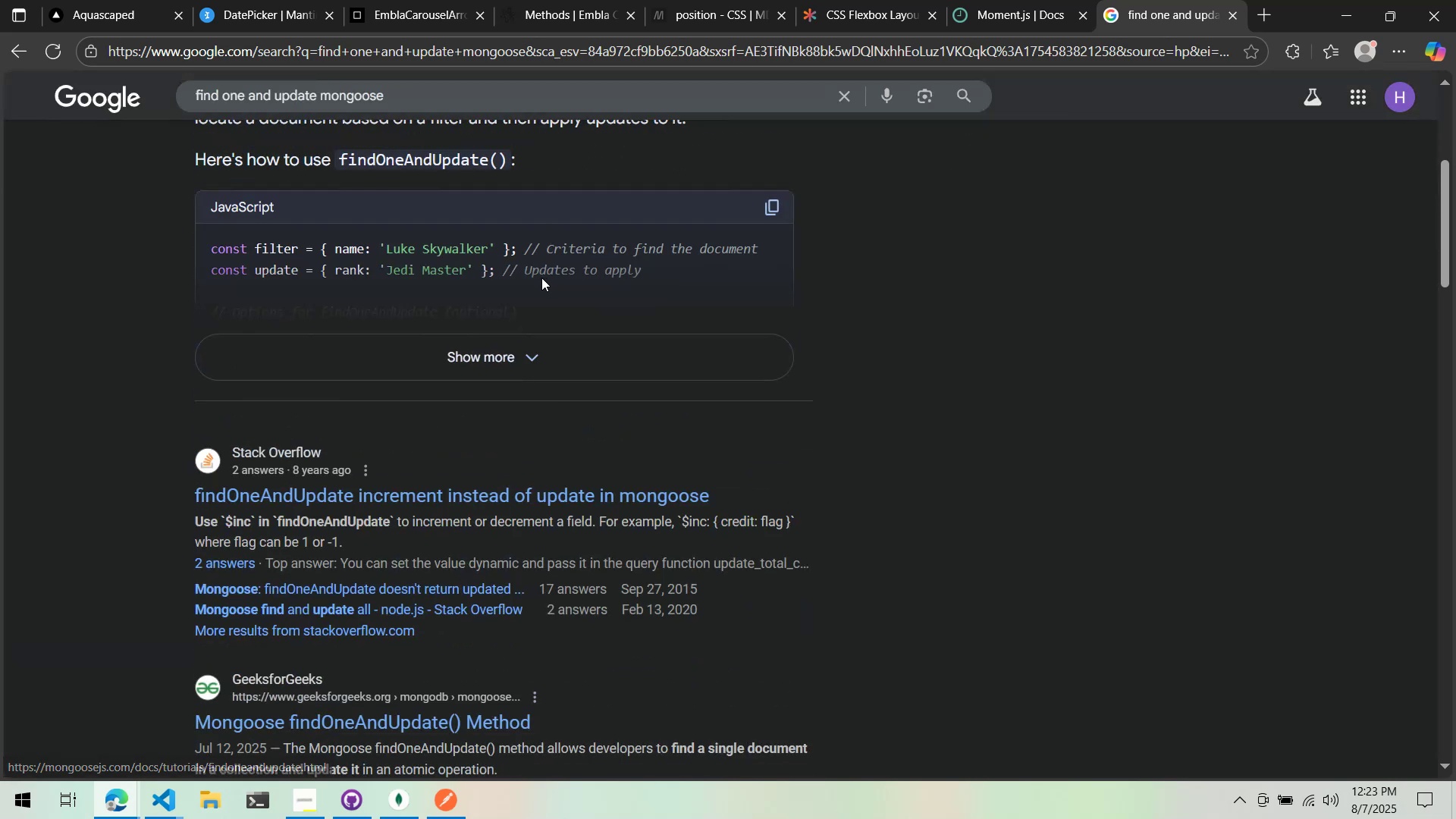 
scroll: coordinate [541, 278], scroll_direction: up, amount: 5.0
 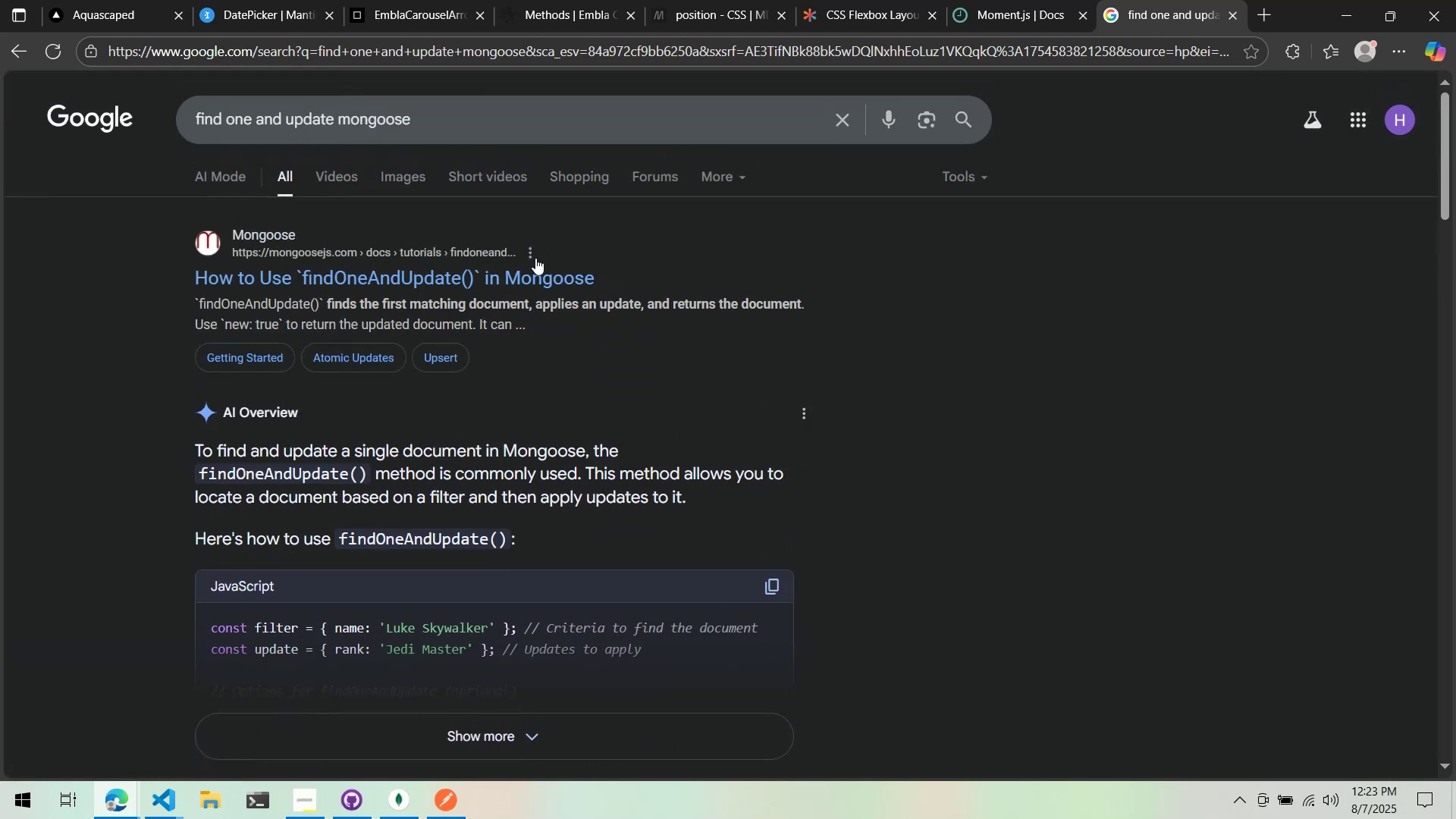 
left_click([532, 278])
 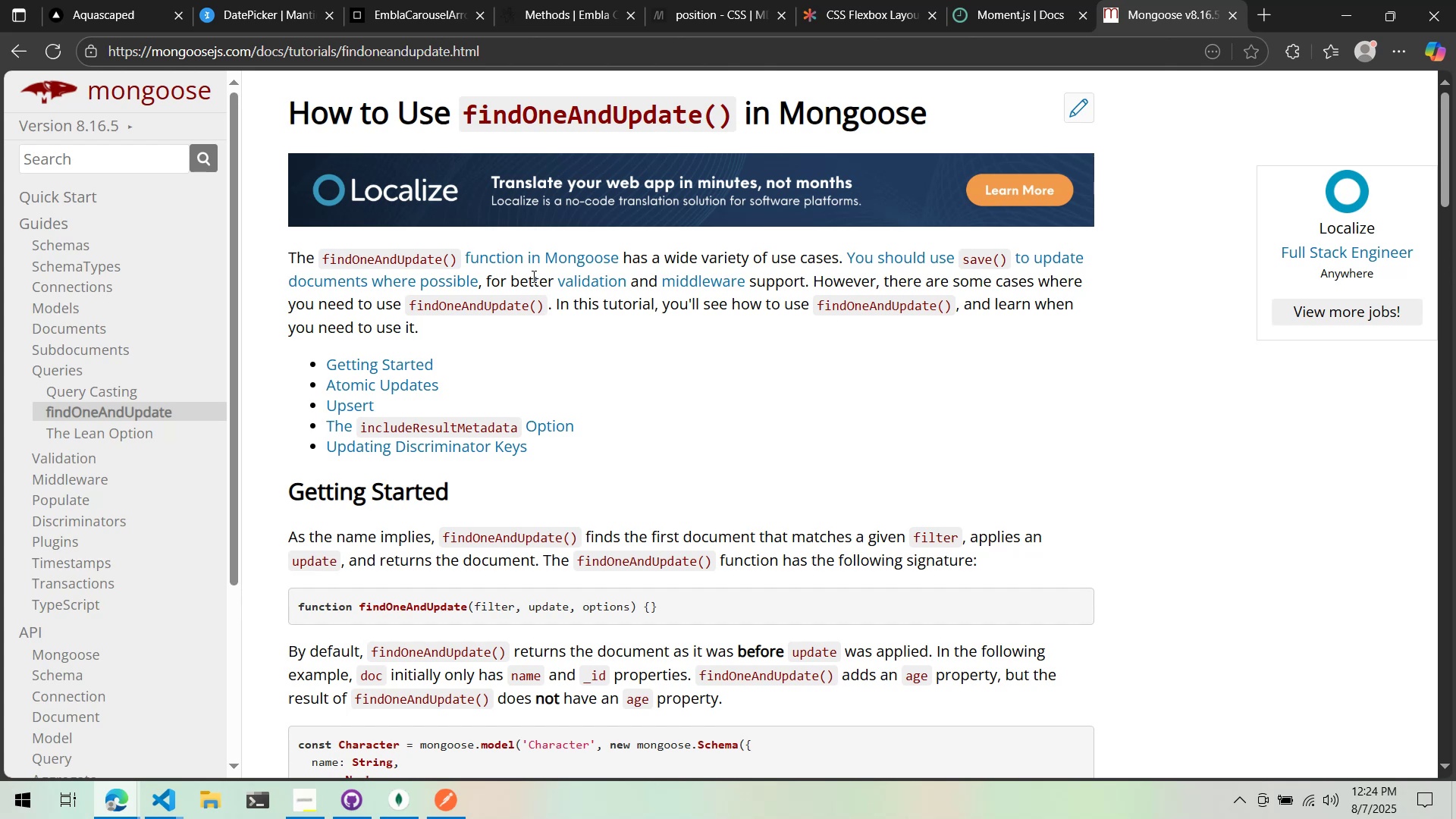 
wait(23.95)
 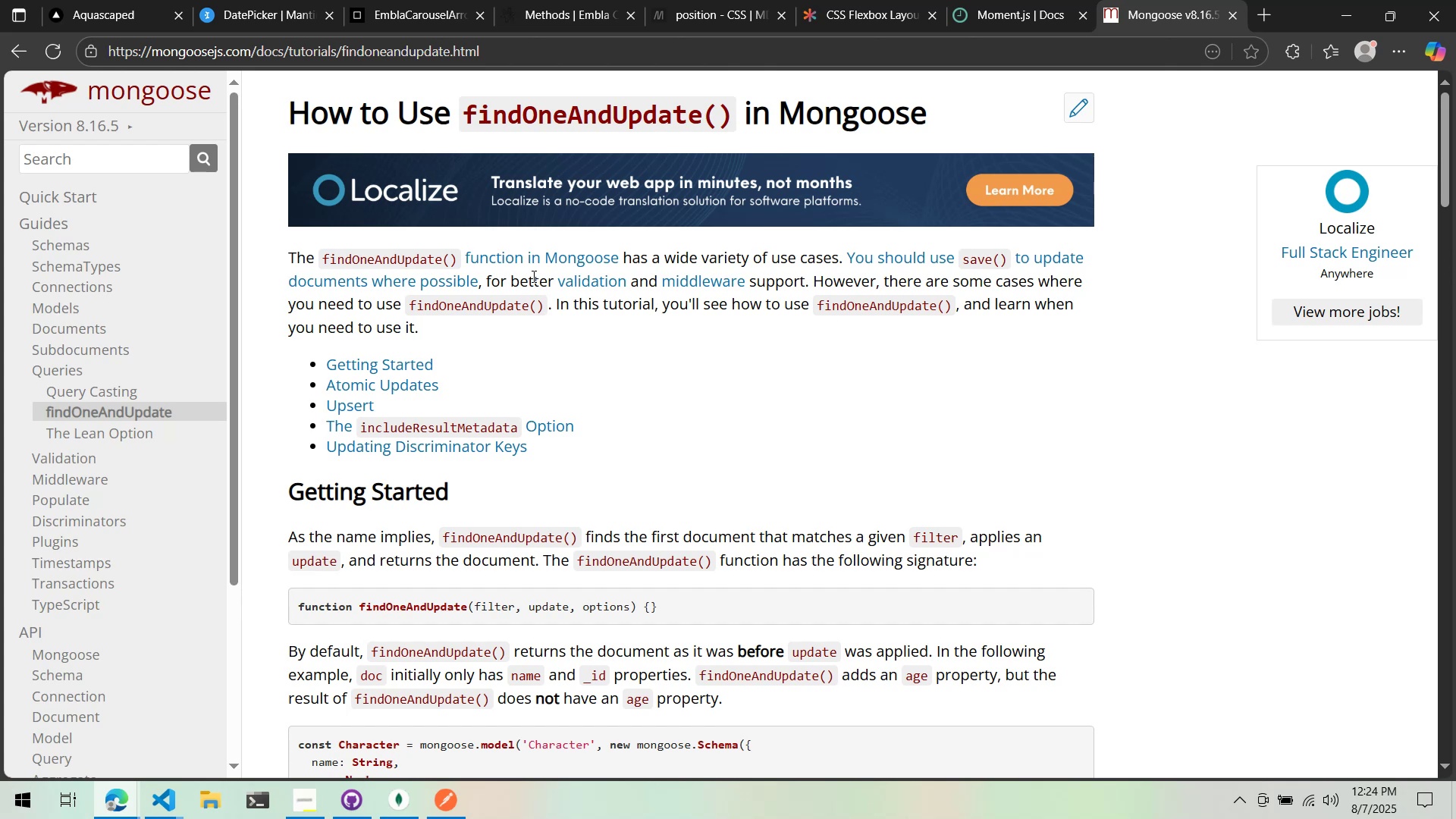 
scroll: coordinate [762, 290], scroll_direction: up, amount: 3.0
 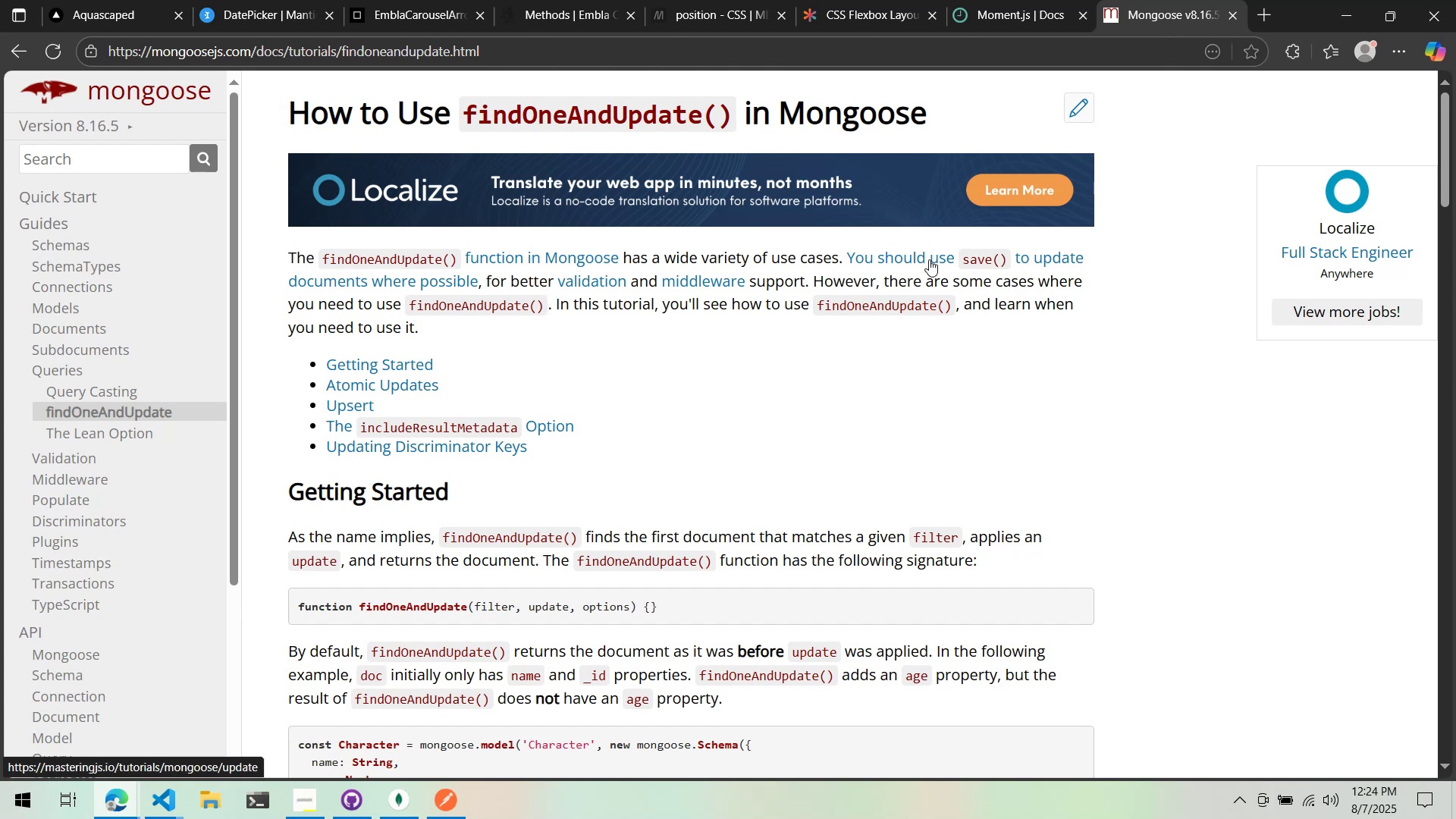 
left_click([928, 259])
 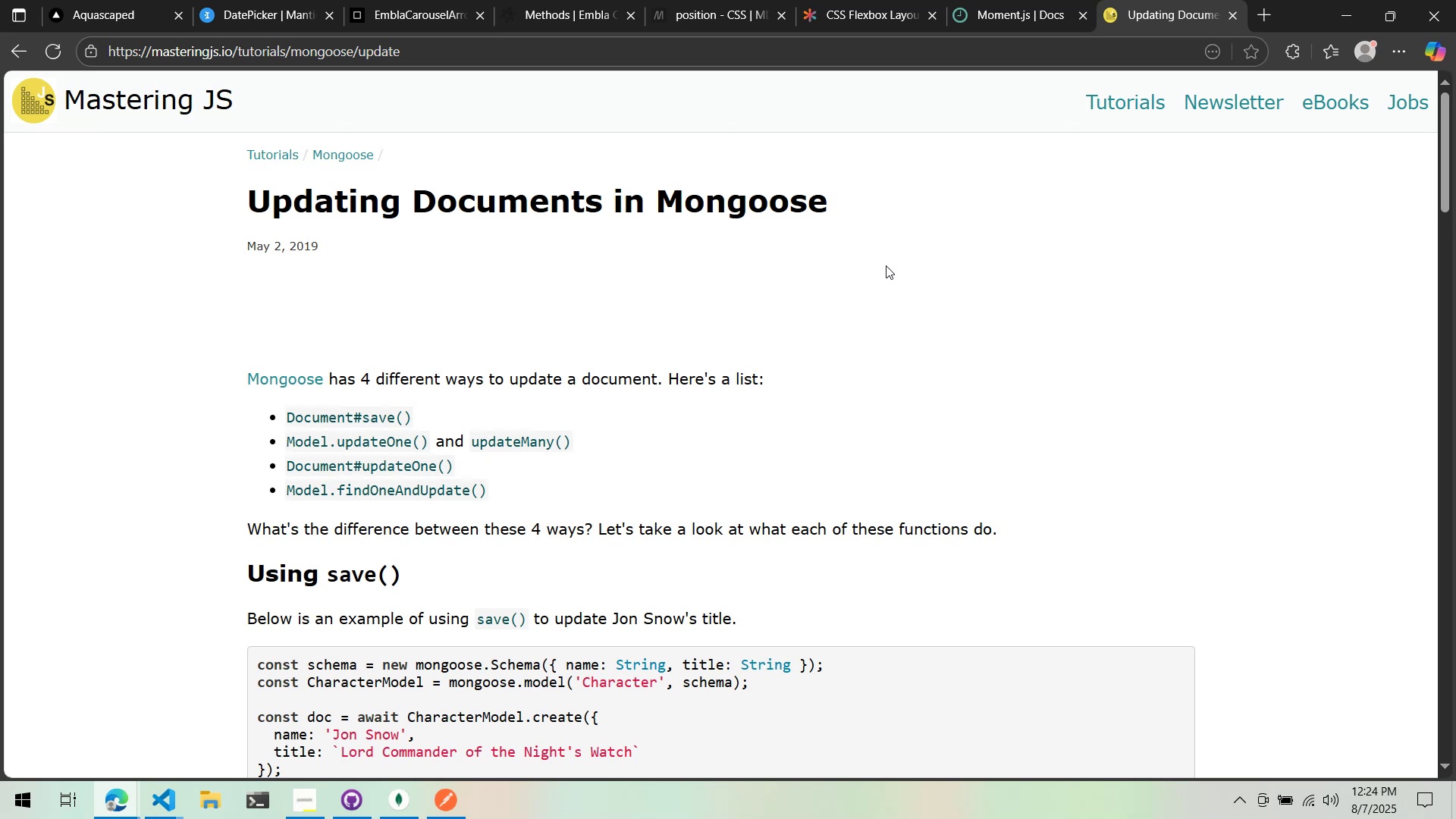 
scroll: coordinate [886, 265], scroll_direction: down, amount: 3.0
 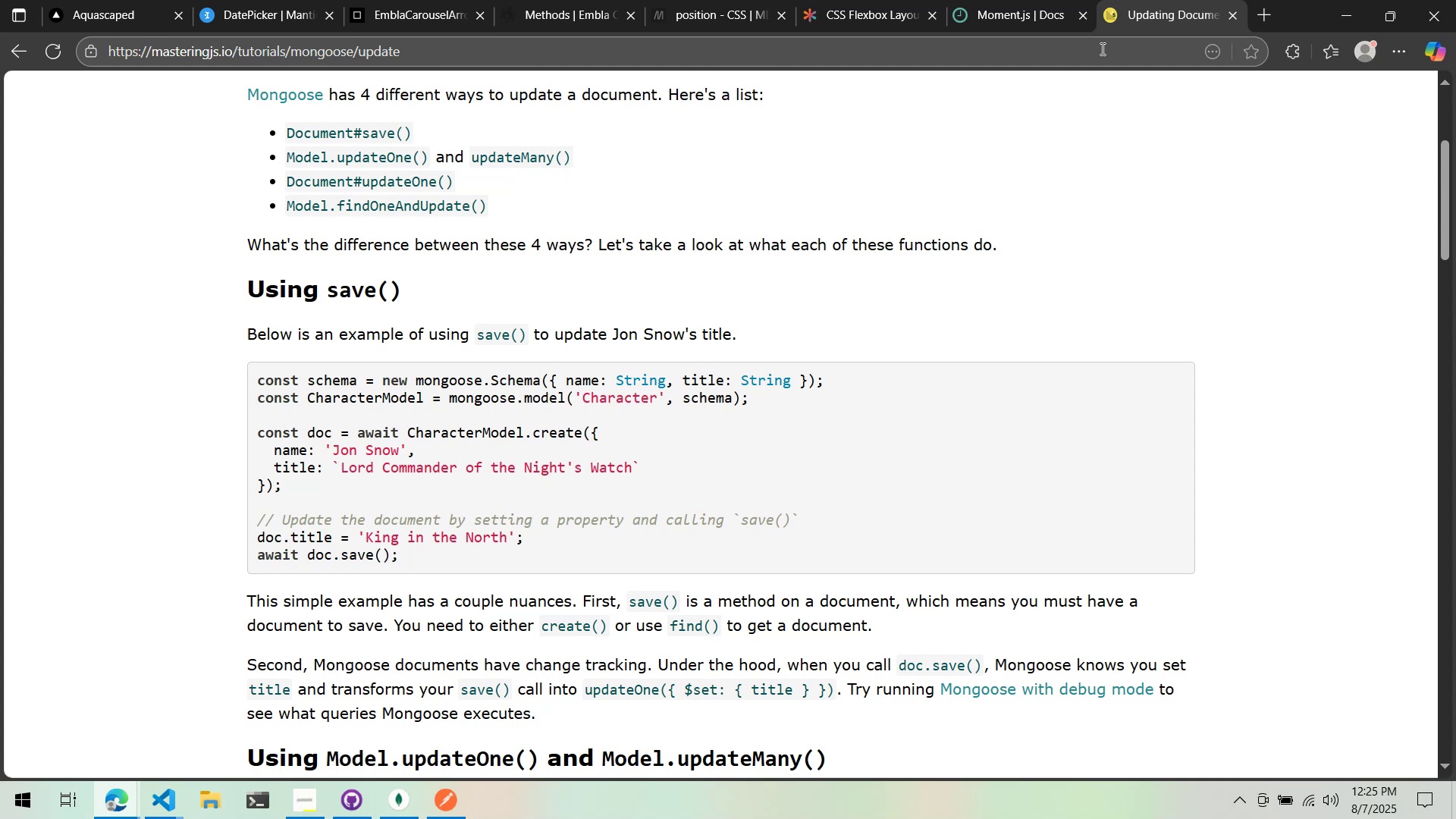 
wait(85.26)
 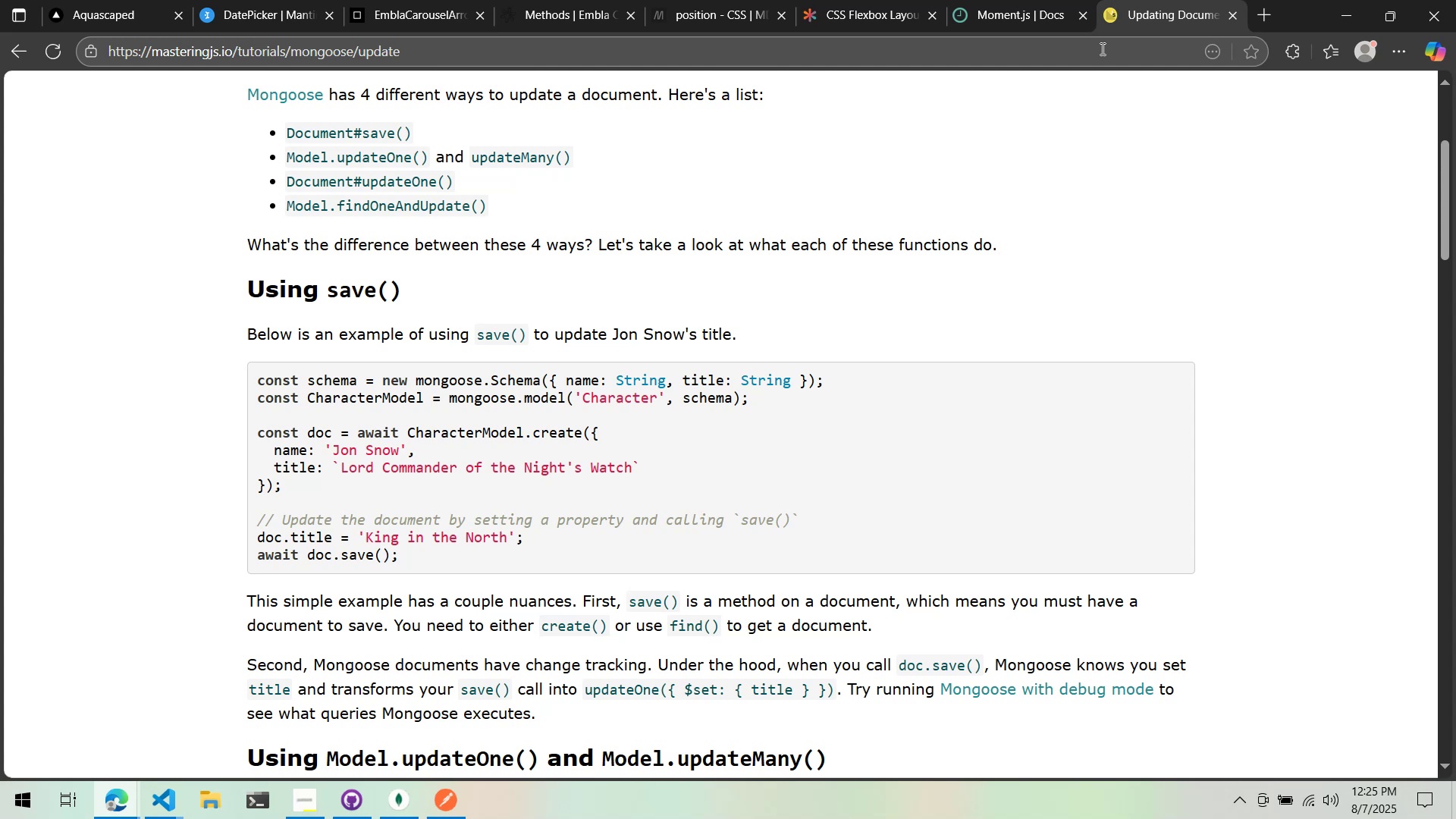 
scroll: coordinate [886, 204], scroll_direction: down, amount: 1.0
 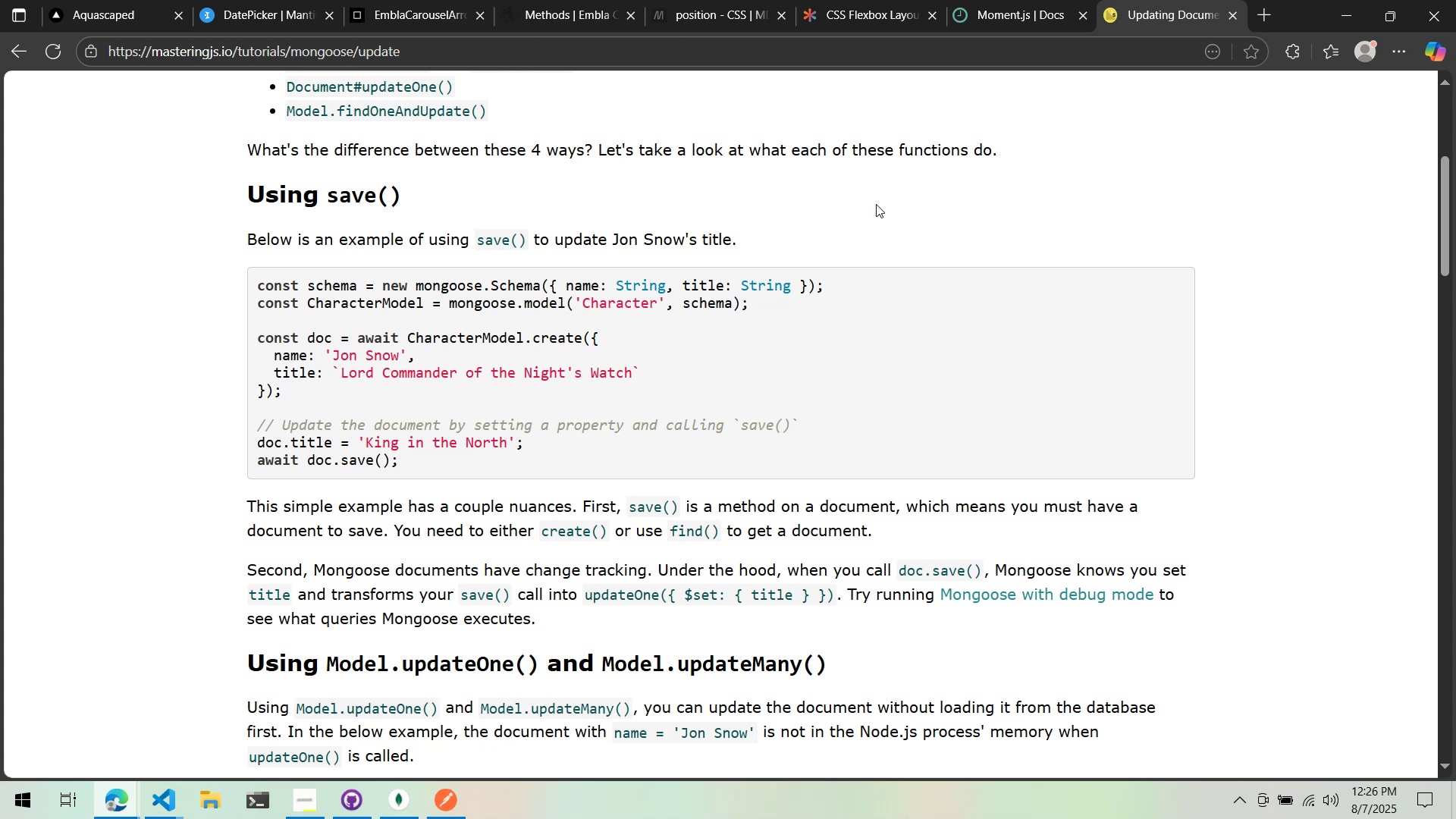 
wait(43.05)
 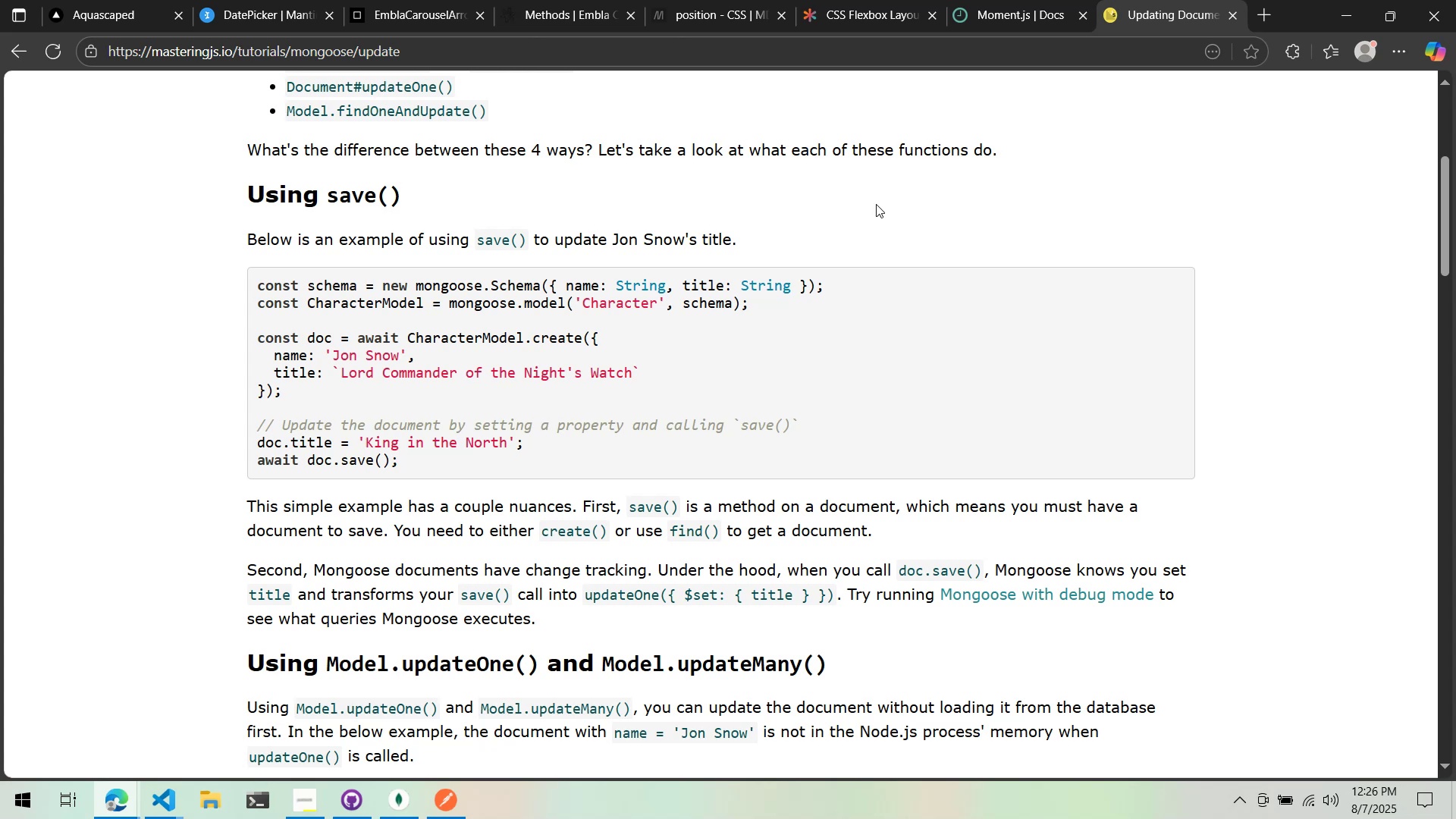 
scroll: coordinate [773, 198], scroll_direction: down, amount: 4.0
 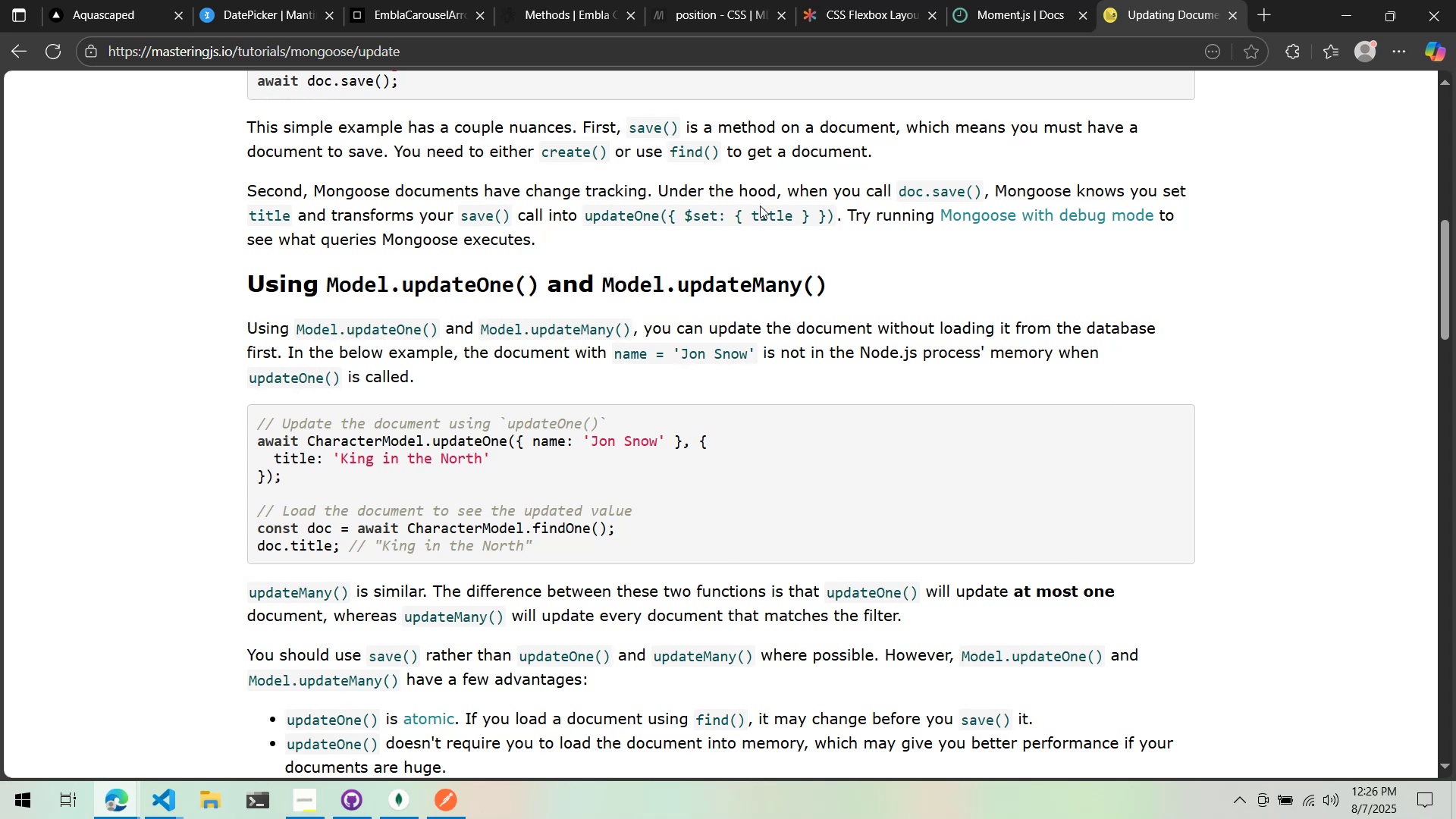 
key(Alt+AltLeft)
 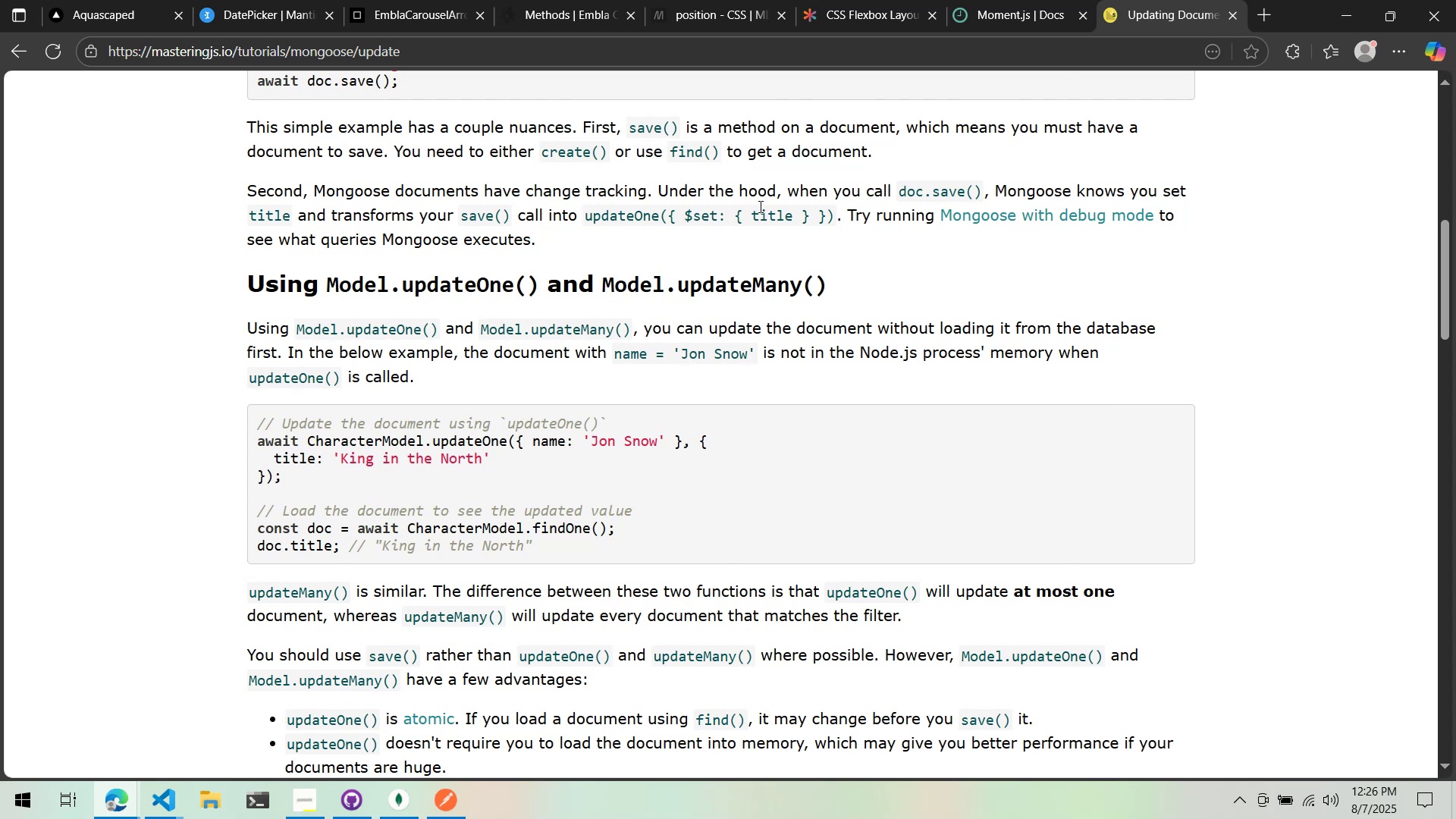 
key(Alt+Tab)
 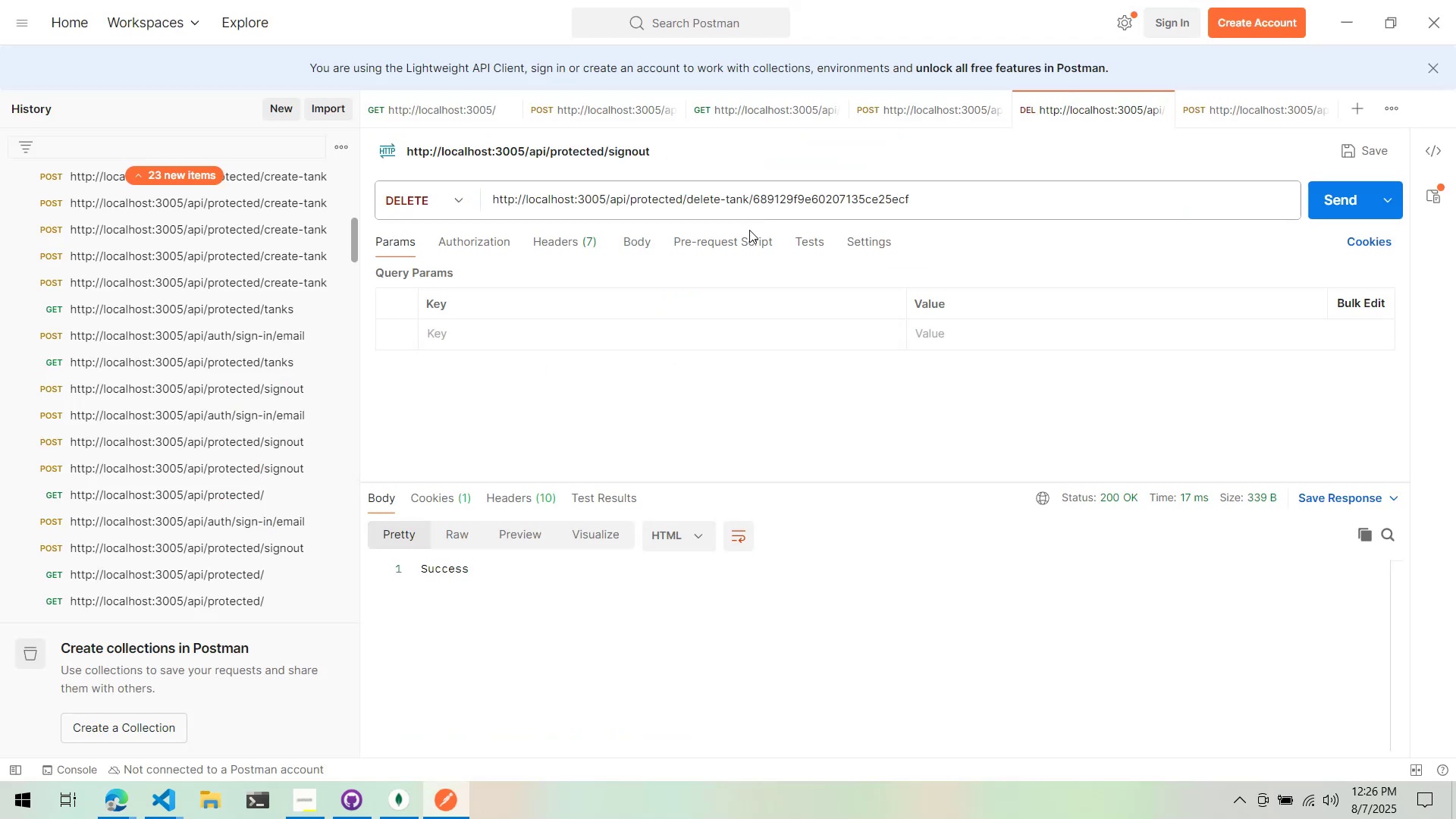 
key(Alt+AltLeft)
 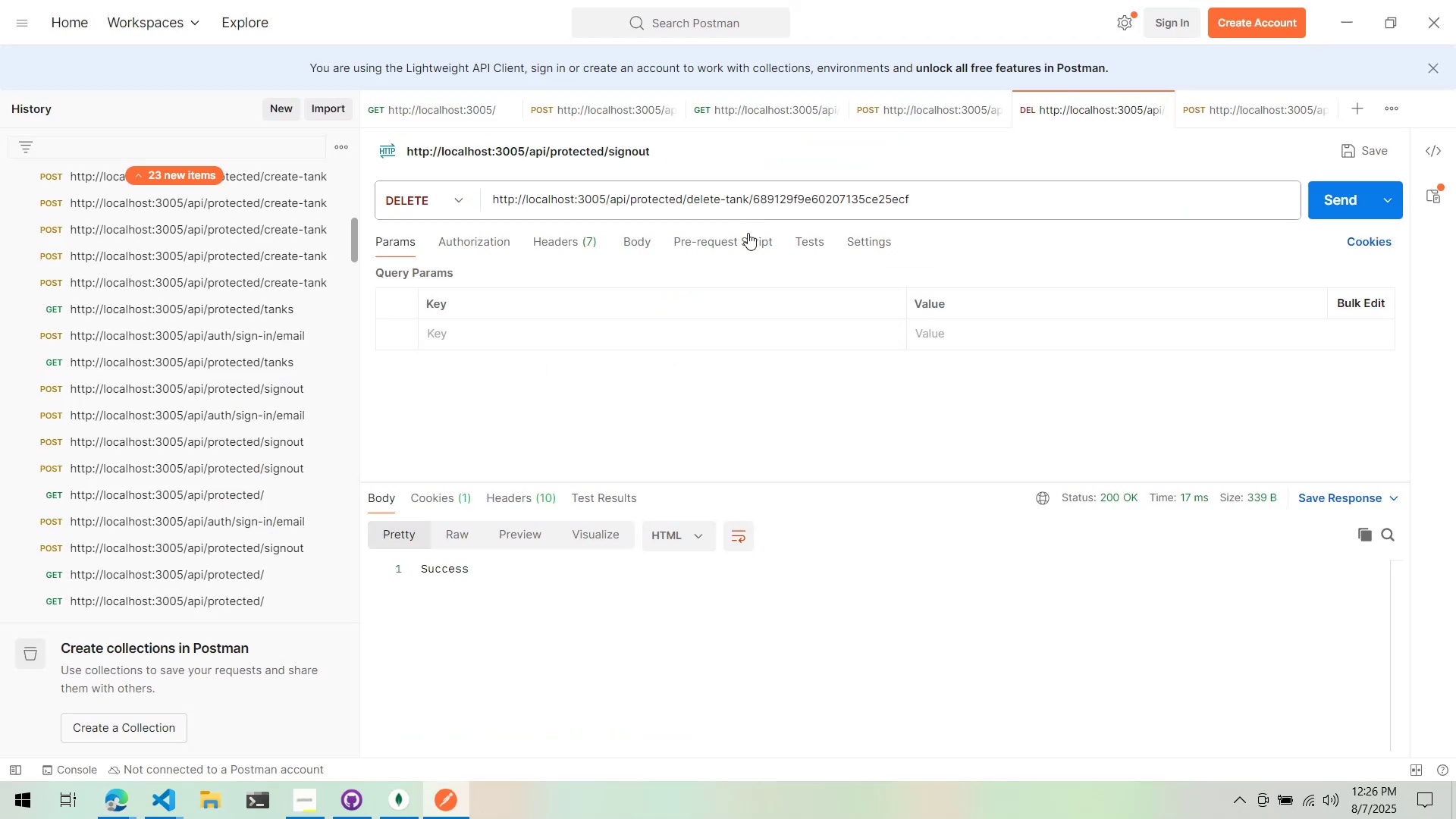 
key(Alt+Tab)
 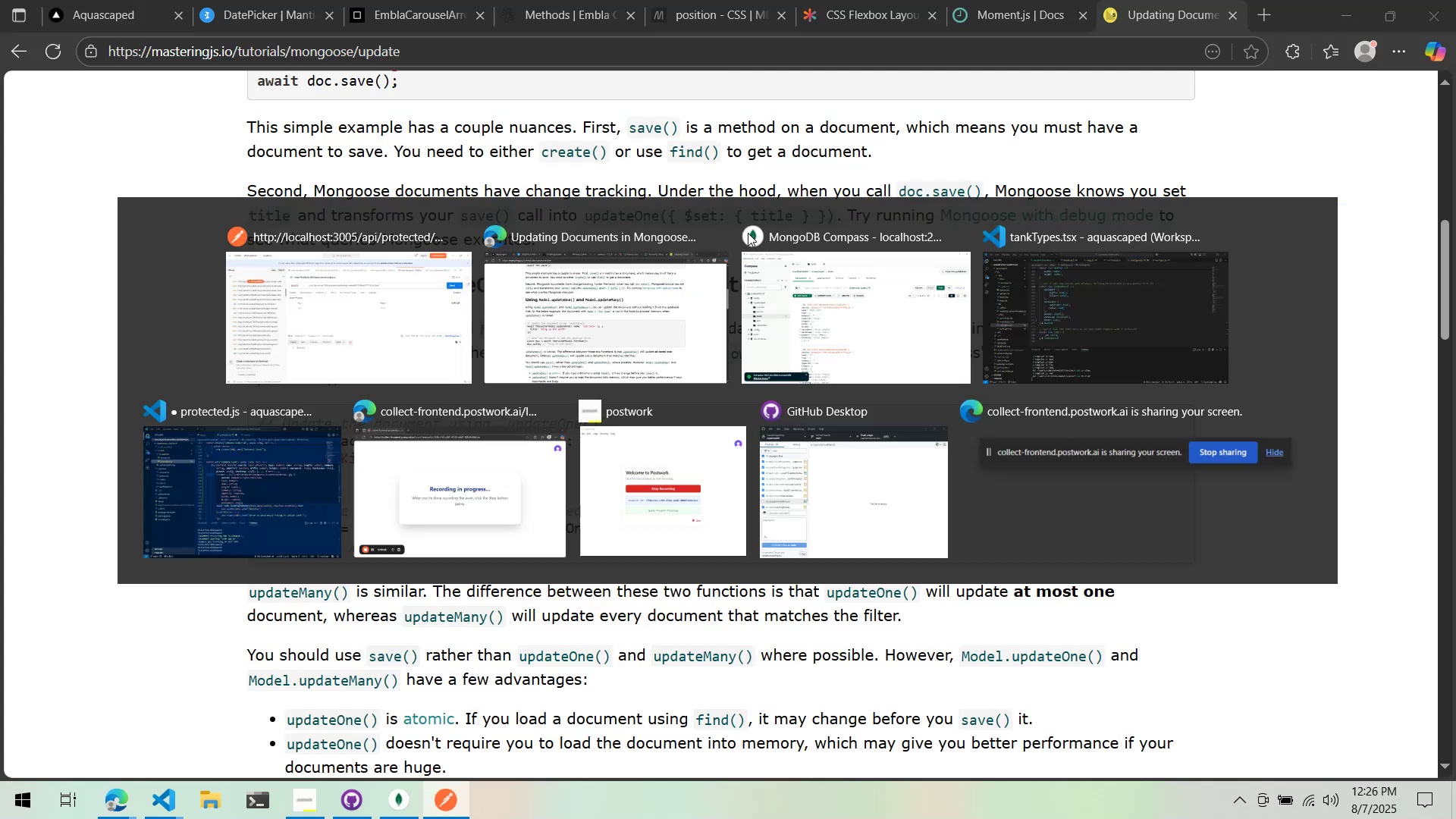 
key(Alt+Tab)
 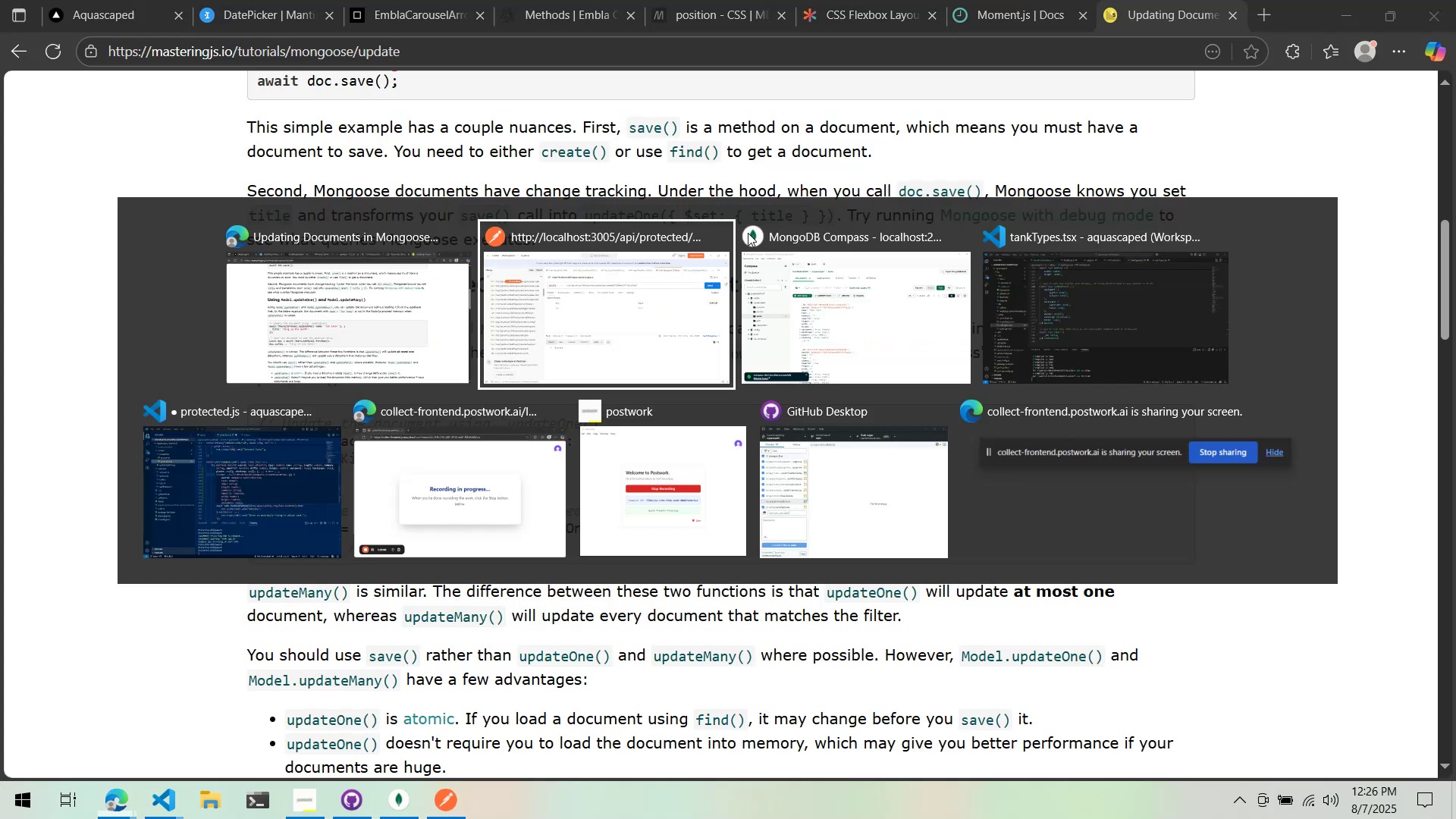 
key(Alt+Tab)
 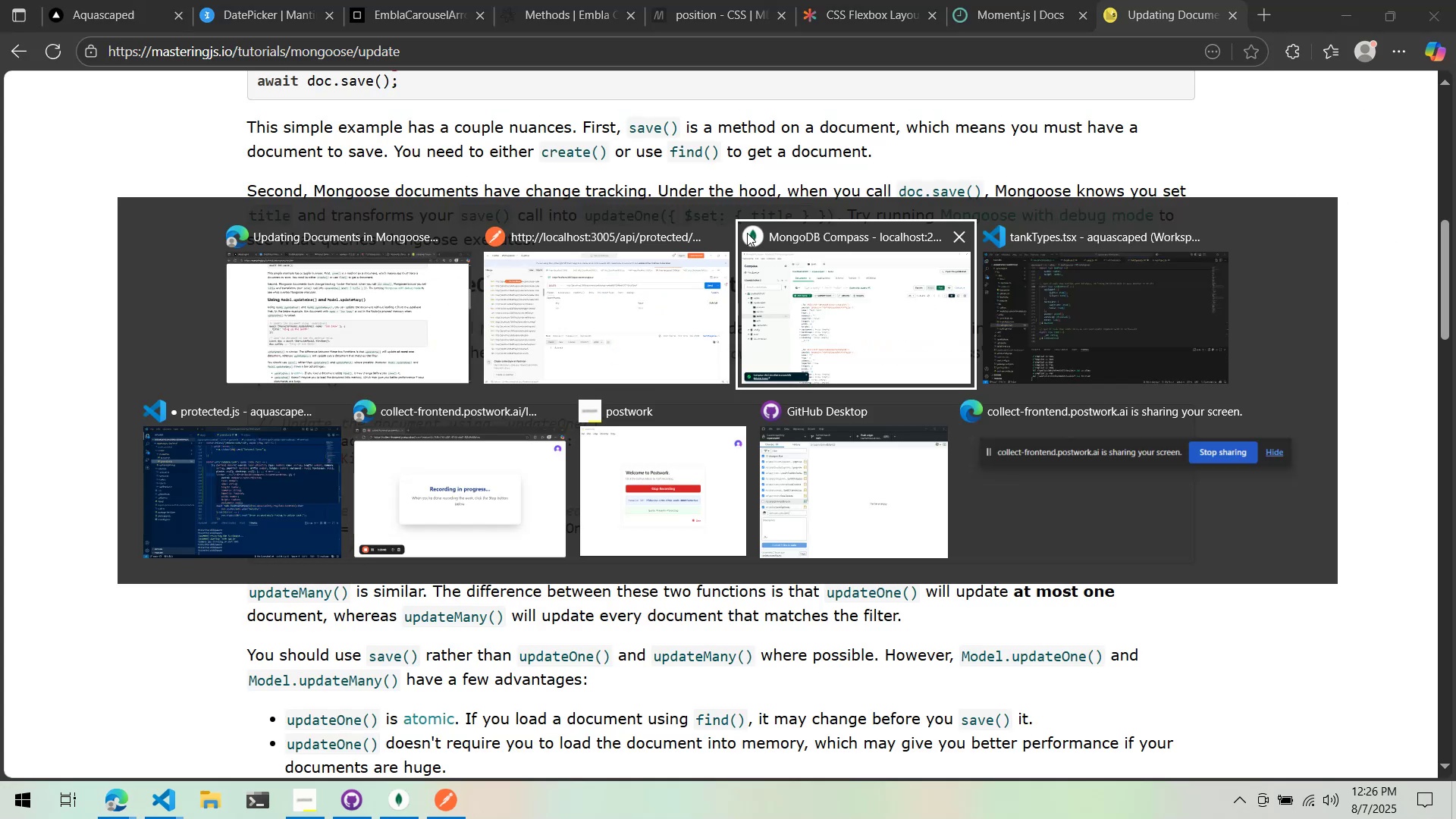 
key(Alt+Tab)
 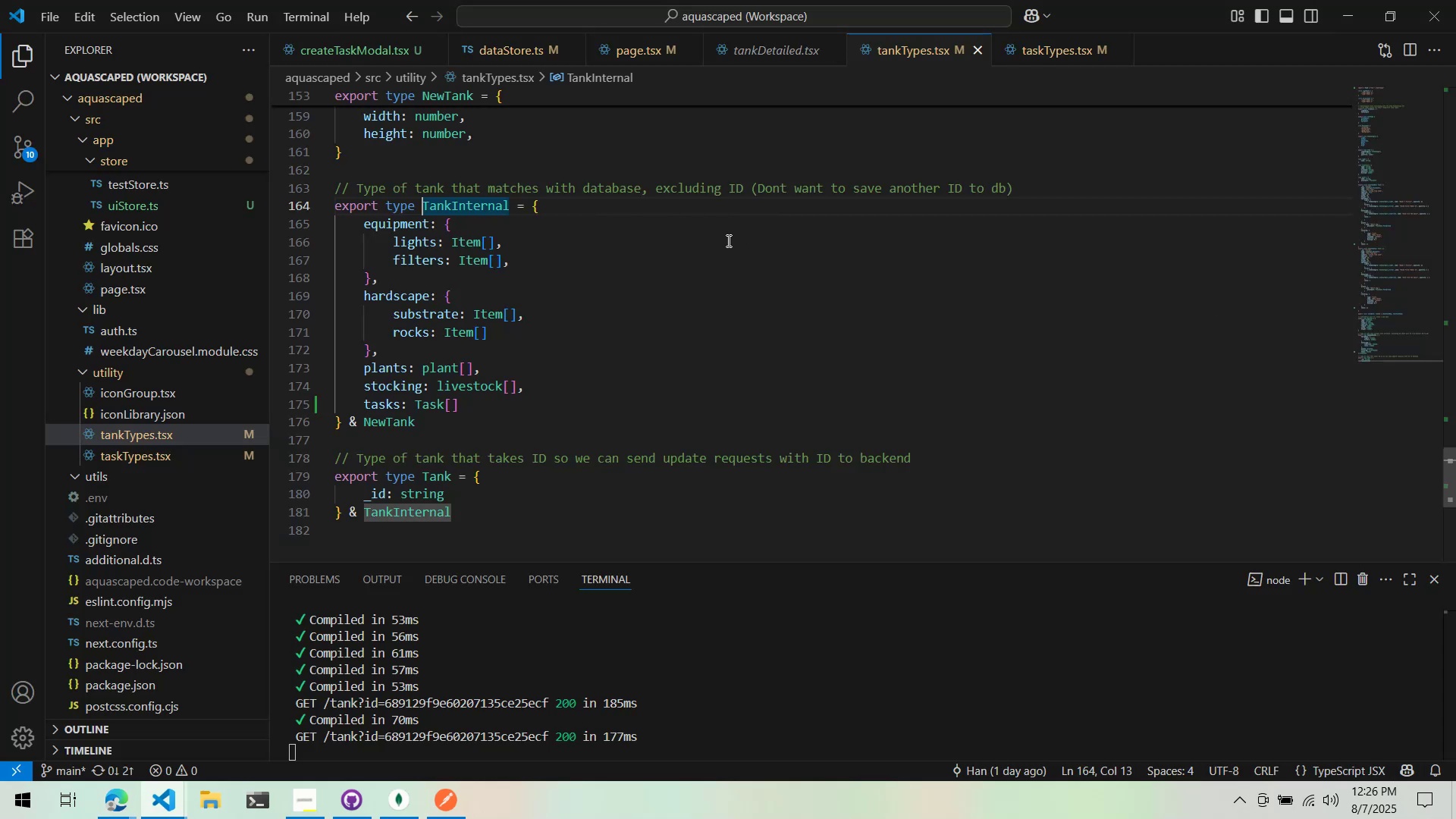 
key(Alt+AltLeft)
 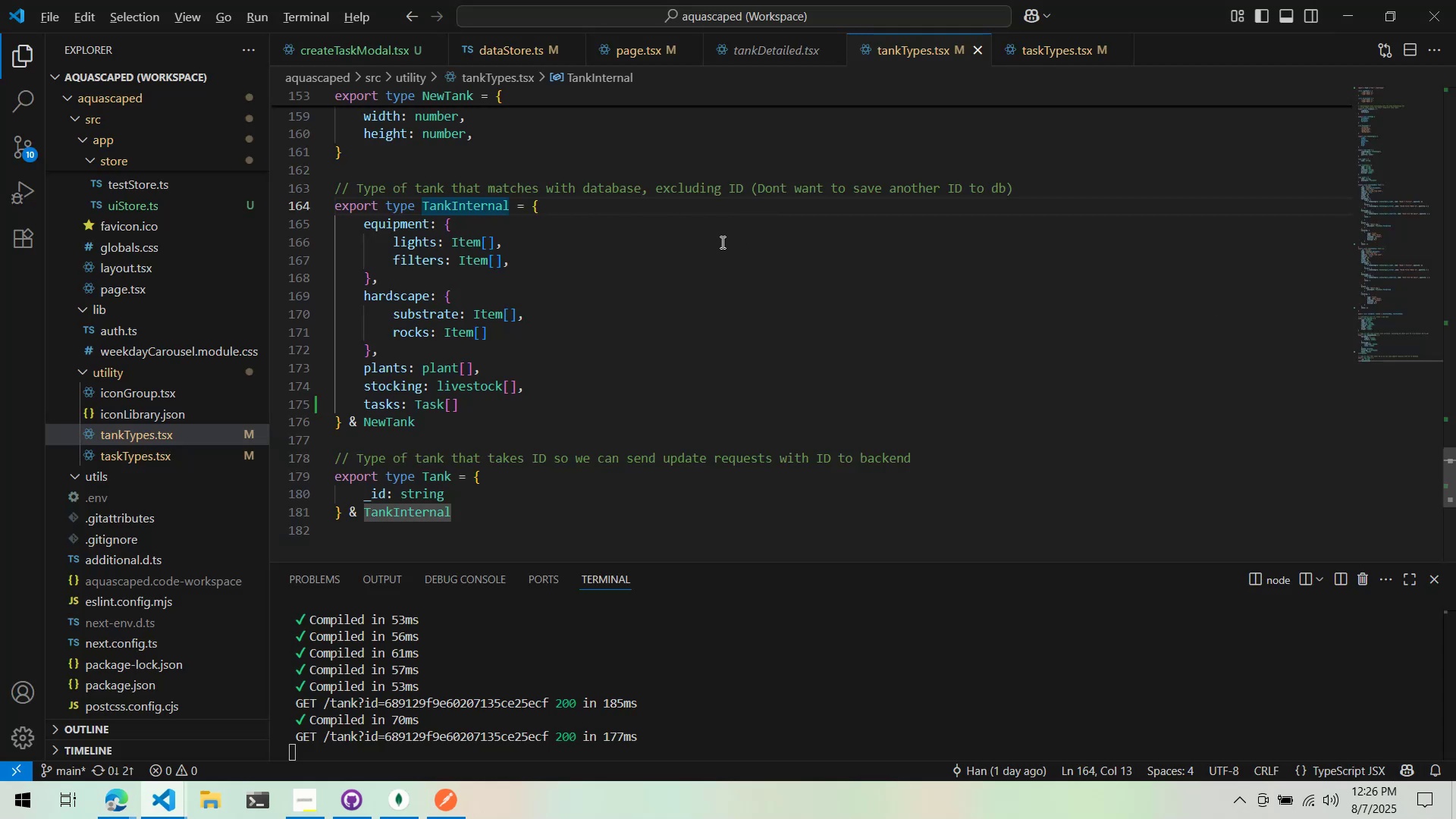 
key(Alt+Tab)
 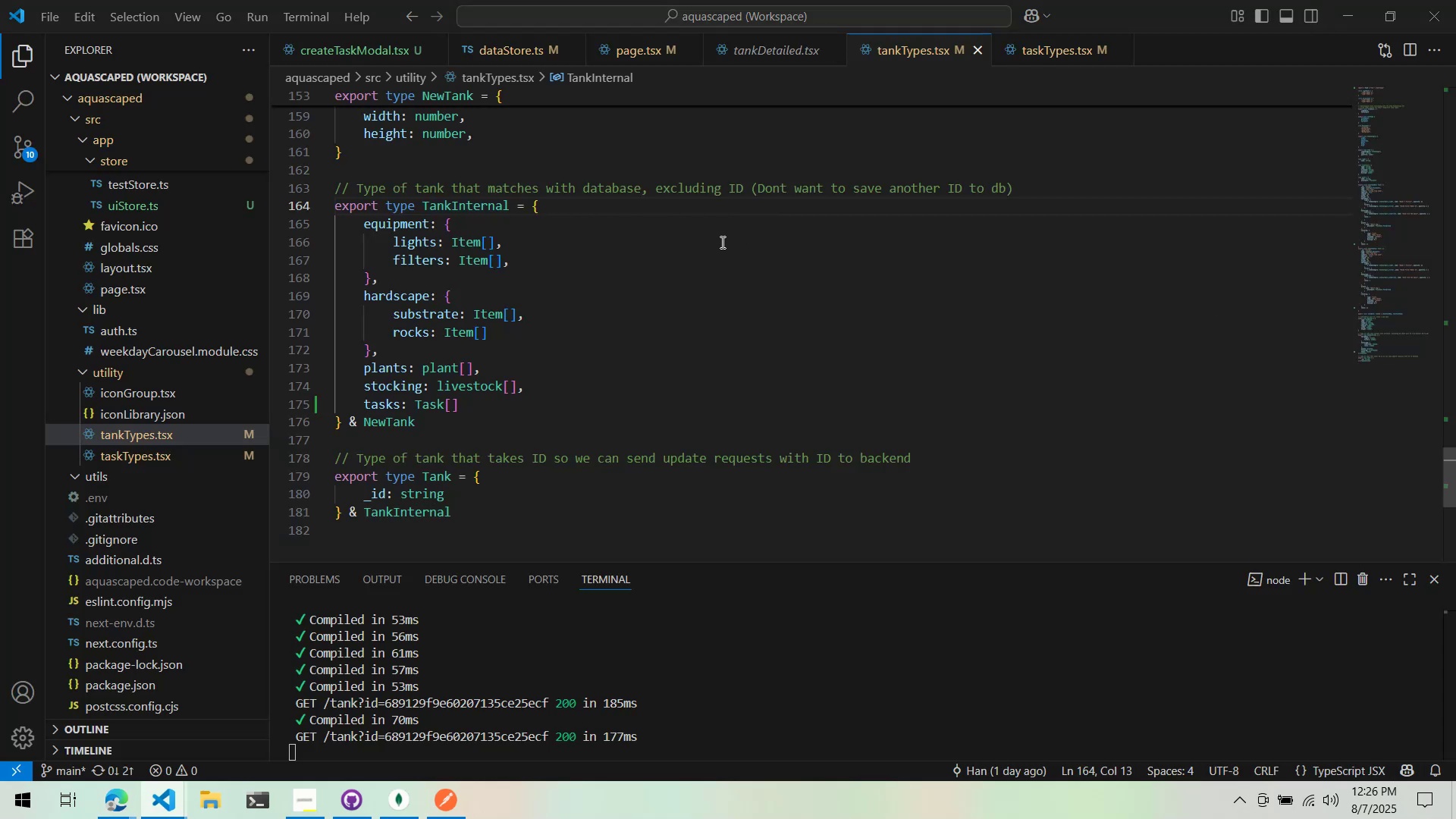 
key(Alt+Tab)
 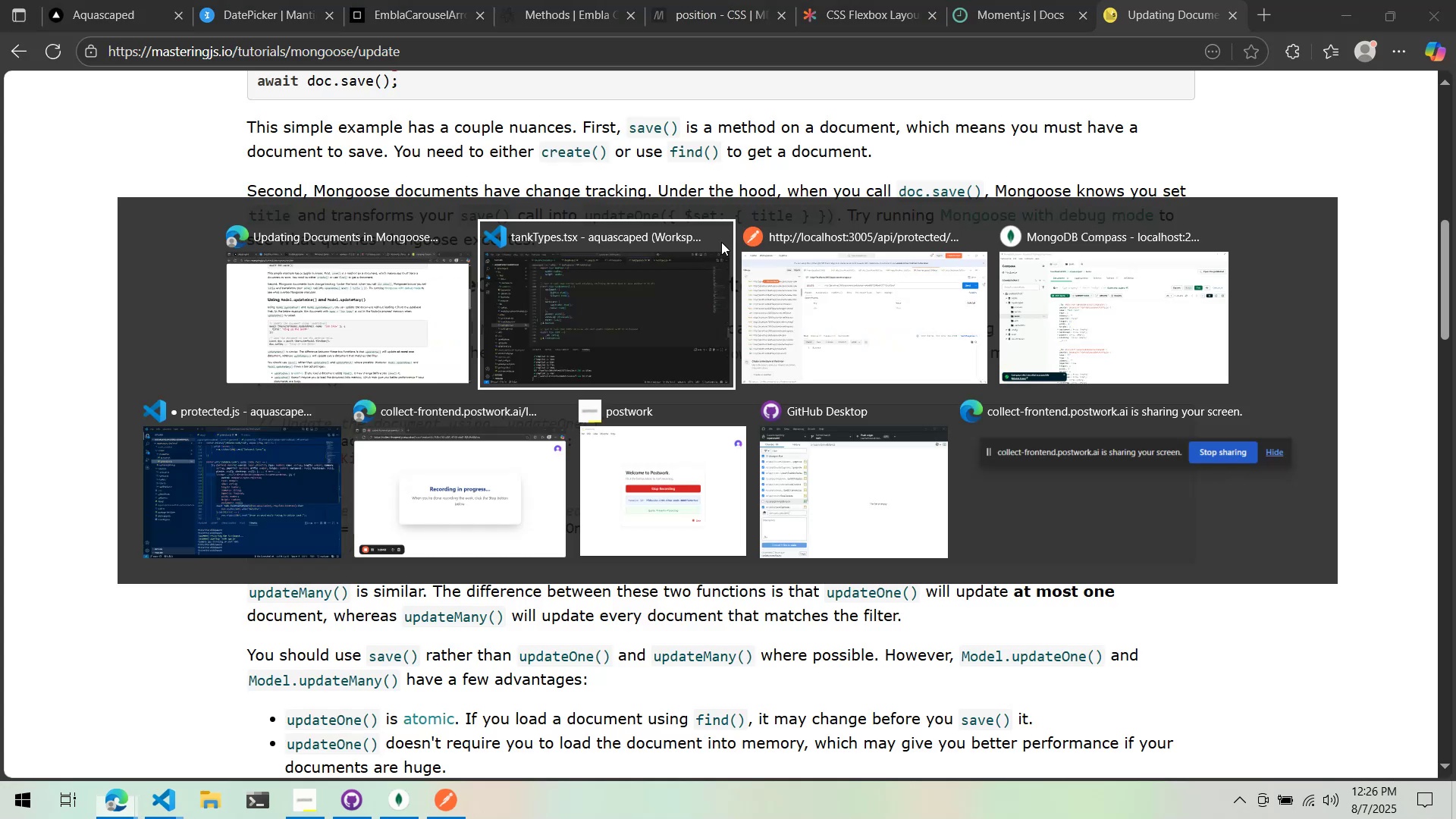 
key(Alt+Tab)
 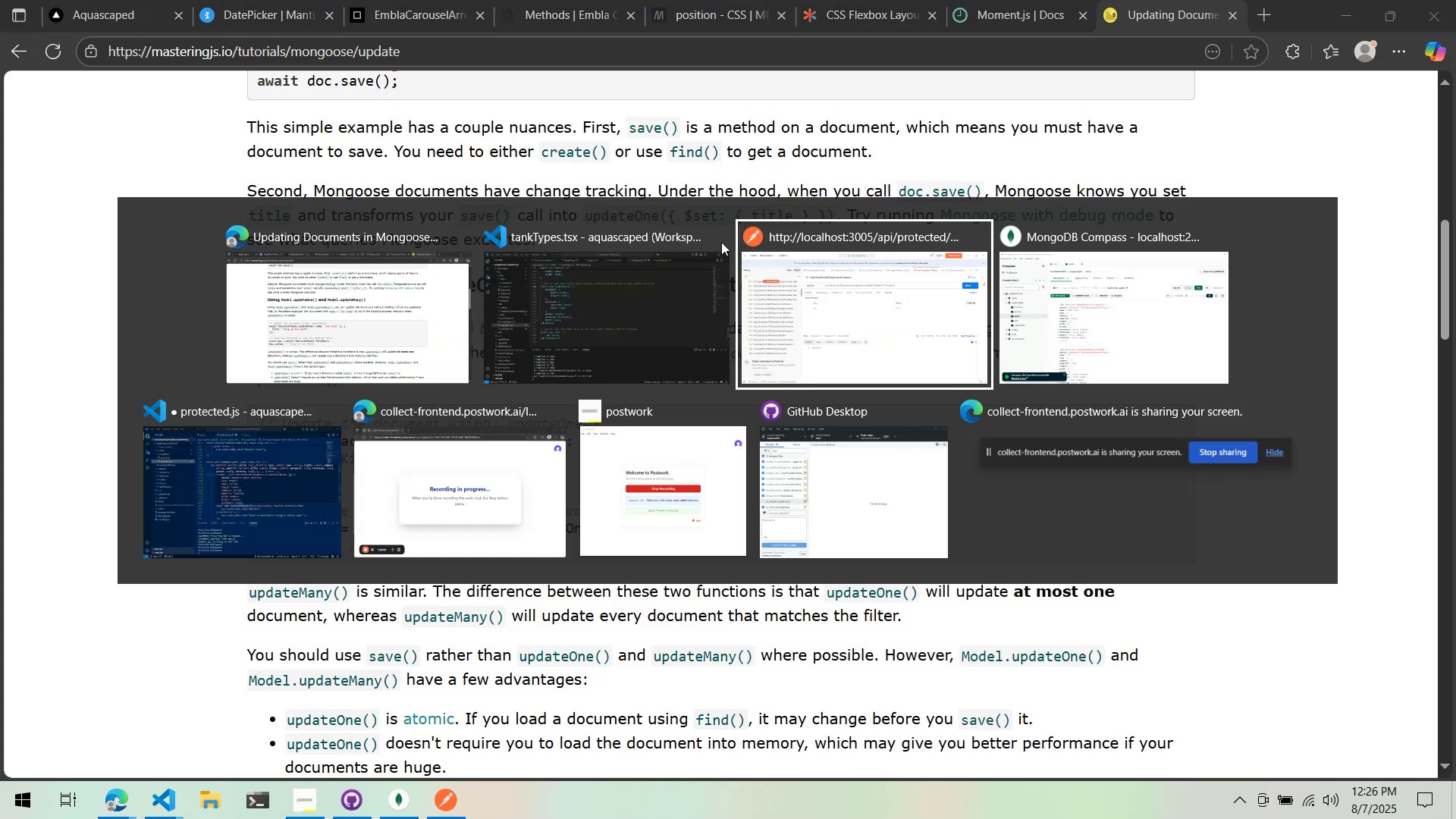 
key(Alt+Tab)
 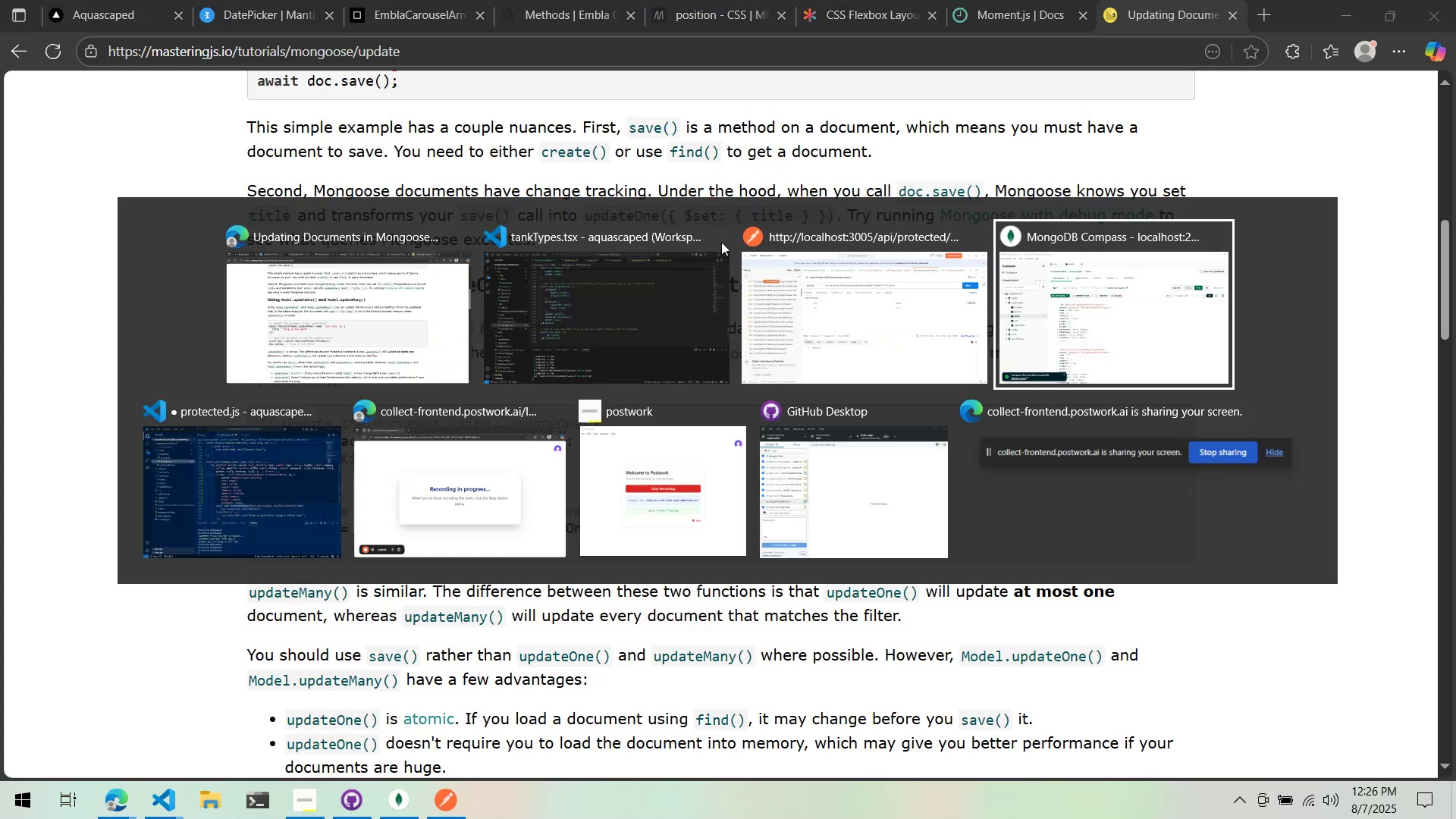 
key(Alt+Tab)
 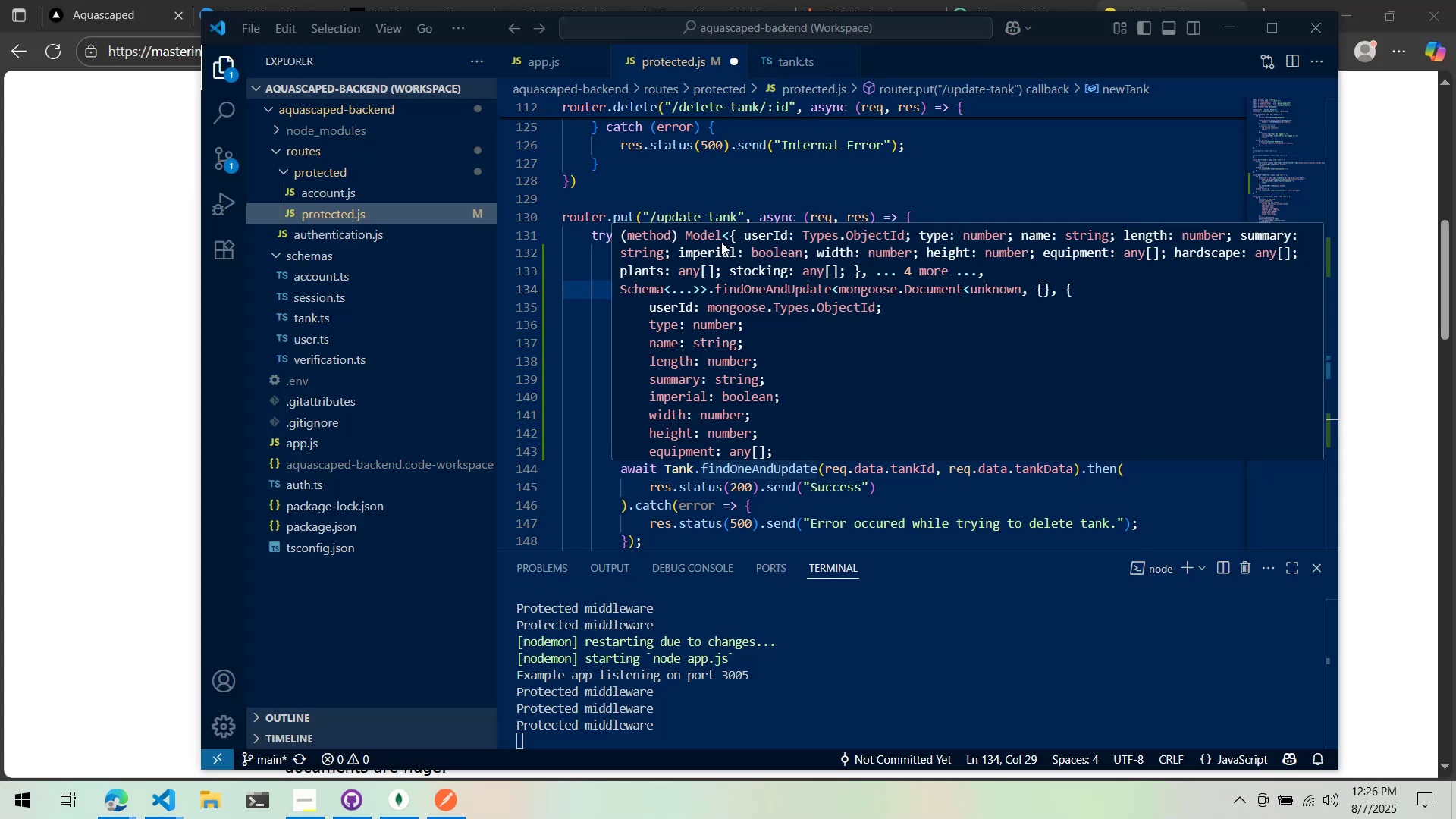 
key(Alt+AltLeft)
 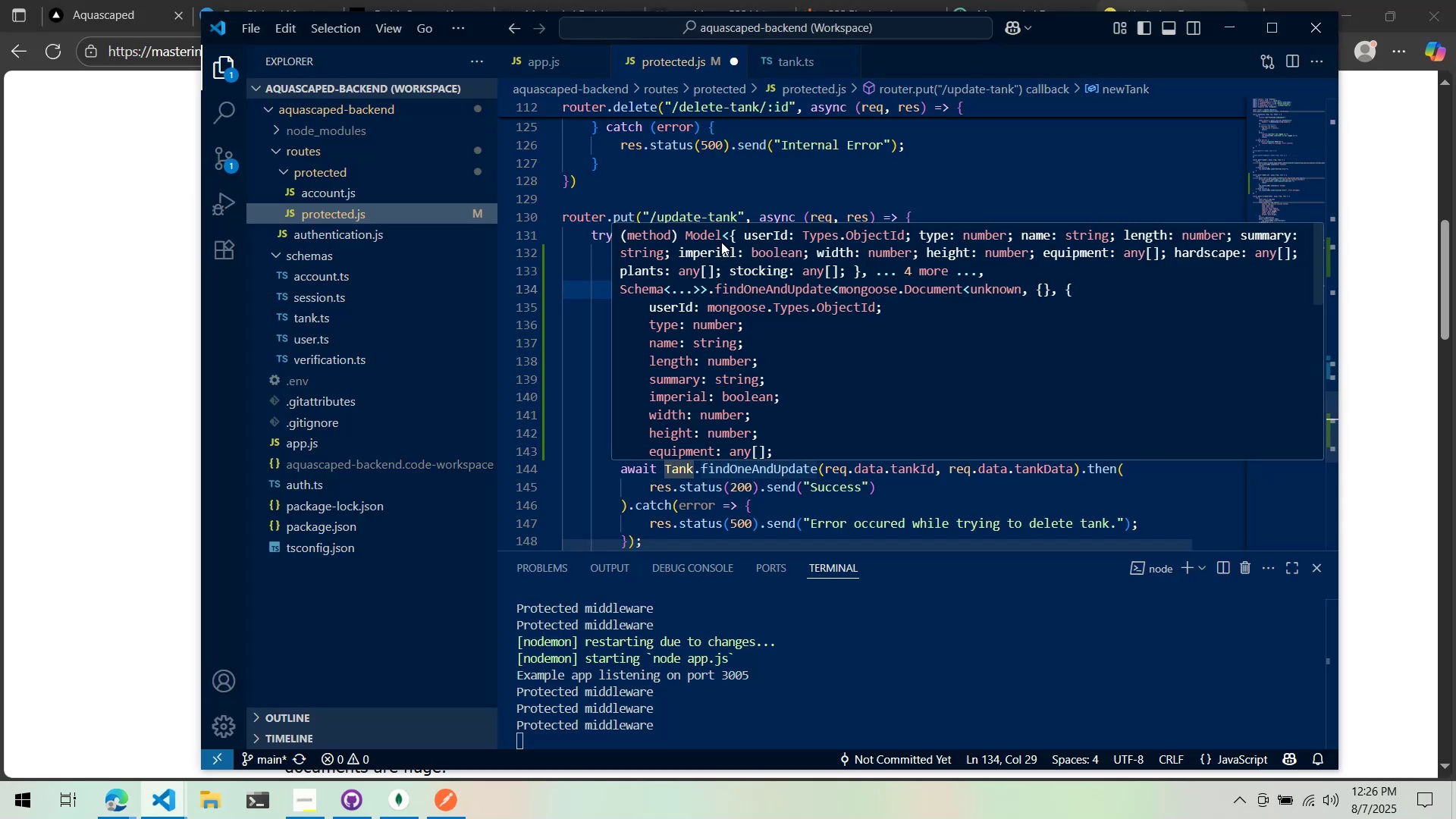 
key(Alt+Tab)
 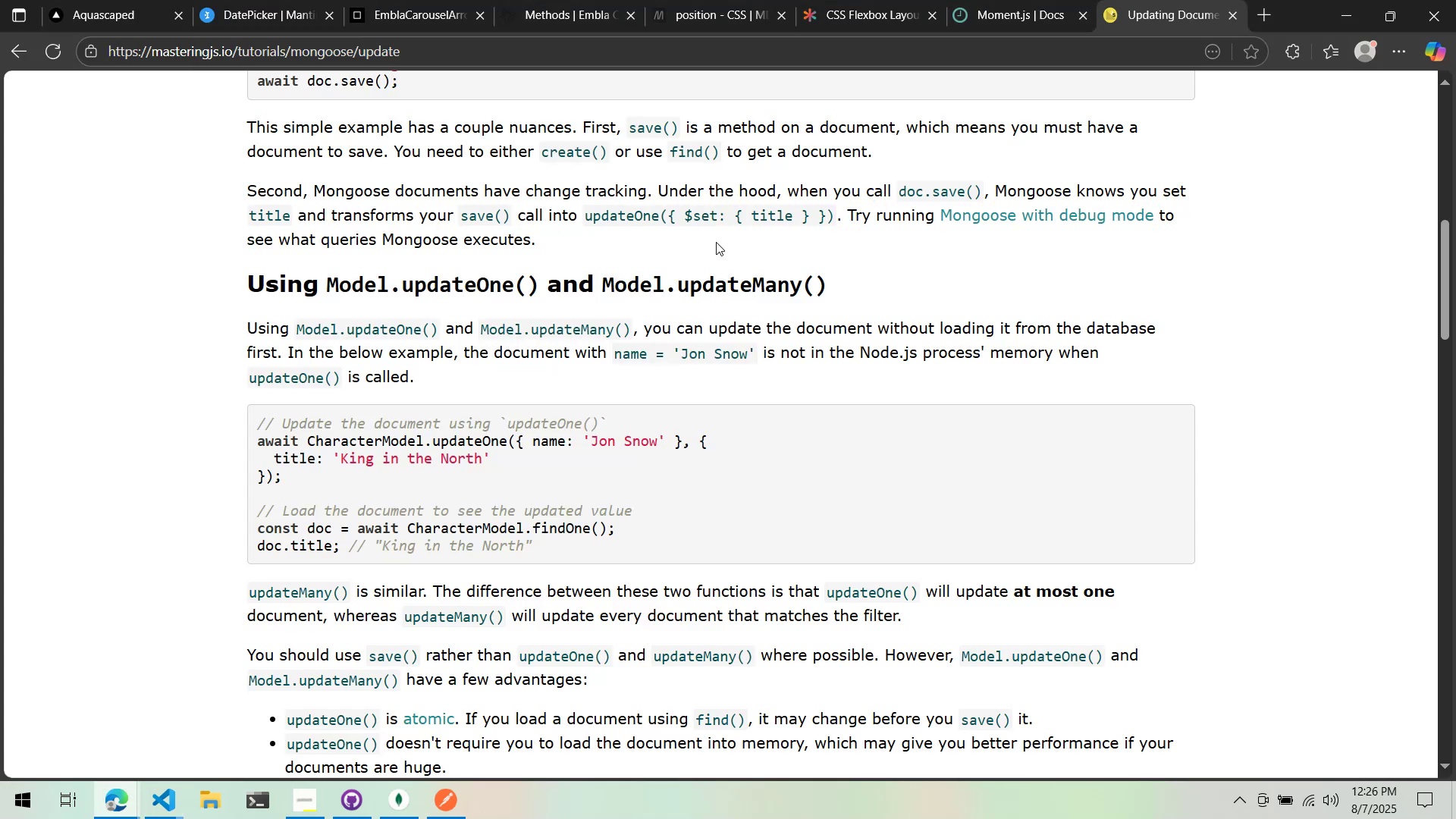 
wait(10.72)
 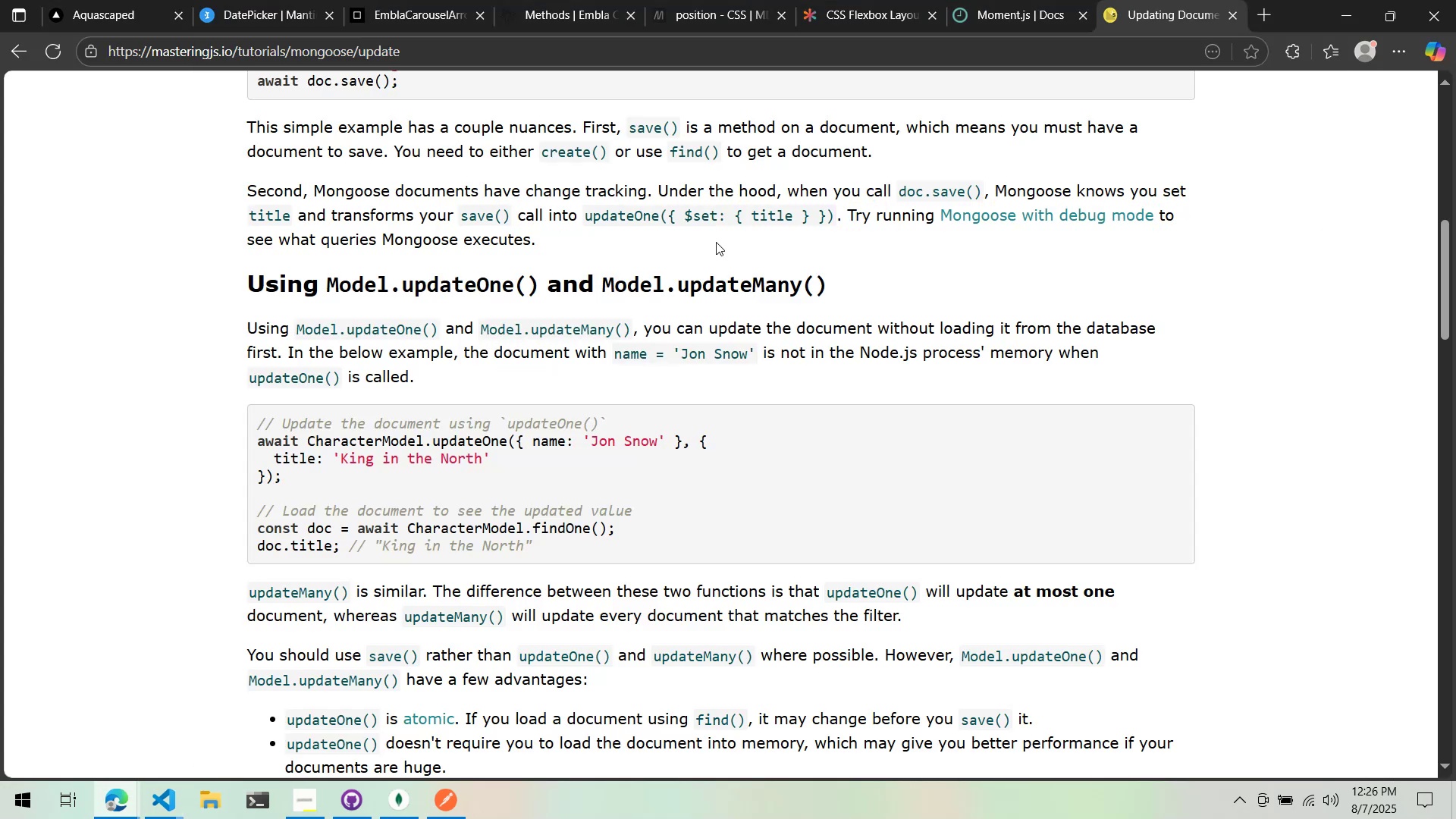 
scroll: coordinate [677, 279], scroll_direction: down, amount: 16.0
 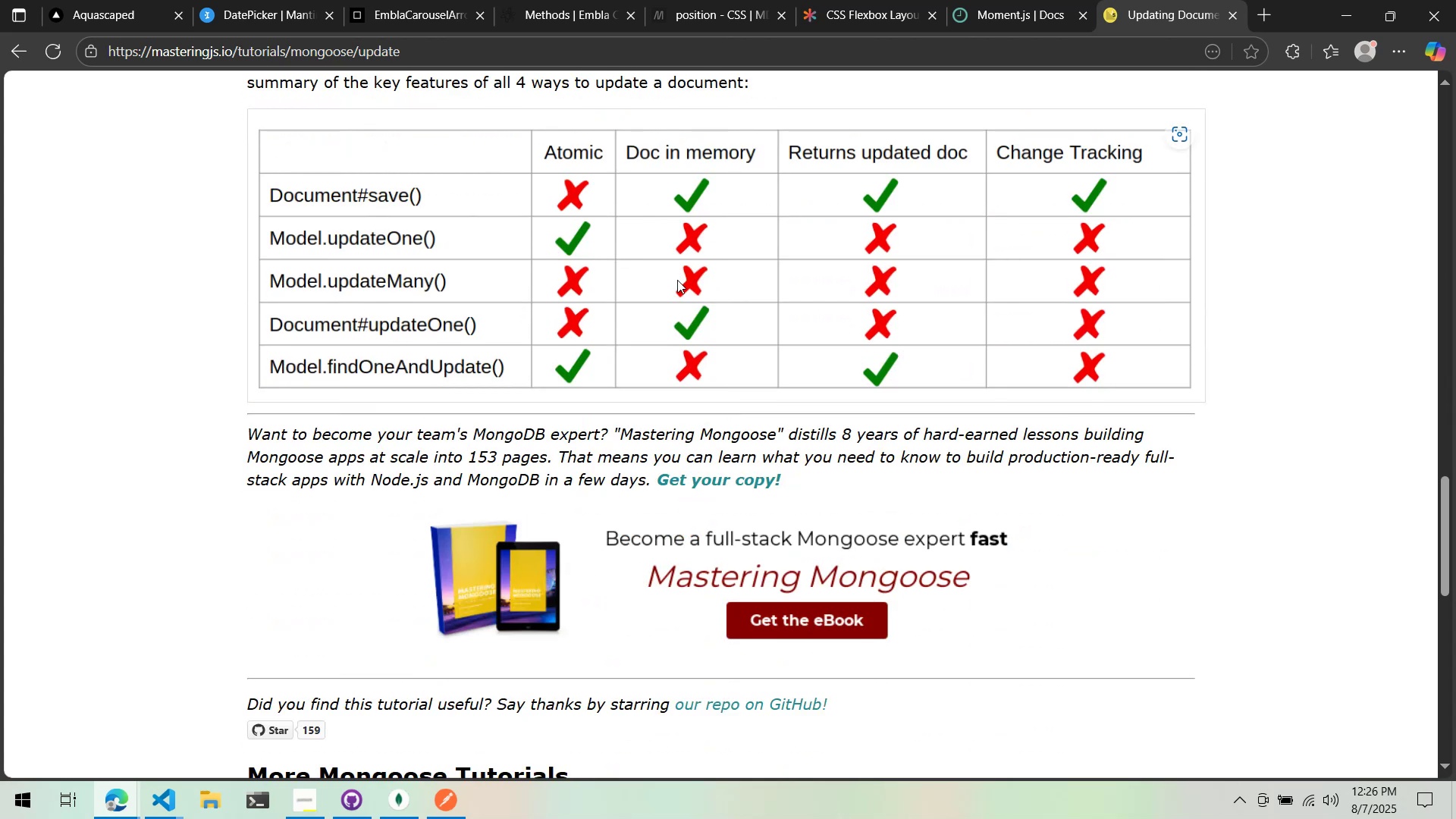 
key(Alt+AltLeft)
 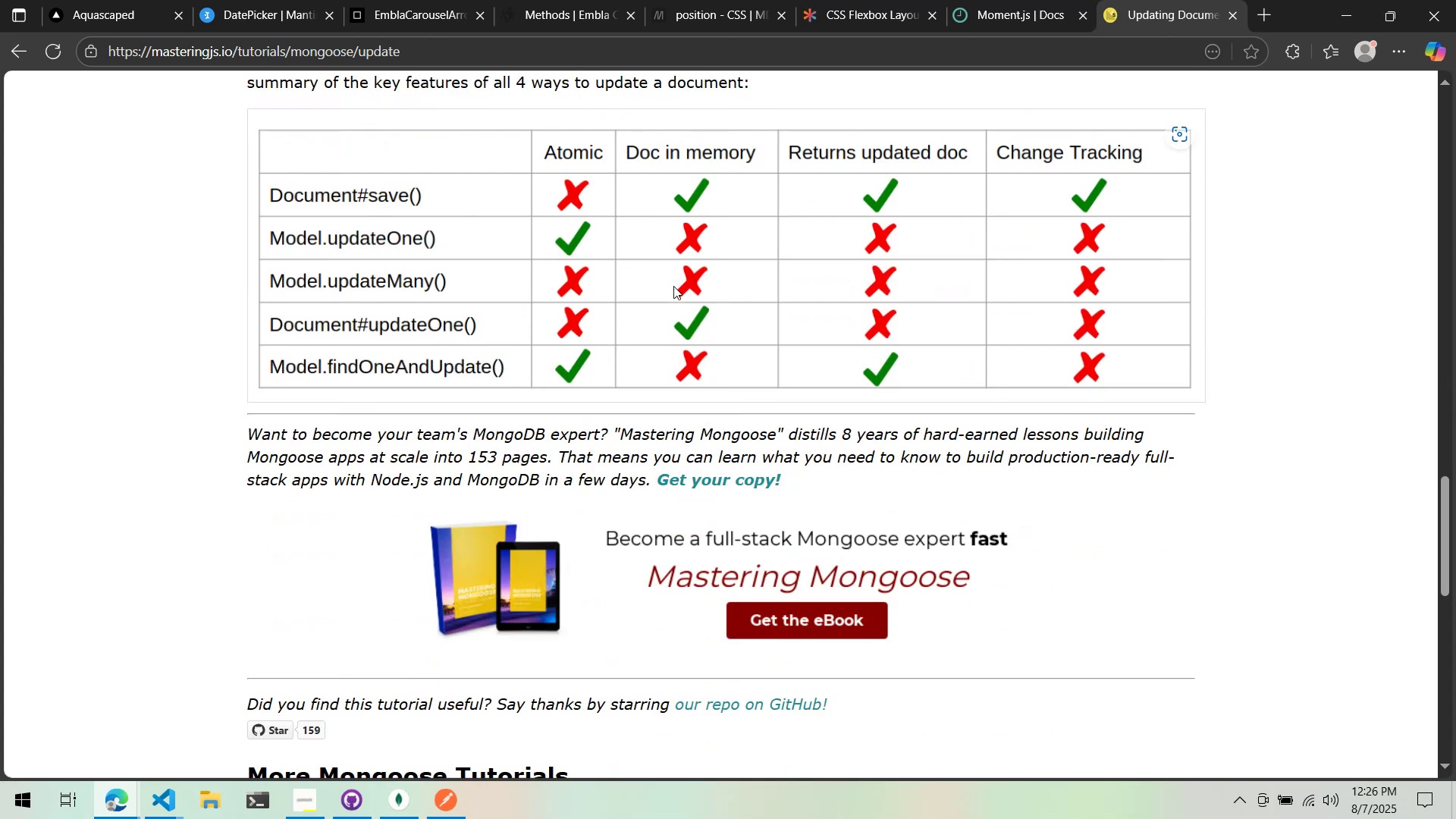 
key(Alt+Tab)
 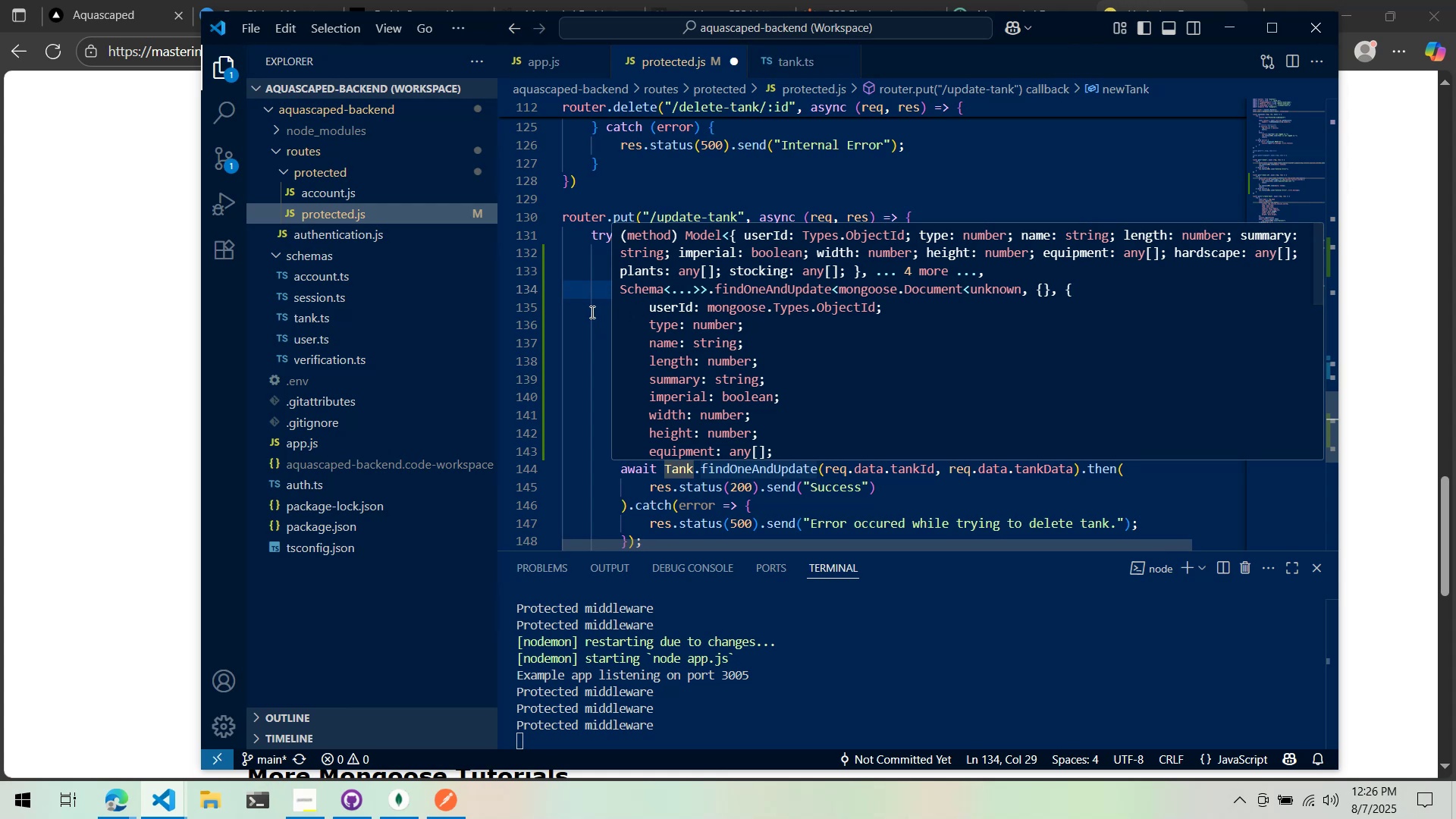 
left_click([818, 196])
 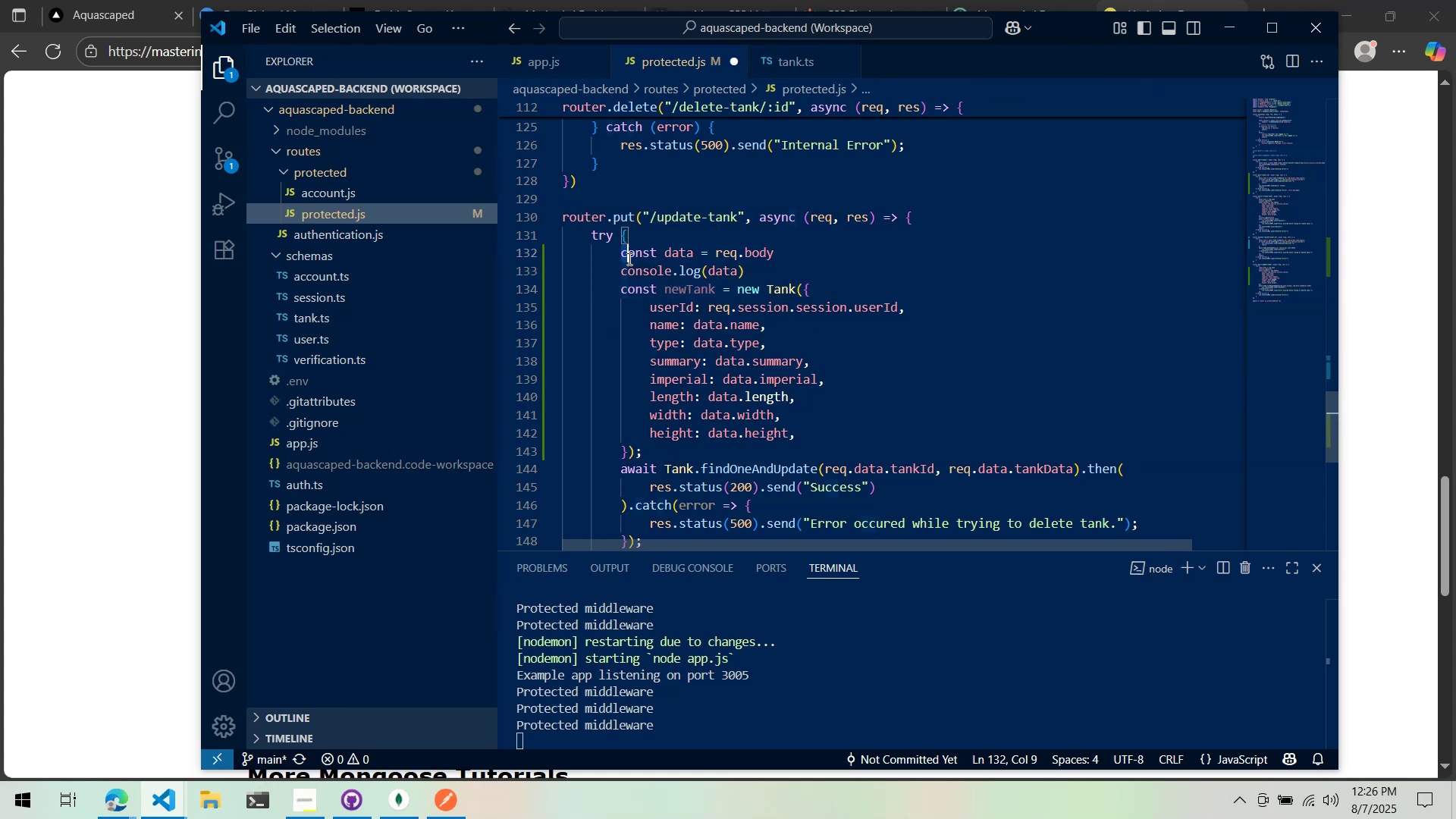 
left_click([648, 262])
 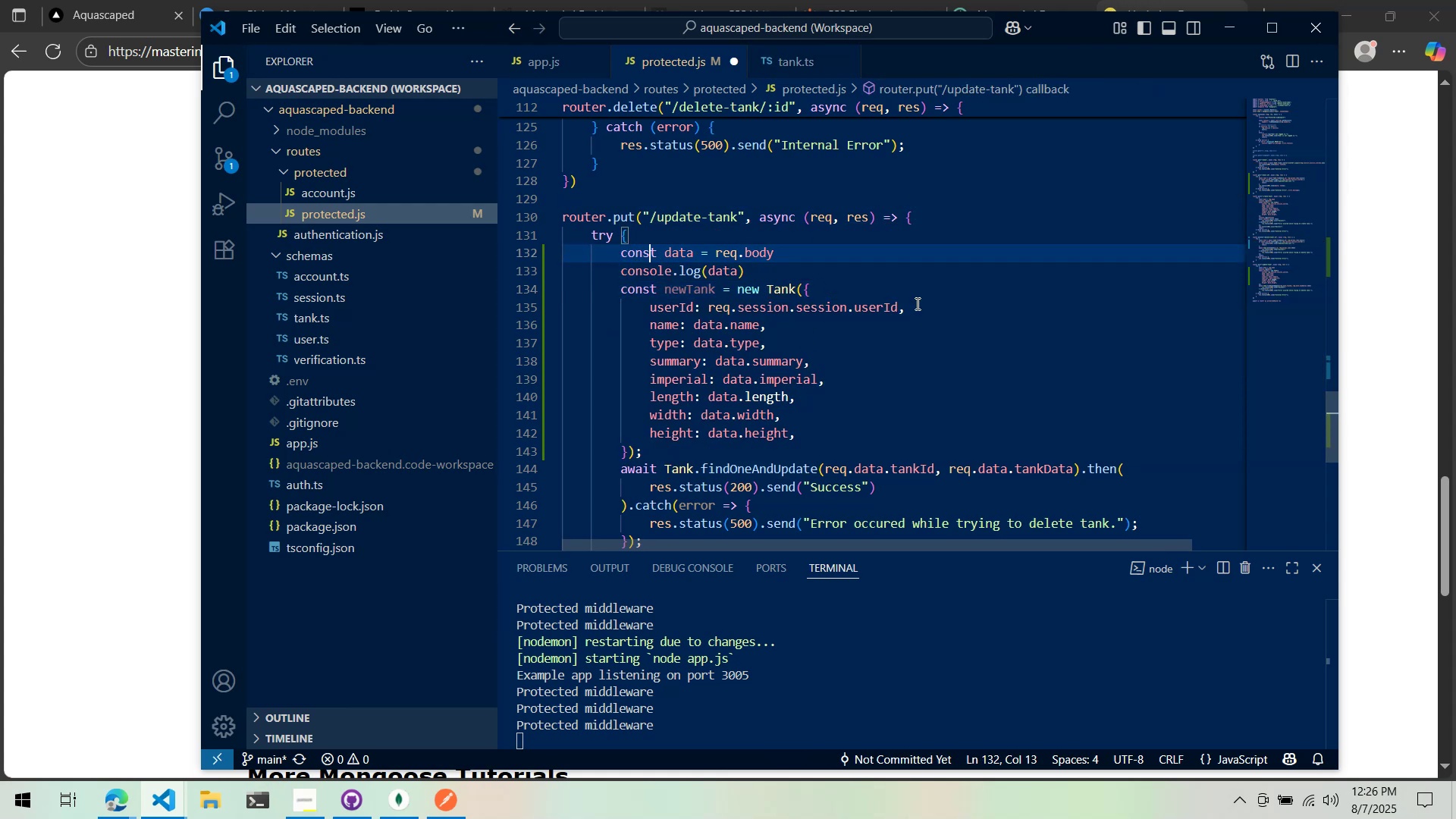 
scroll: coordinate [918, 316], scroll_direction: down, amount: 2.0
 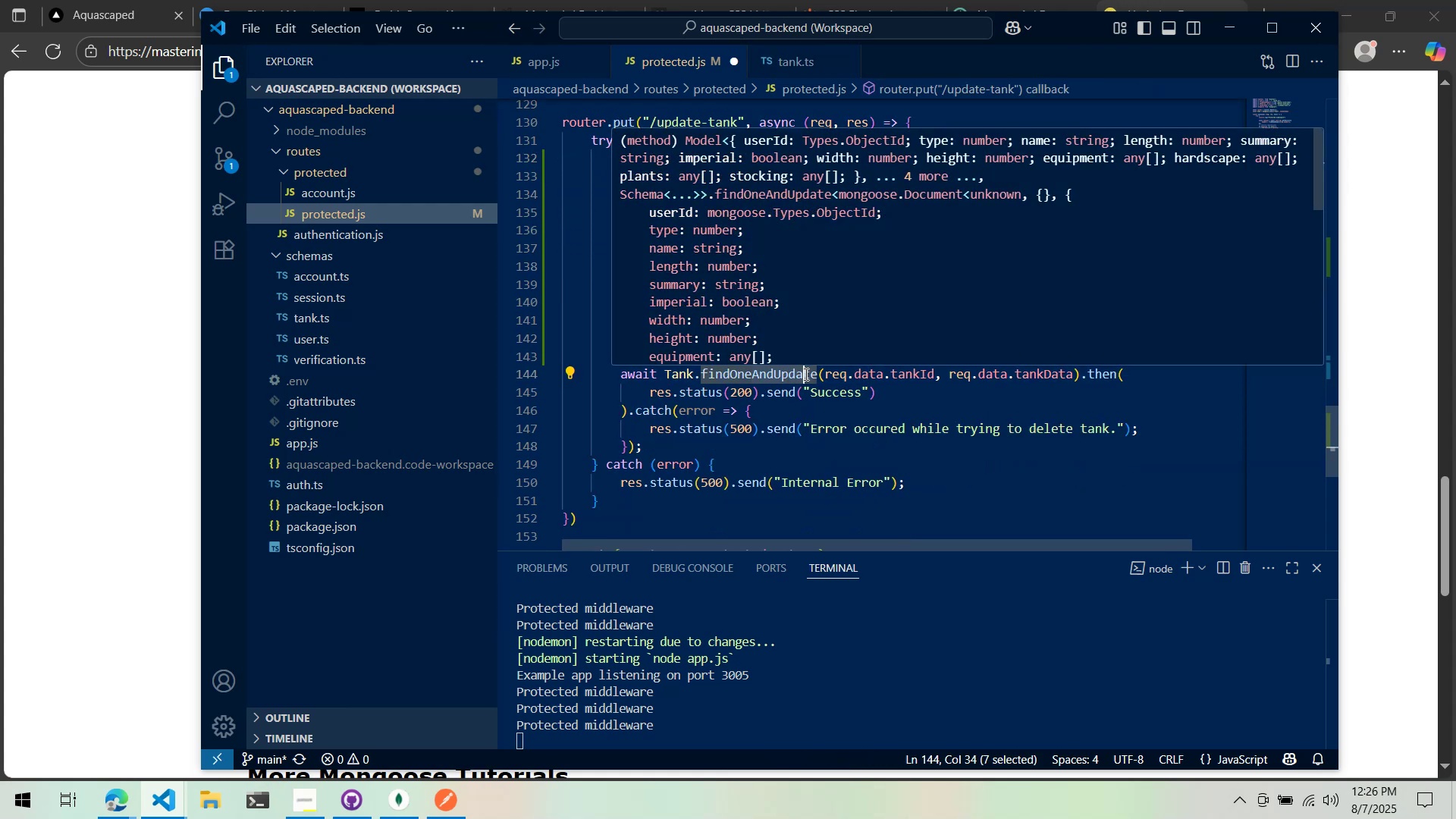 
key(Control+X)
 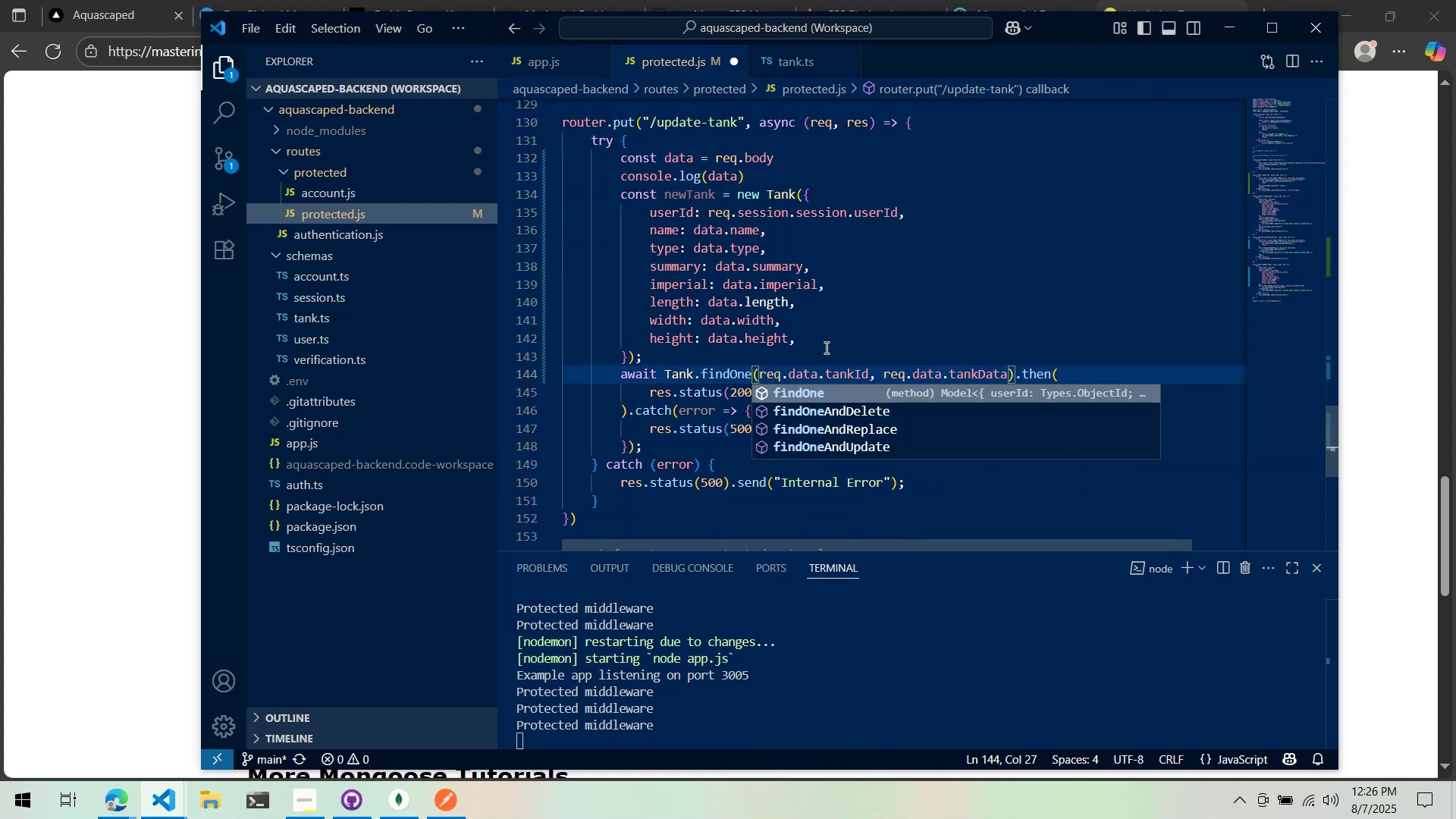 
left_click([825, 347])
 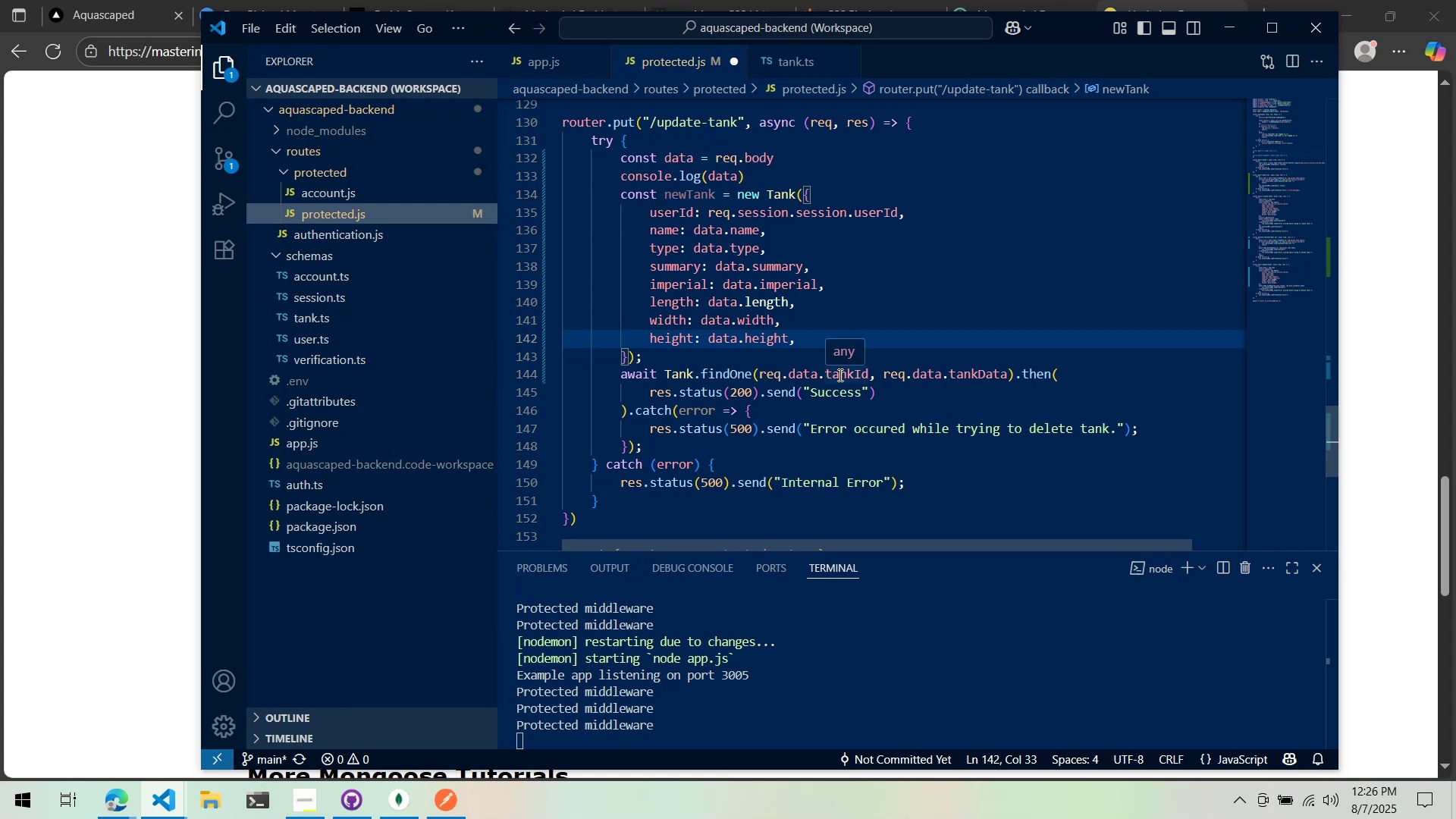 
scroll: coordinate [840, 374], scroll_direction: up, amount: 2.0
 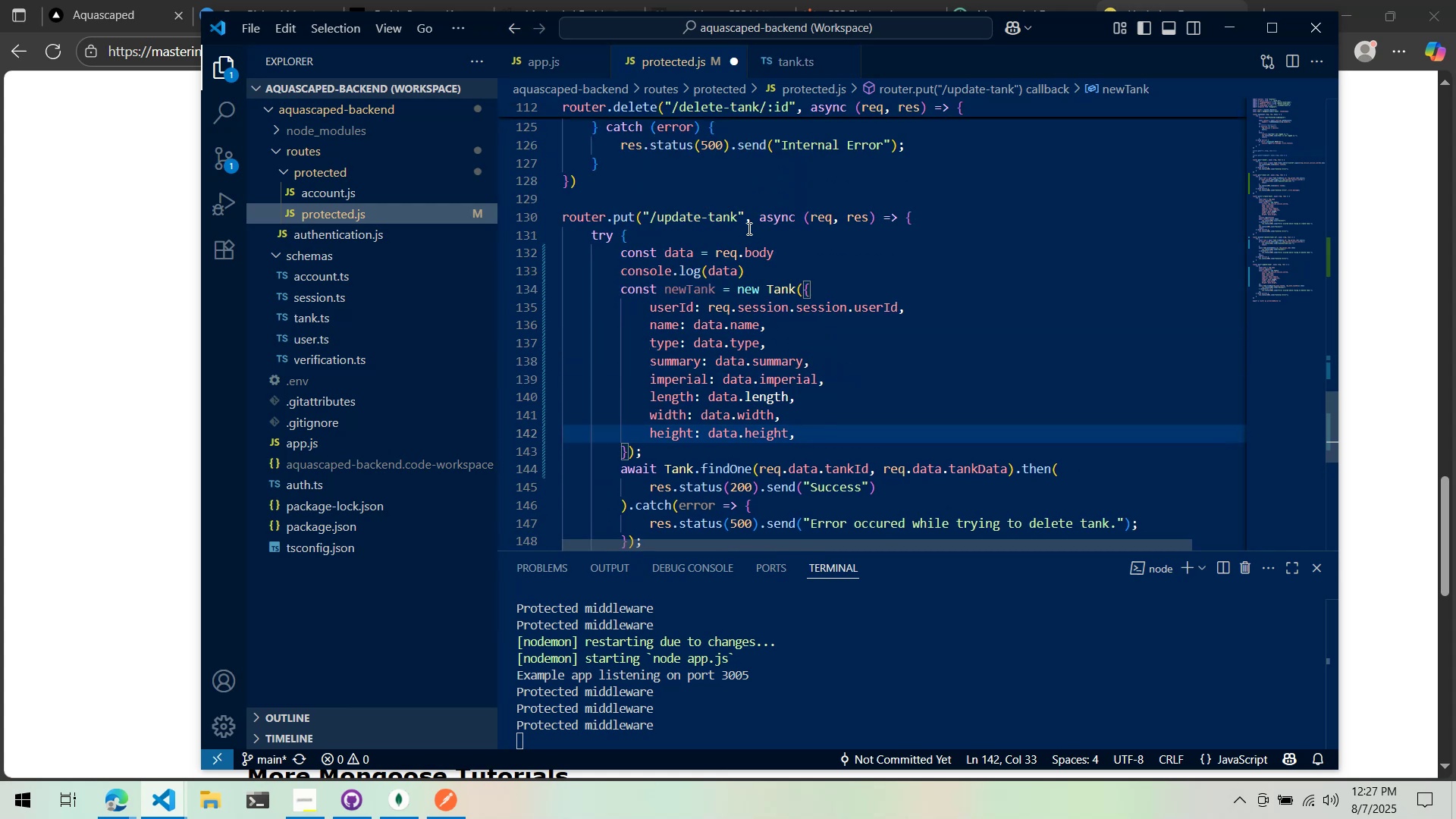 
wait(6.4)
 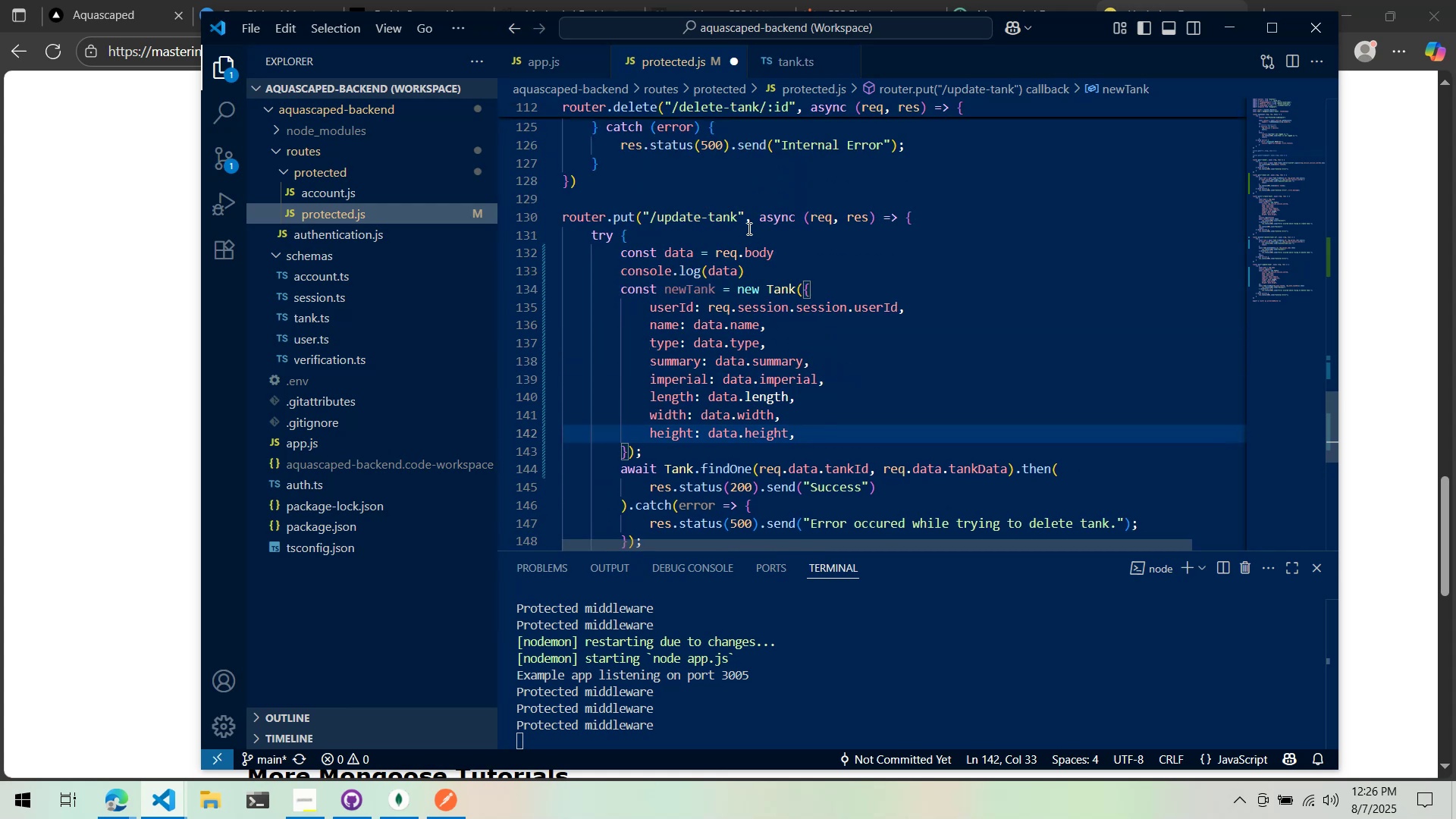 
type(/:id)
 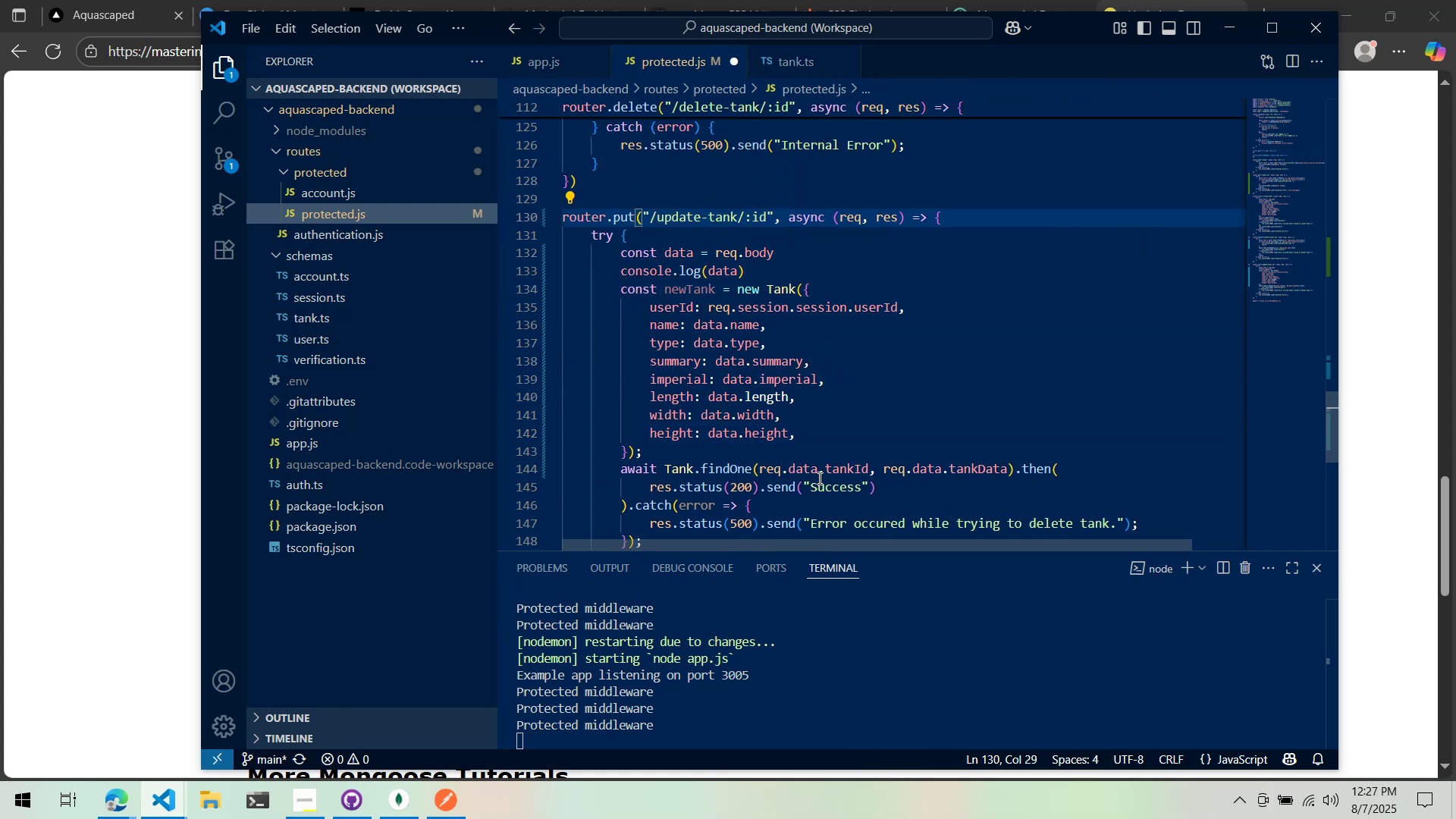 
double_click([799, 467])
 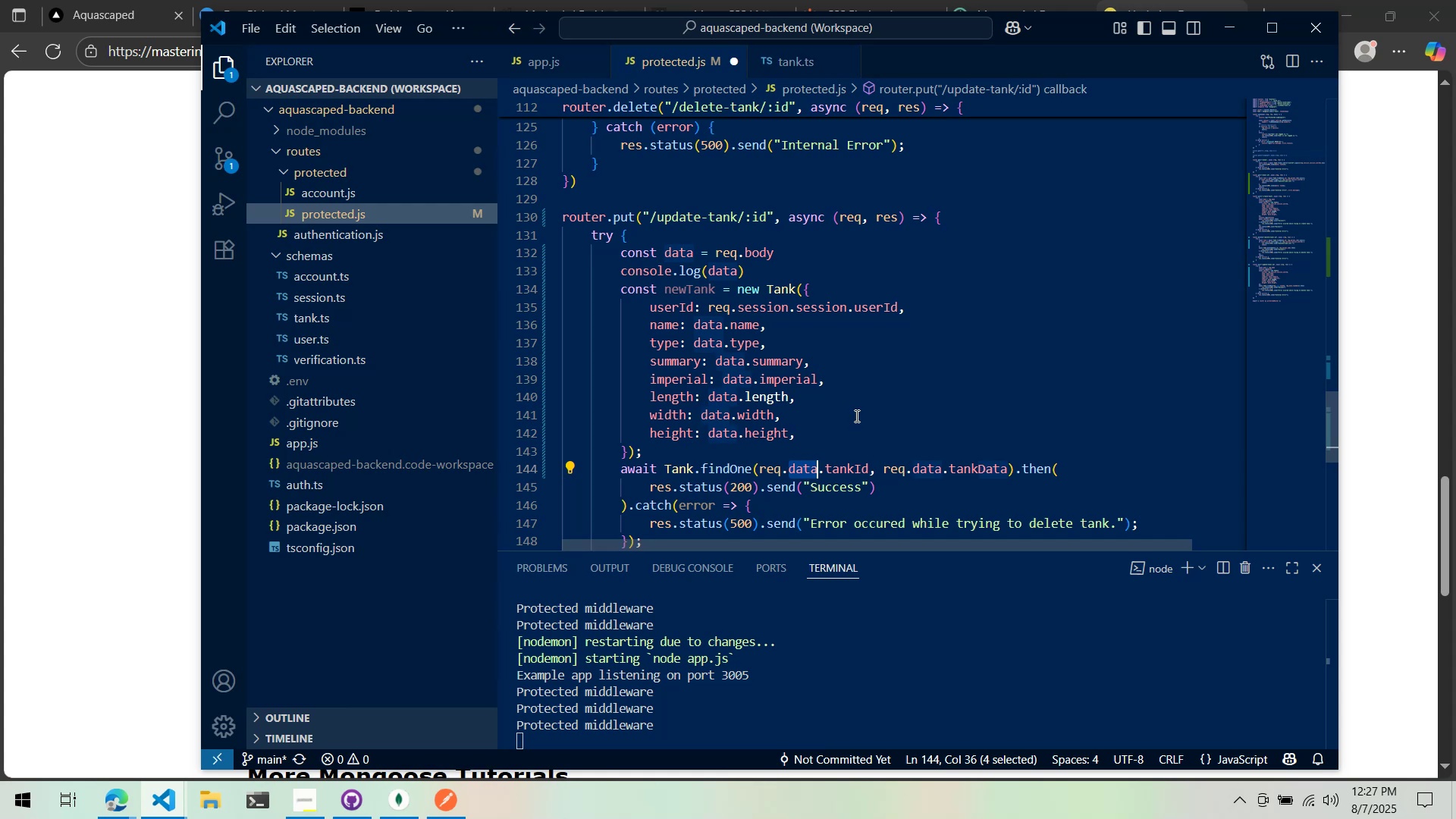 
type(params)
 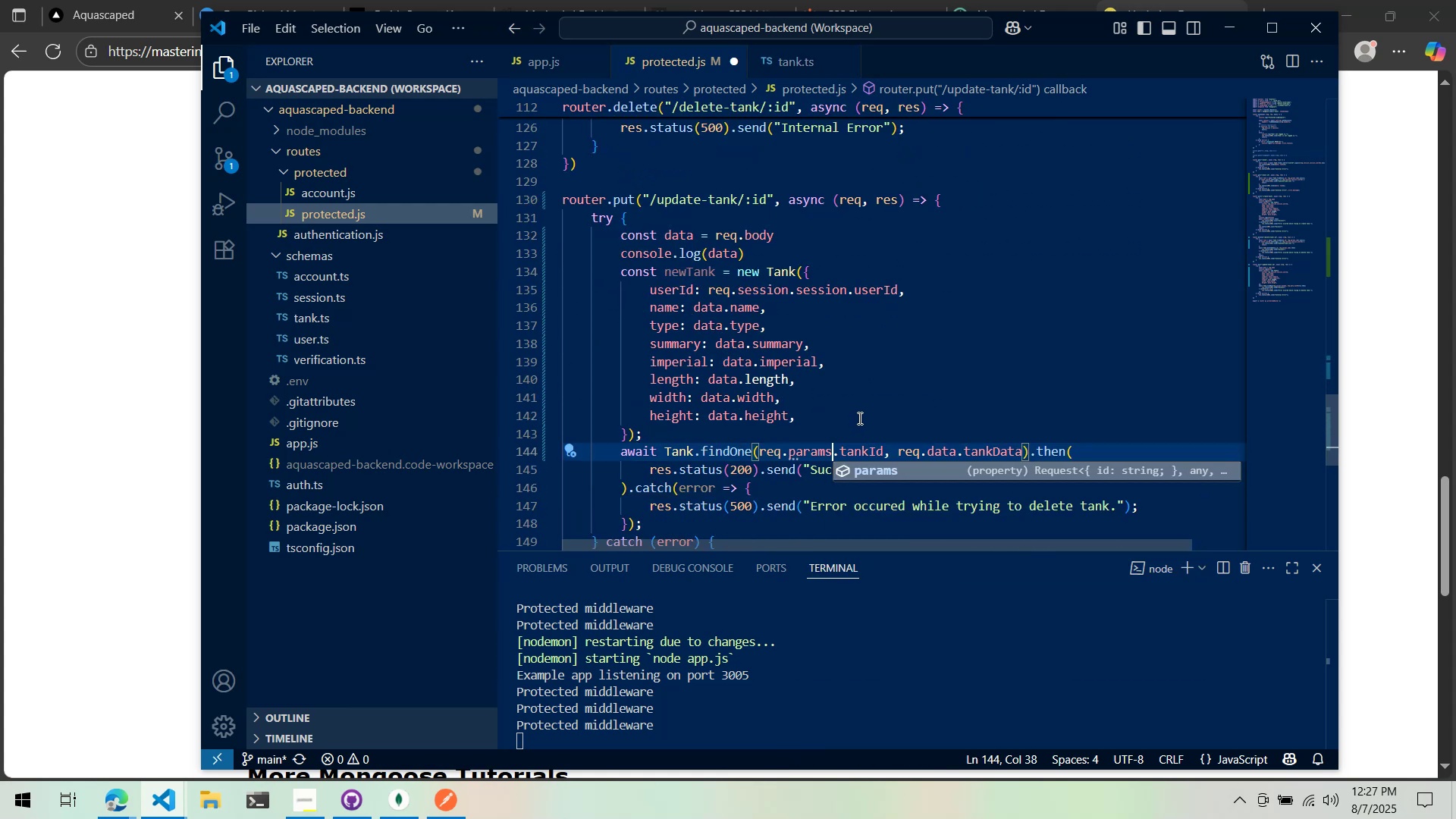 
scroll: coordinate [855, 420], scroll_direction: up, amount: 6.0
 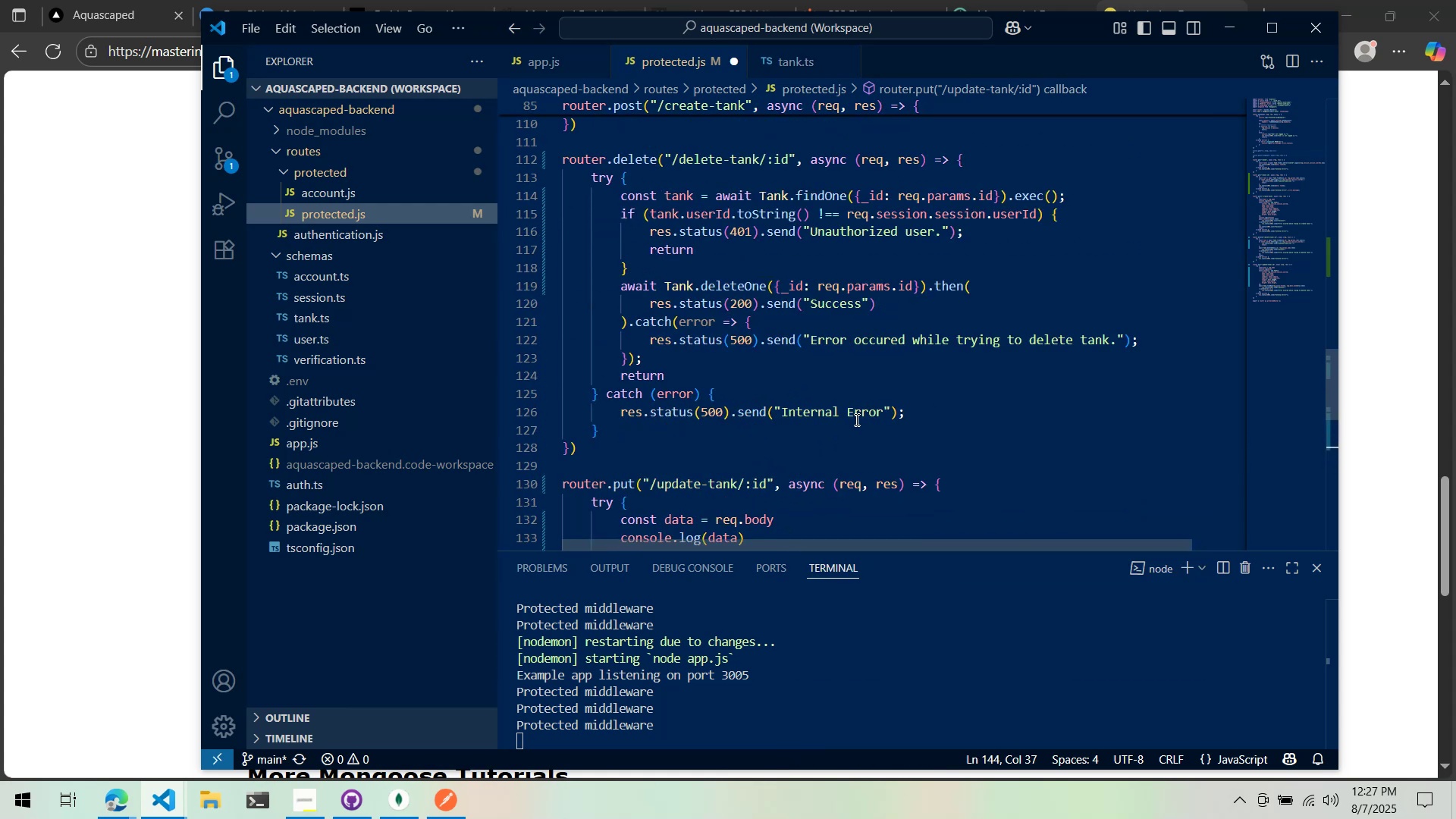 
scroll: coordinate [853, 419], scroll_direction: down, amount: 5.0
 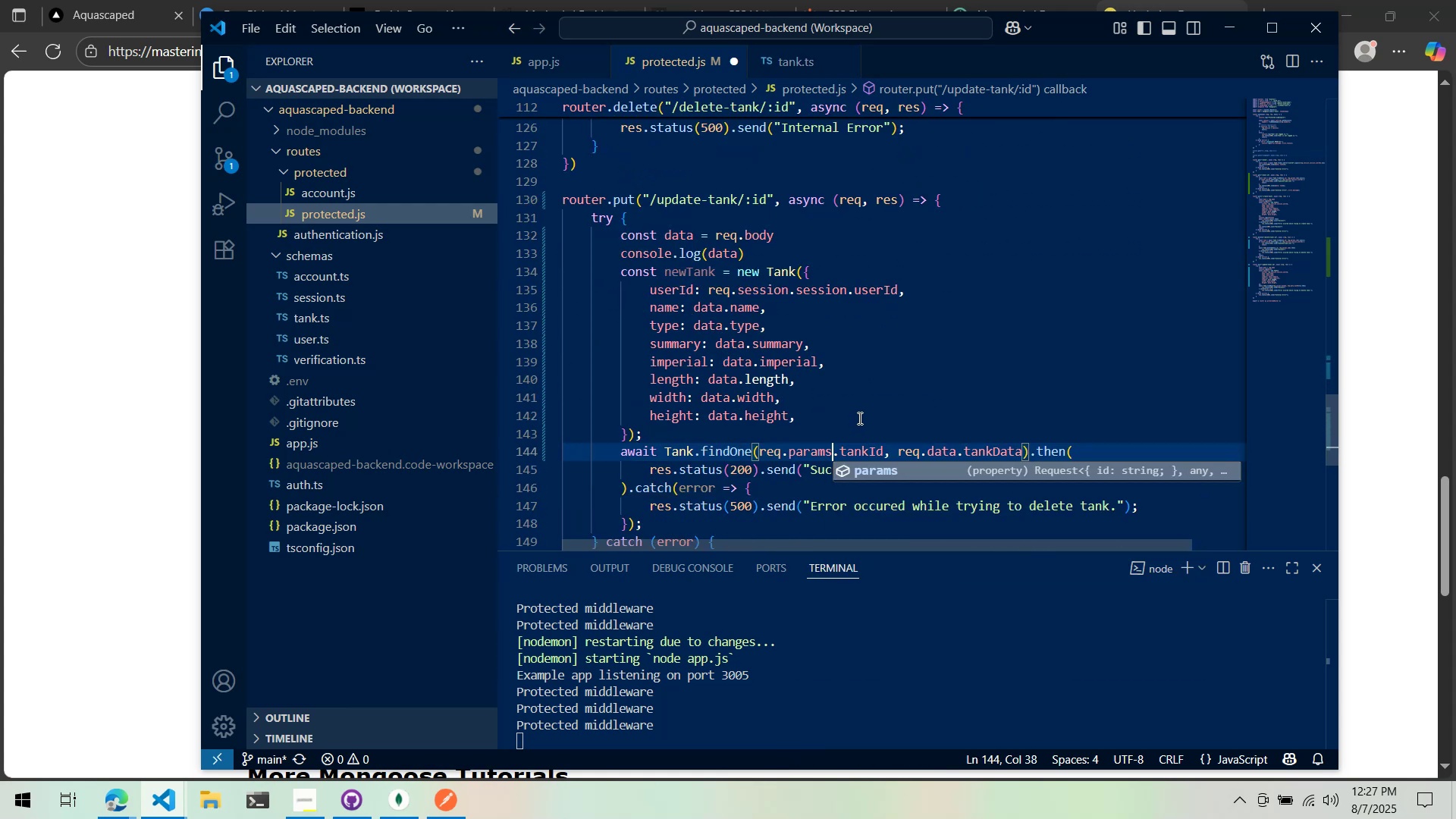 
left_click([858, 418])
 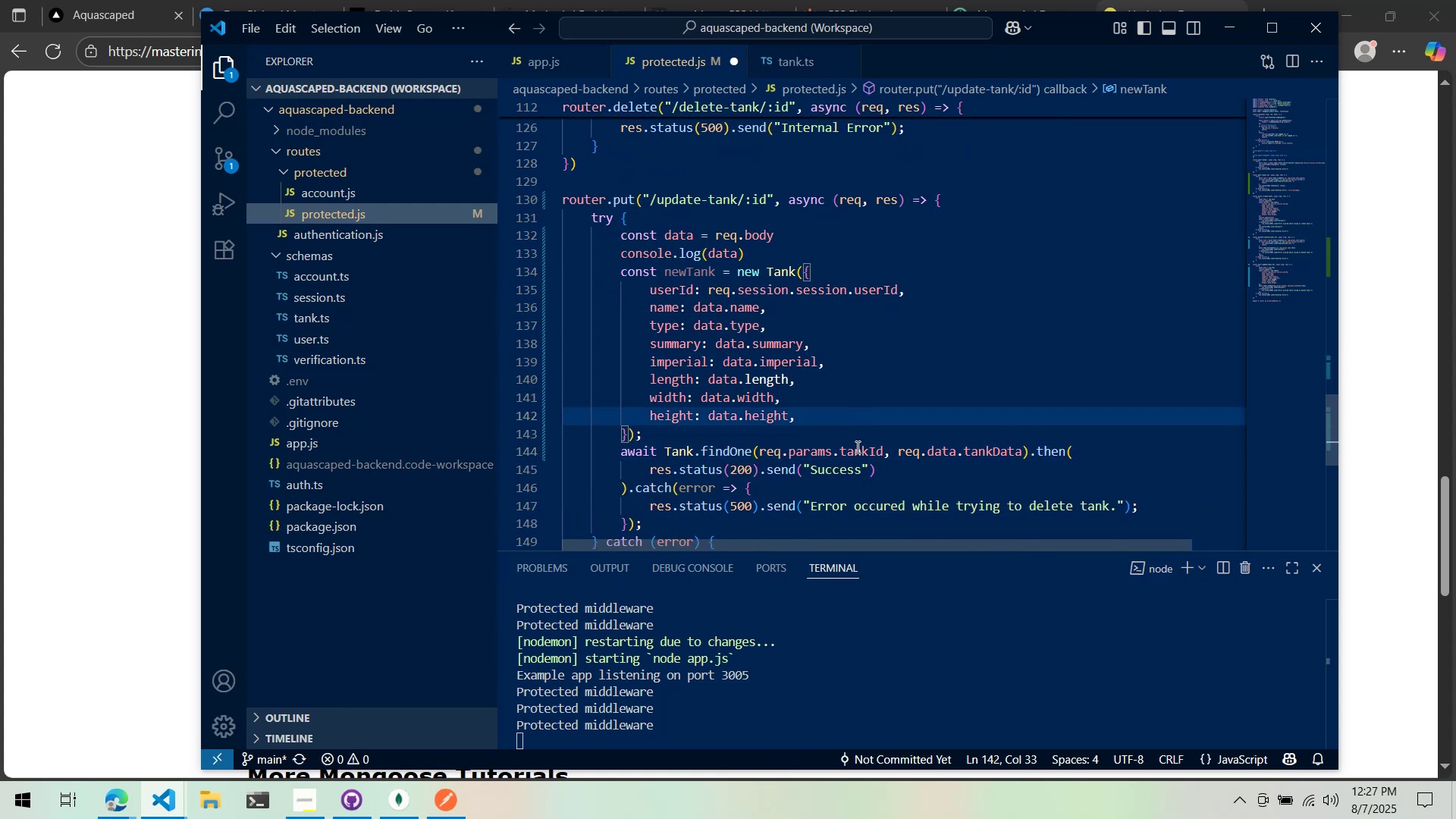 
double_click([856, 447])
 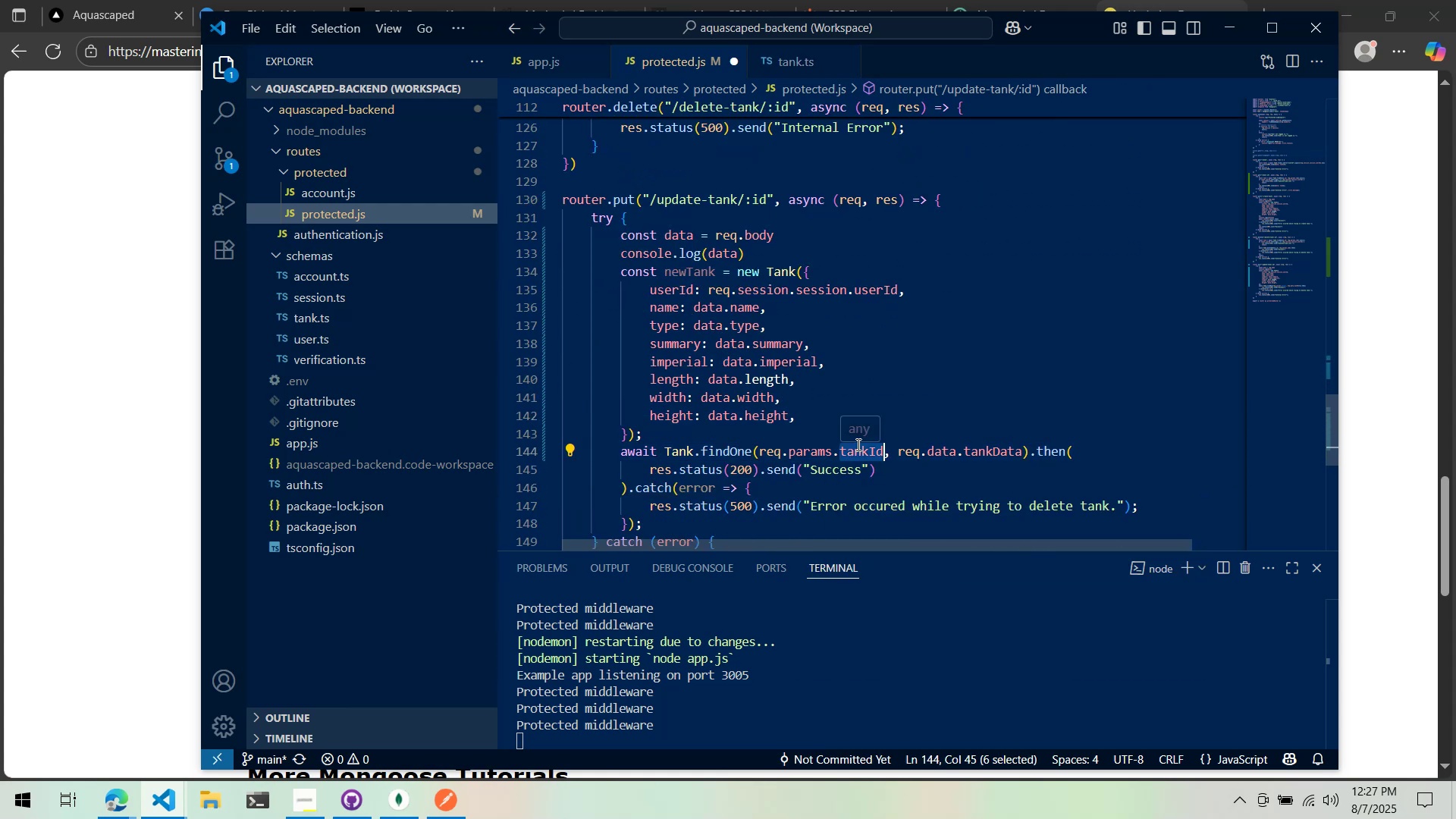 
type(d)
key(Backspace)
type(id)
 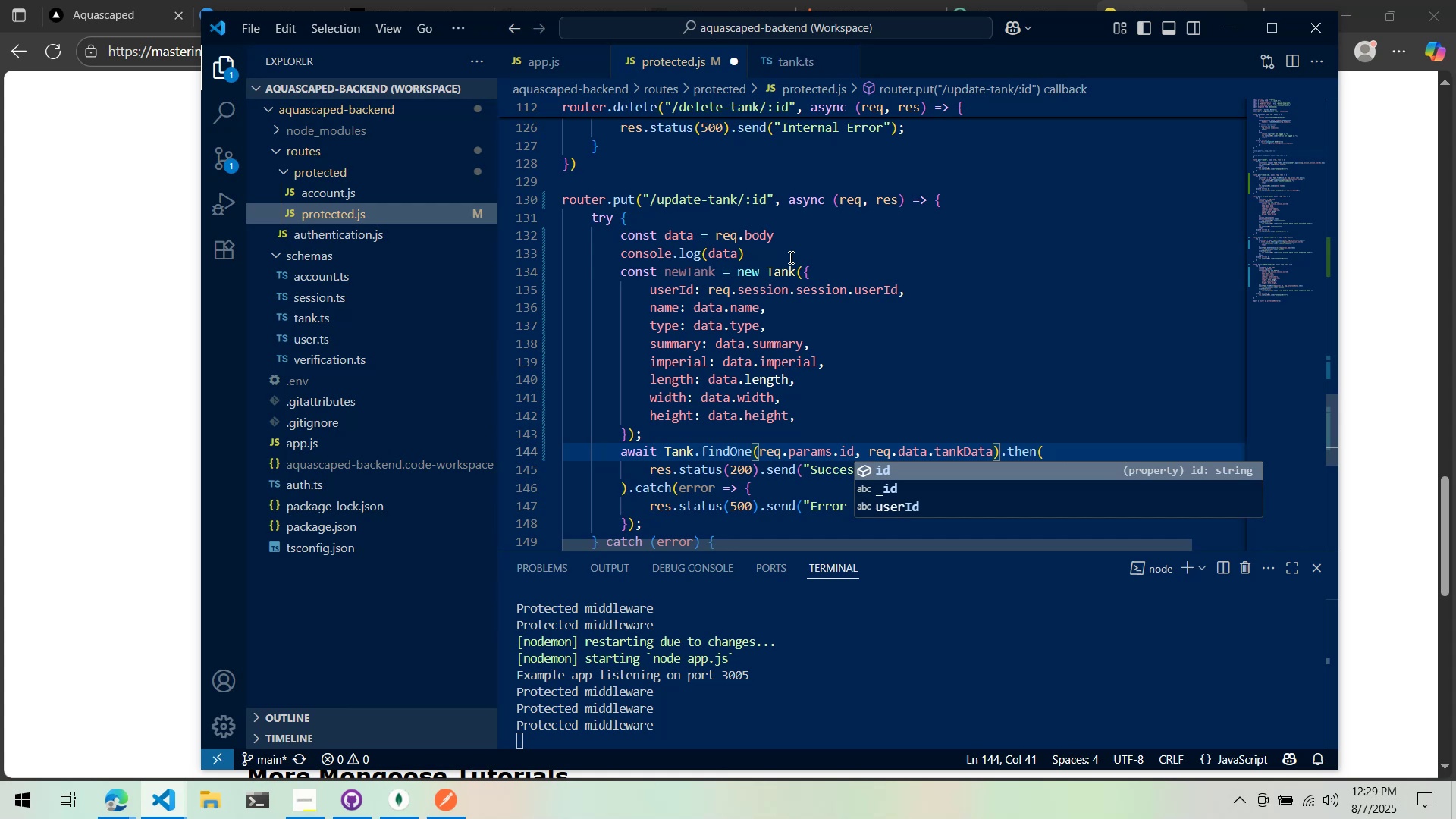 
wait(140.66)
 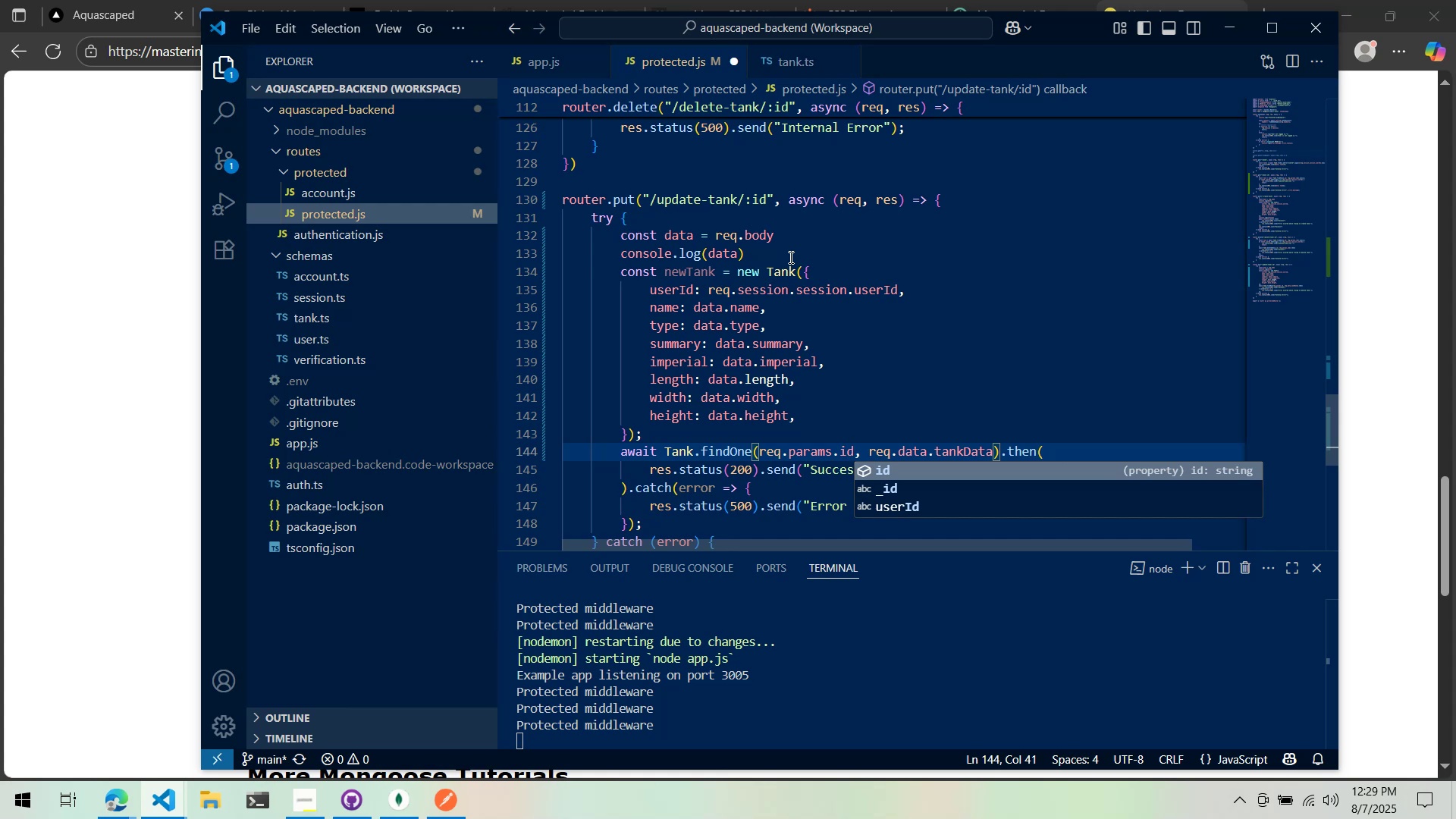 
key(Alt+AltLeft)
 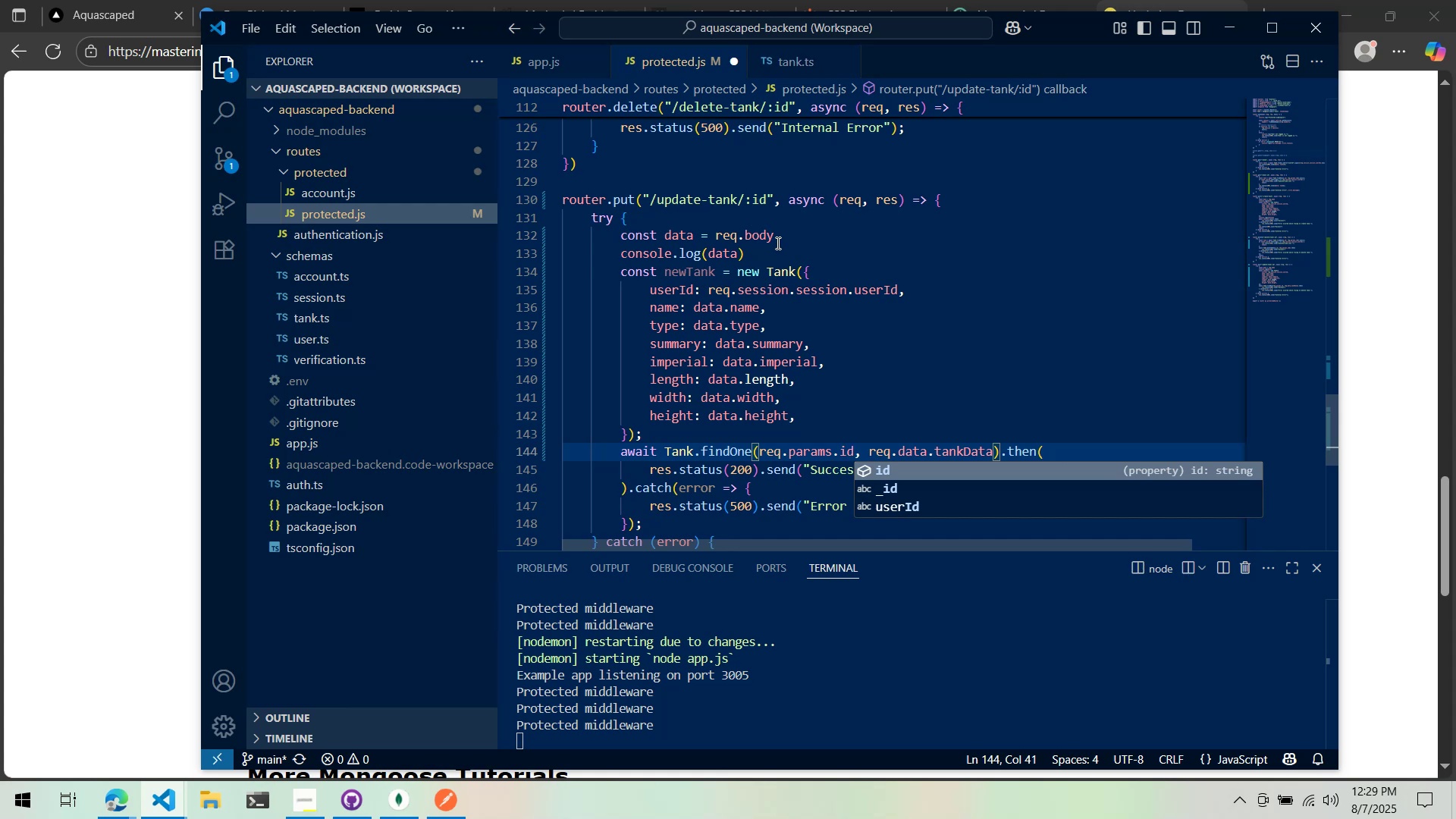 
key(Alt+Tab)
 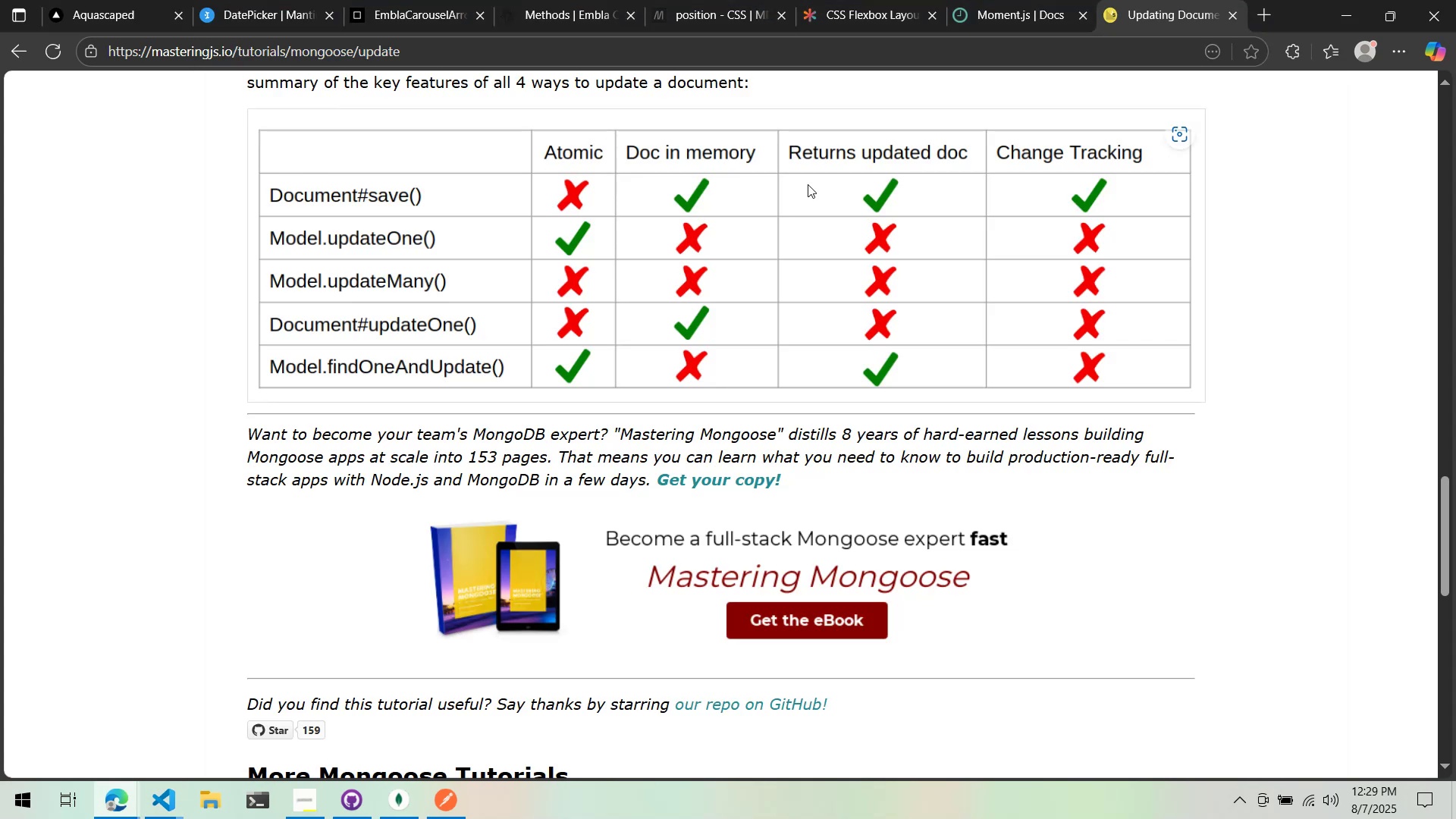 
key(Alt+AltLeft)
 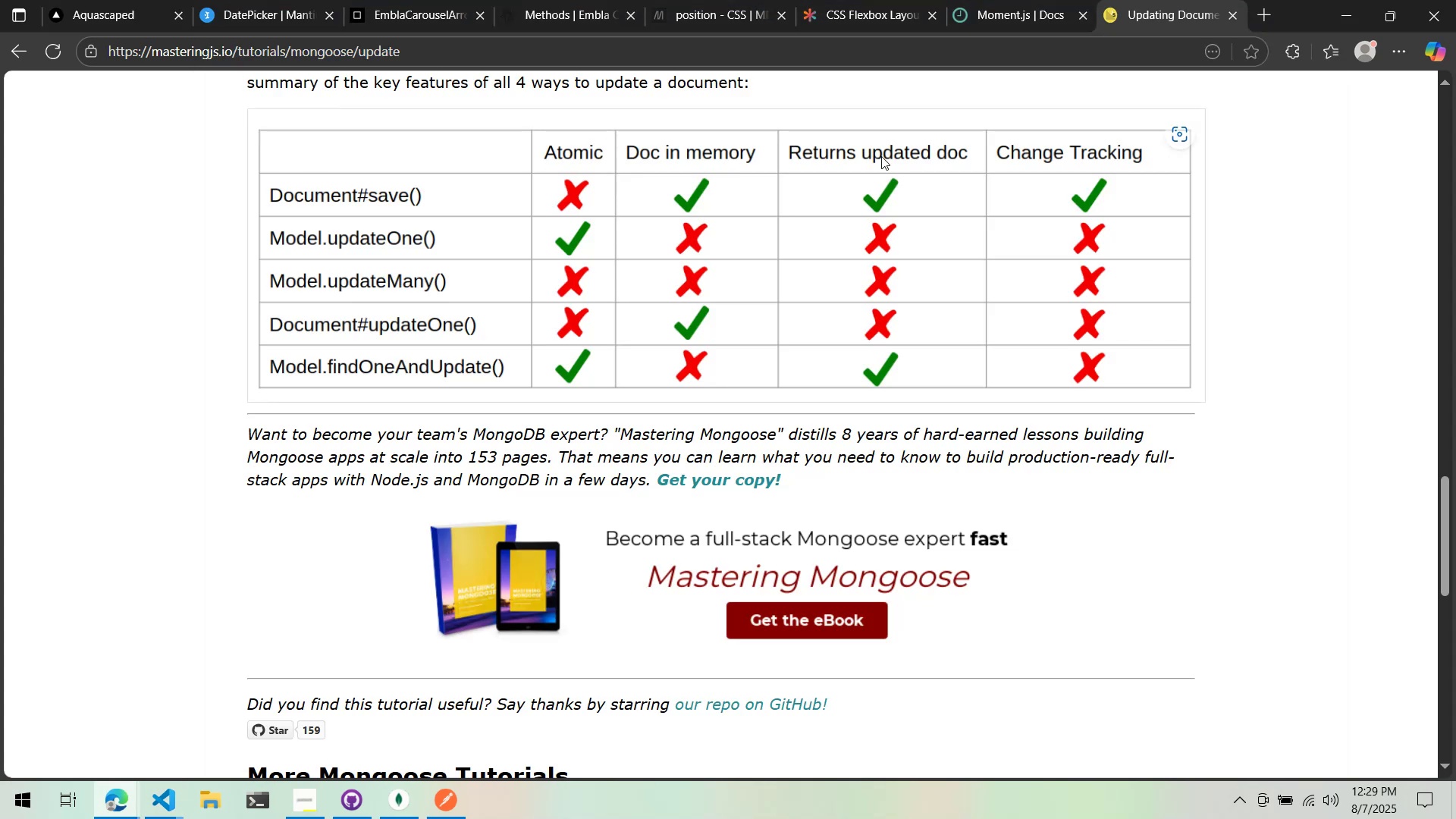 
key(Alt+Tab)
 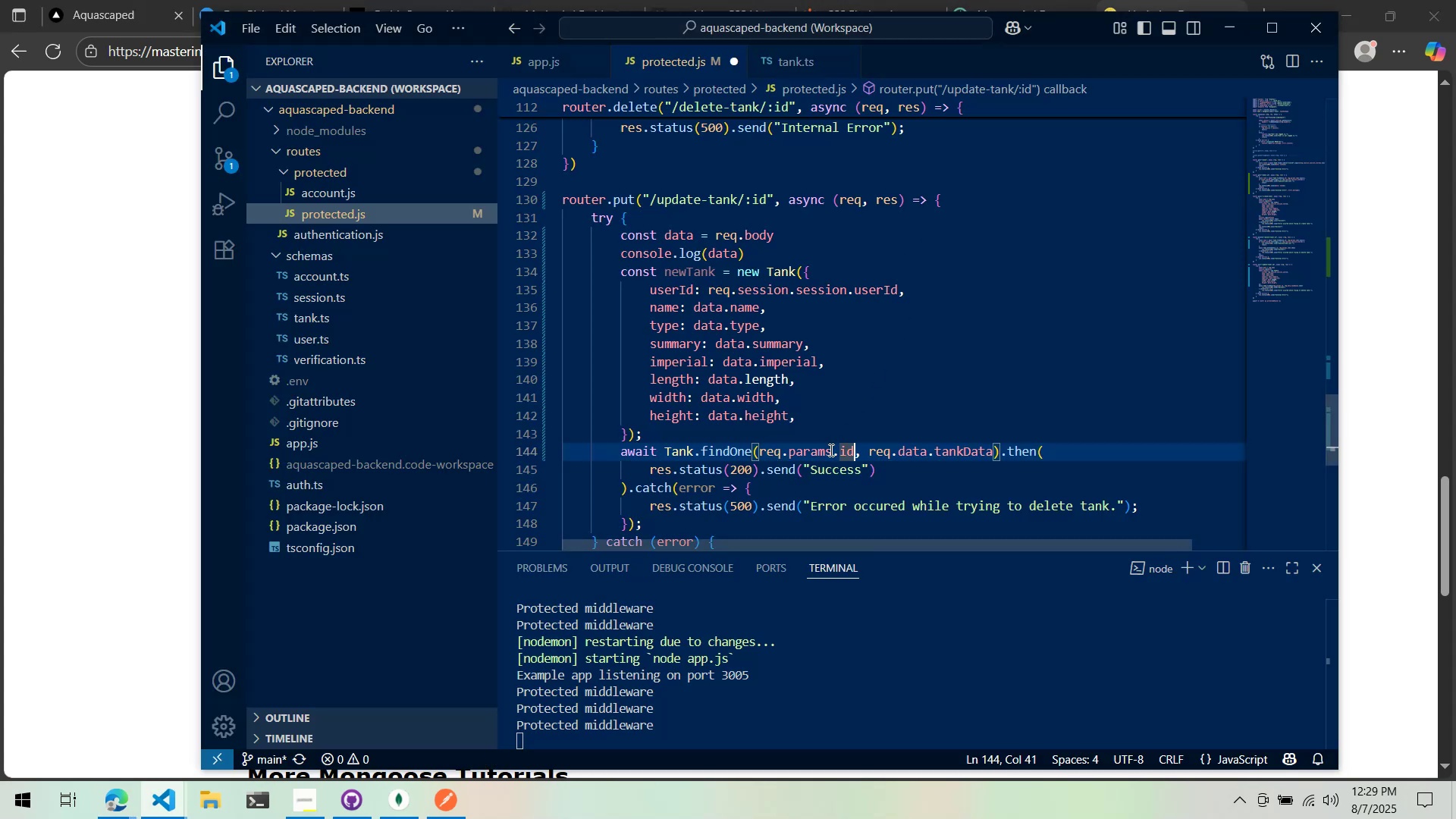 
left_click([829, 450])
 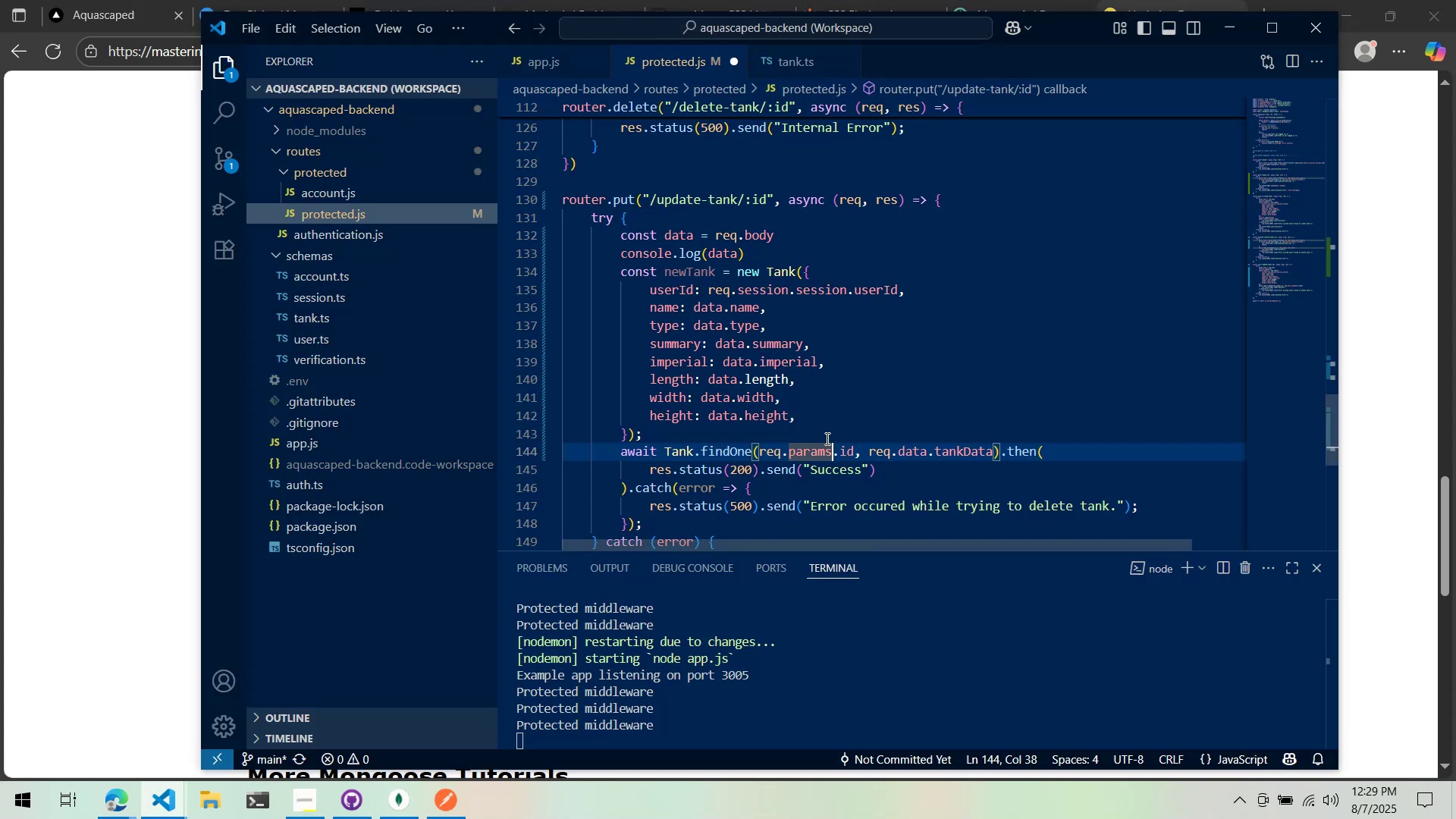 
mouse_move([870, 451])
 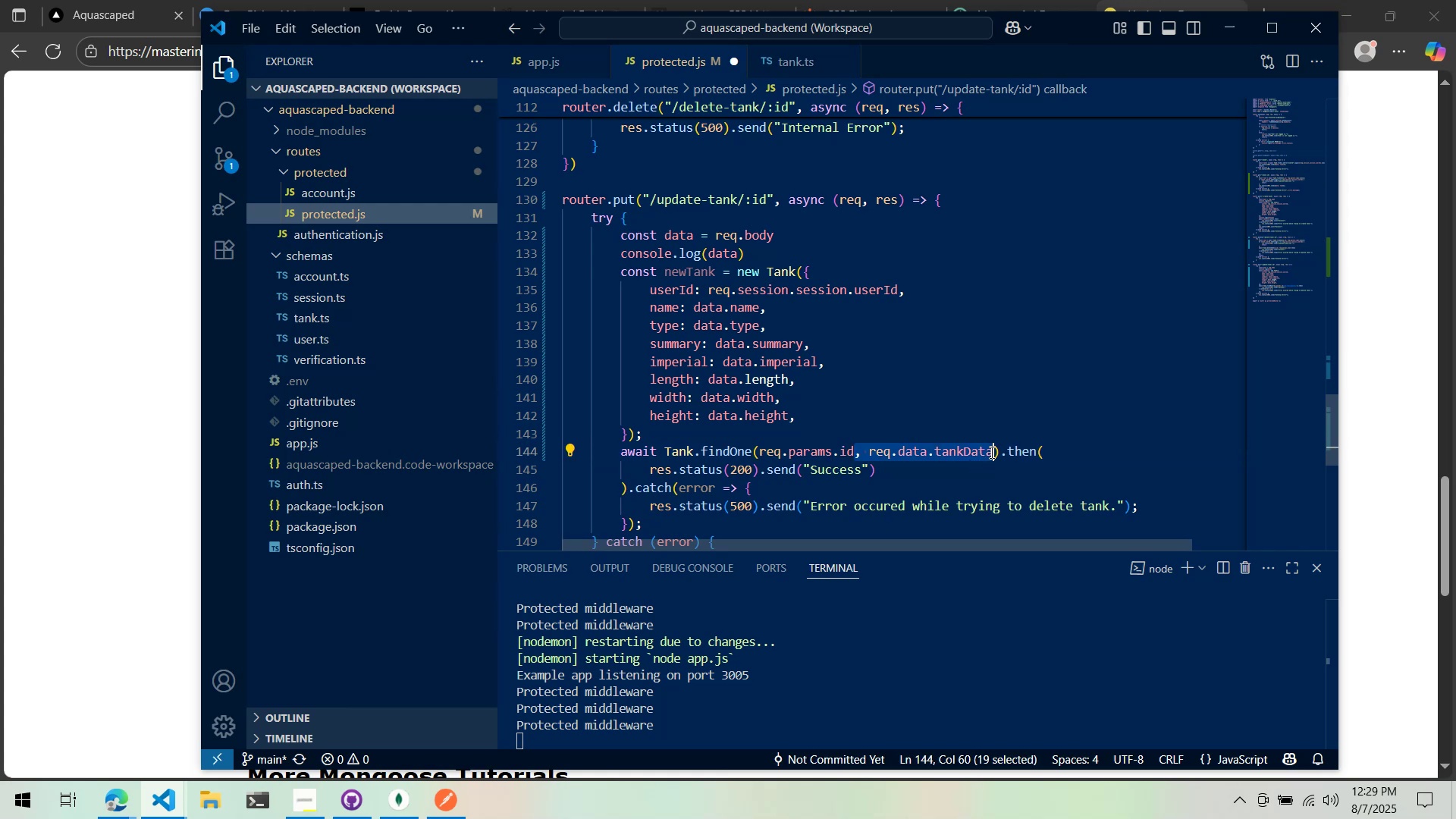 
key(Control+ControlLeft)
 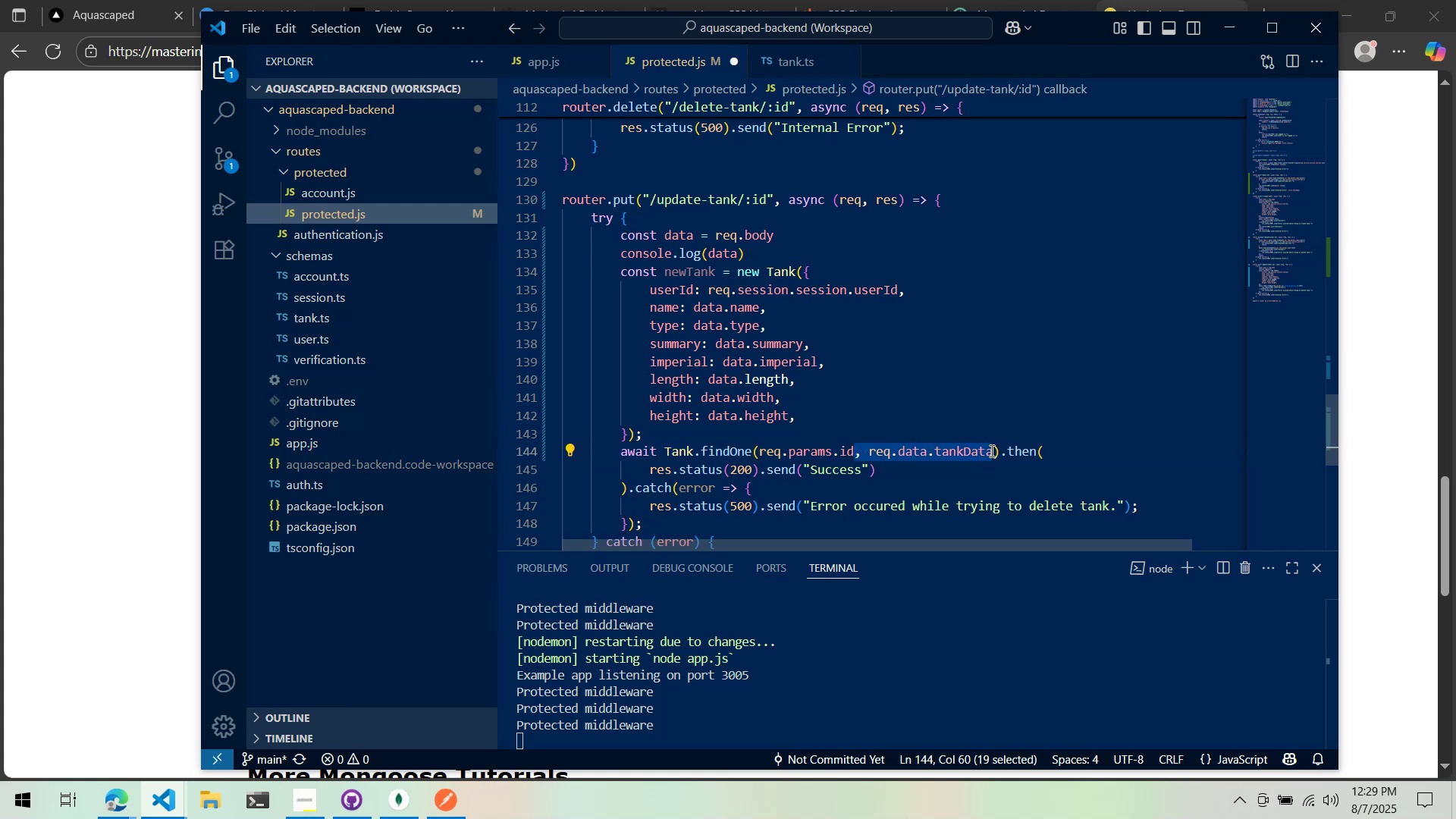 
key(Control+X)
 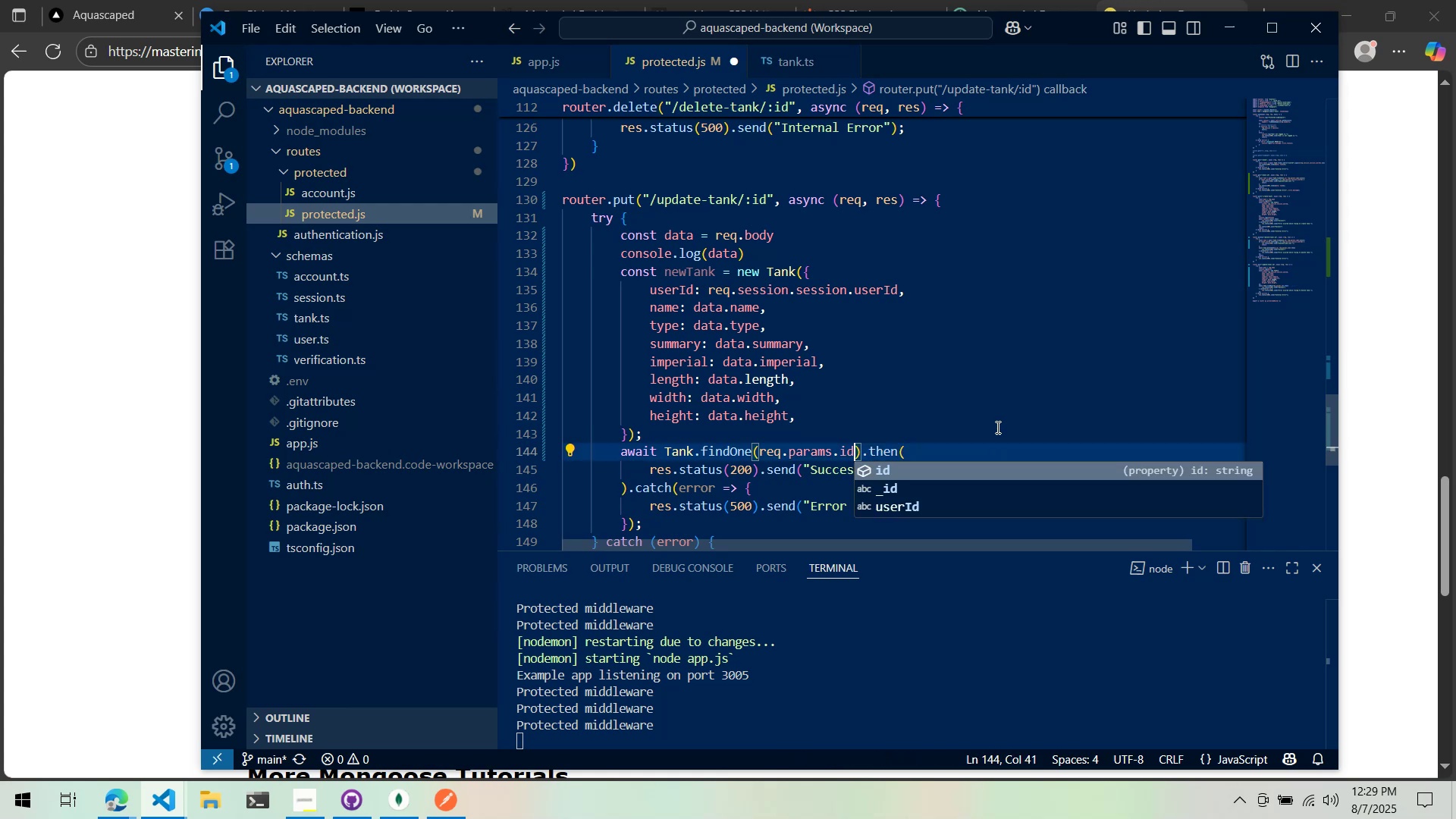 
left_click([996, 427])
 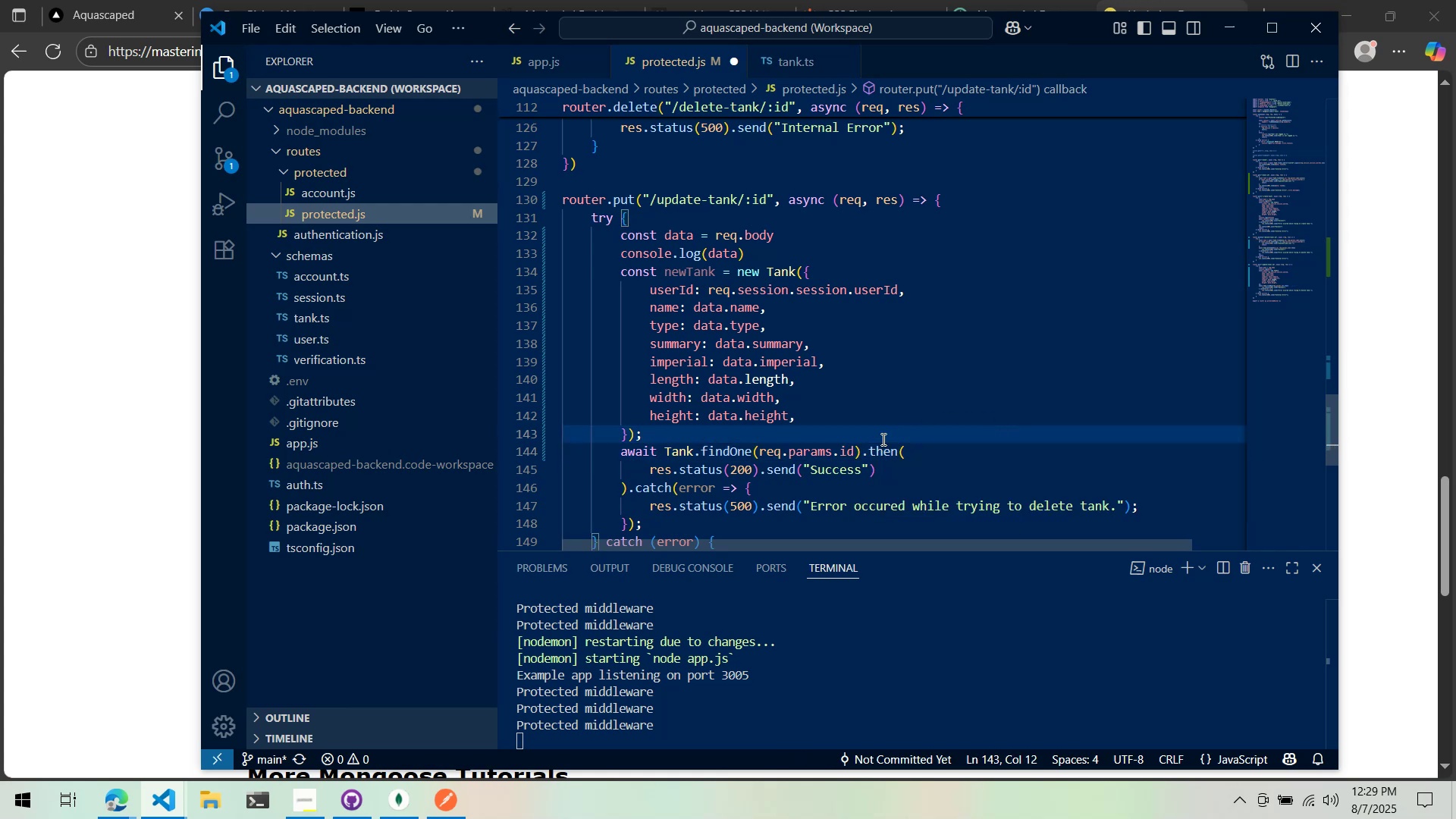 
scroll: coordinate [879, 442], scroll_direction: down, amount: 2.0
 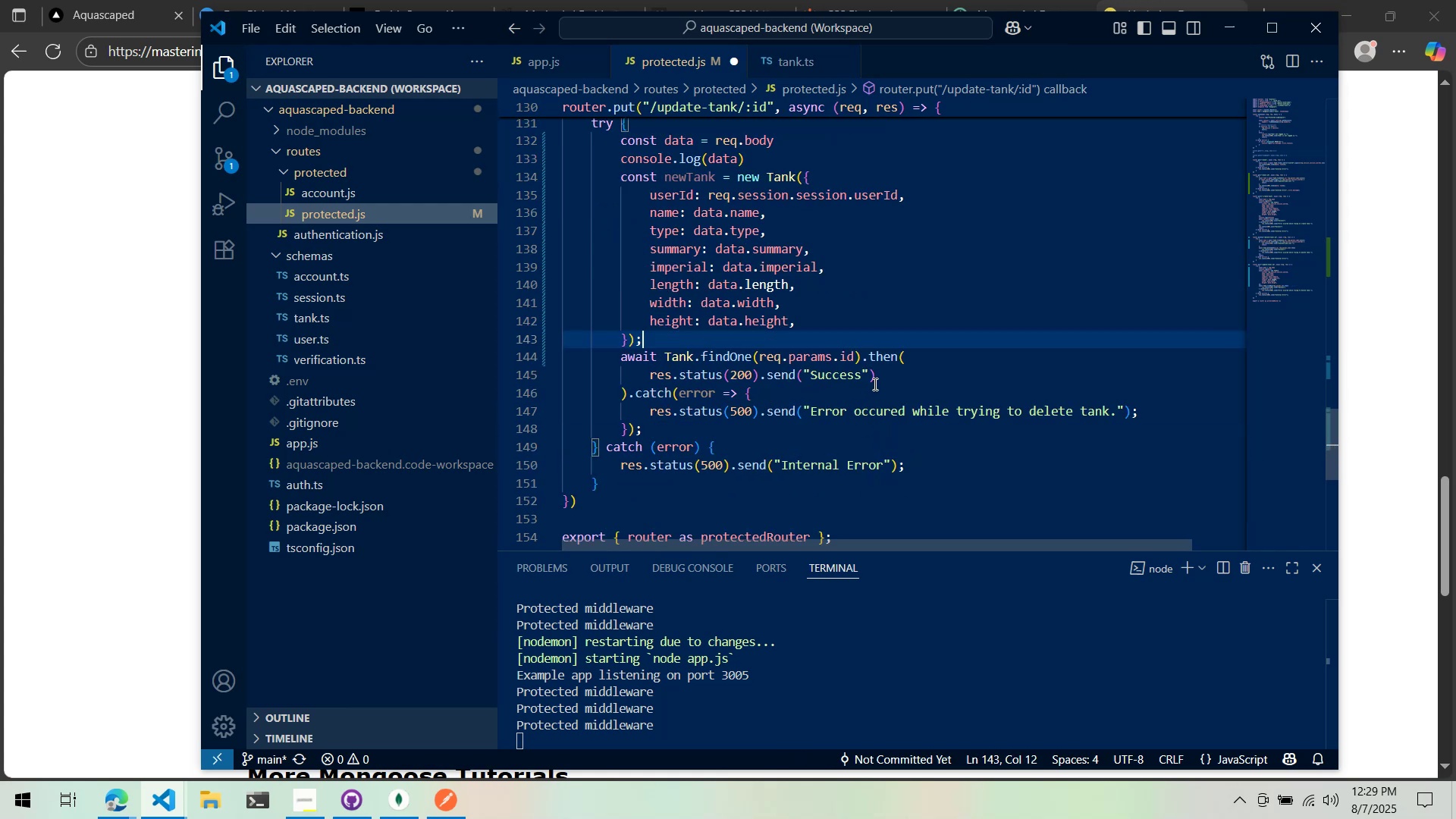 
left_click([875, 378])
 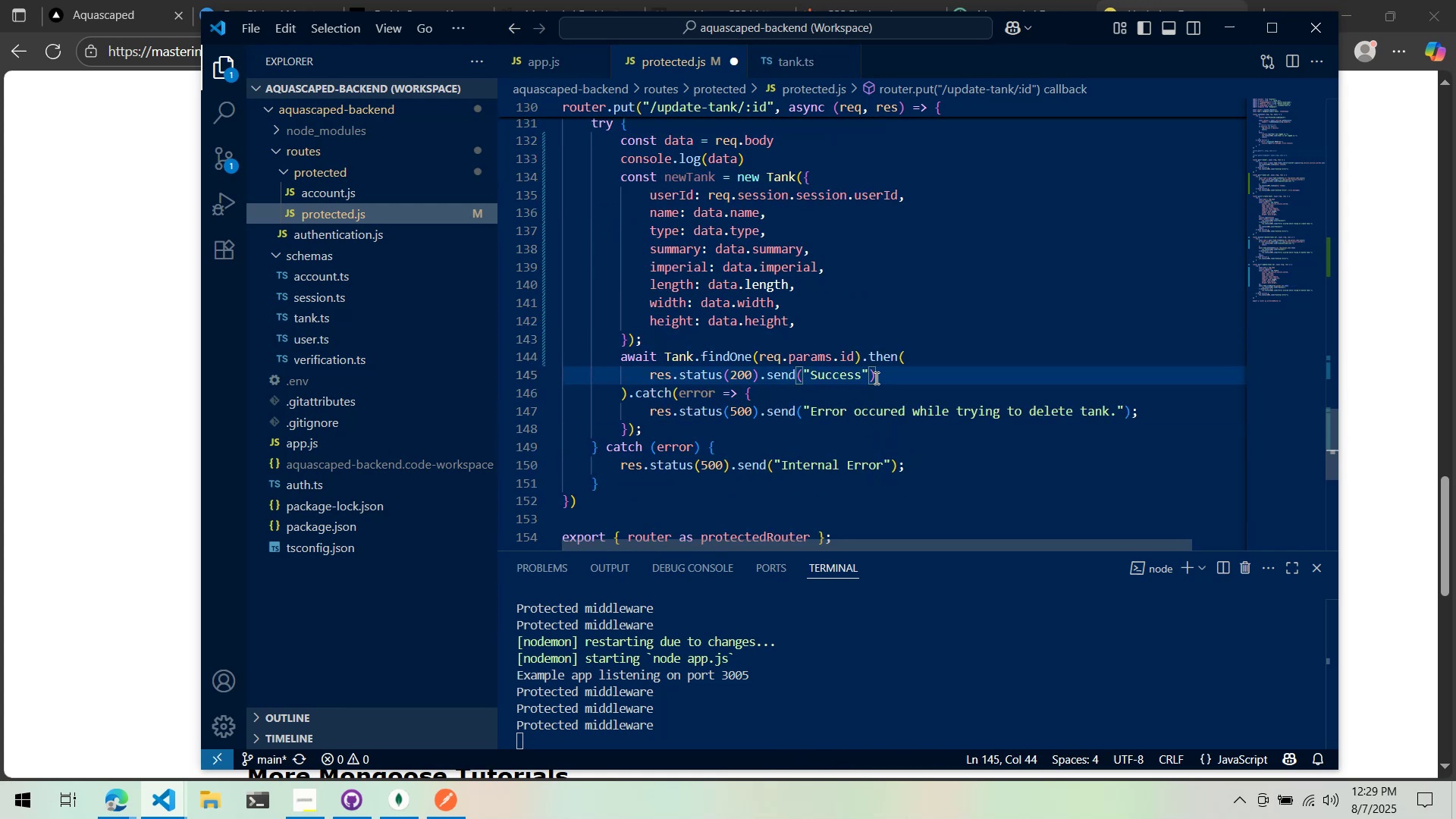 
key(Control+X)
 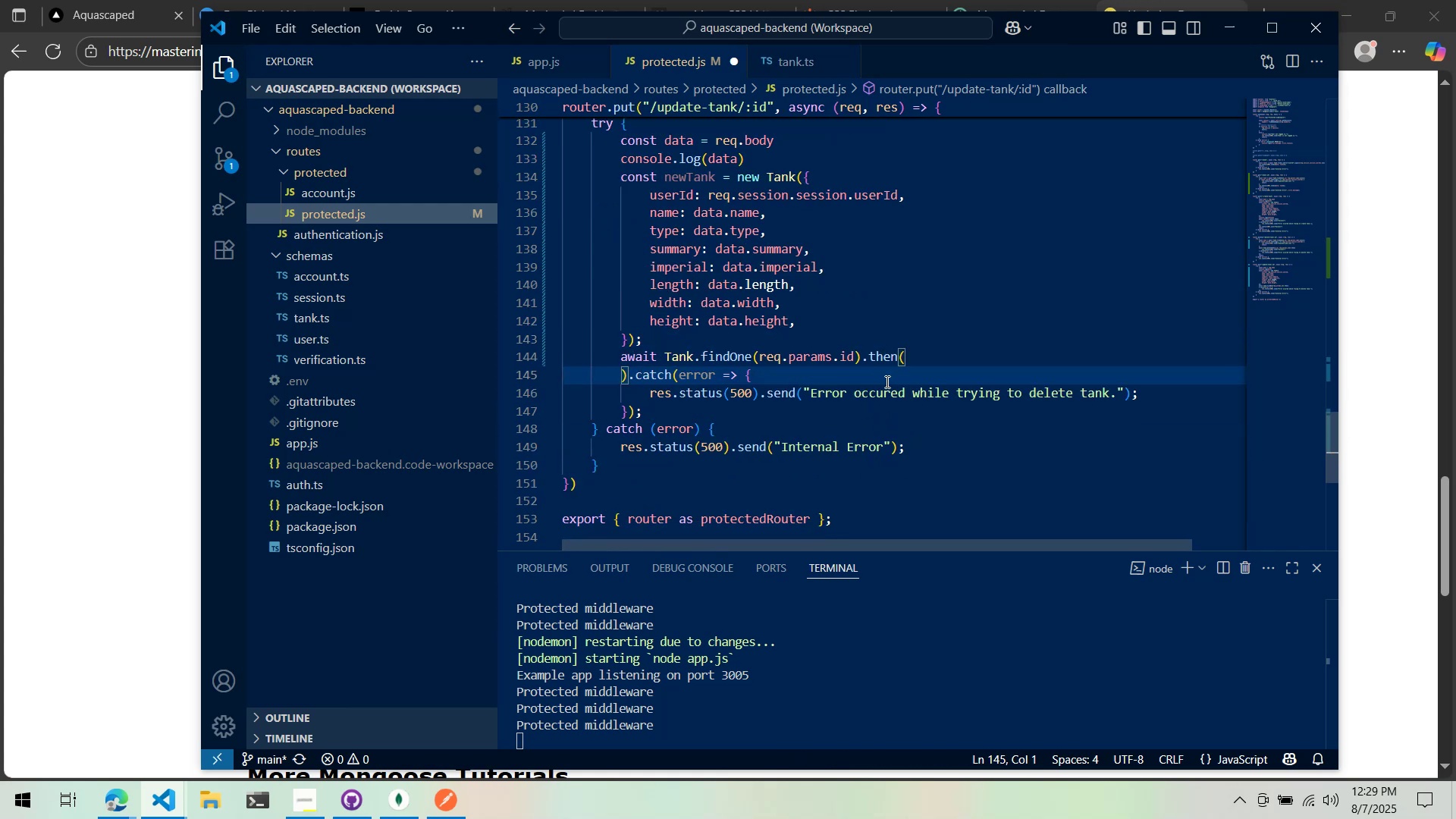 
left_click([1013, 347])
 